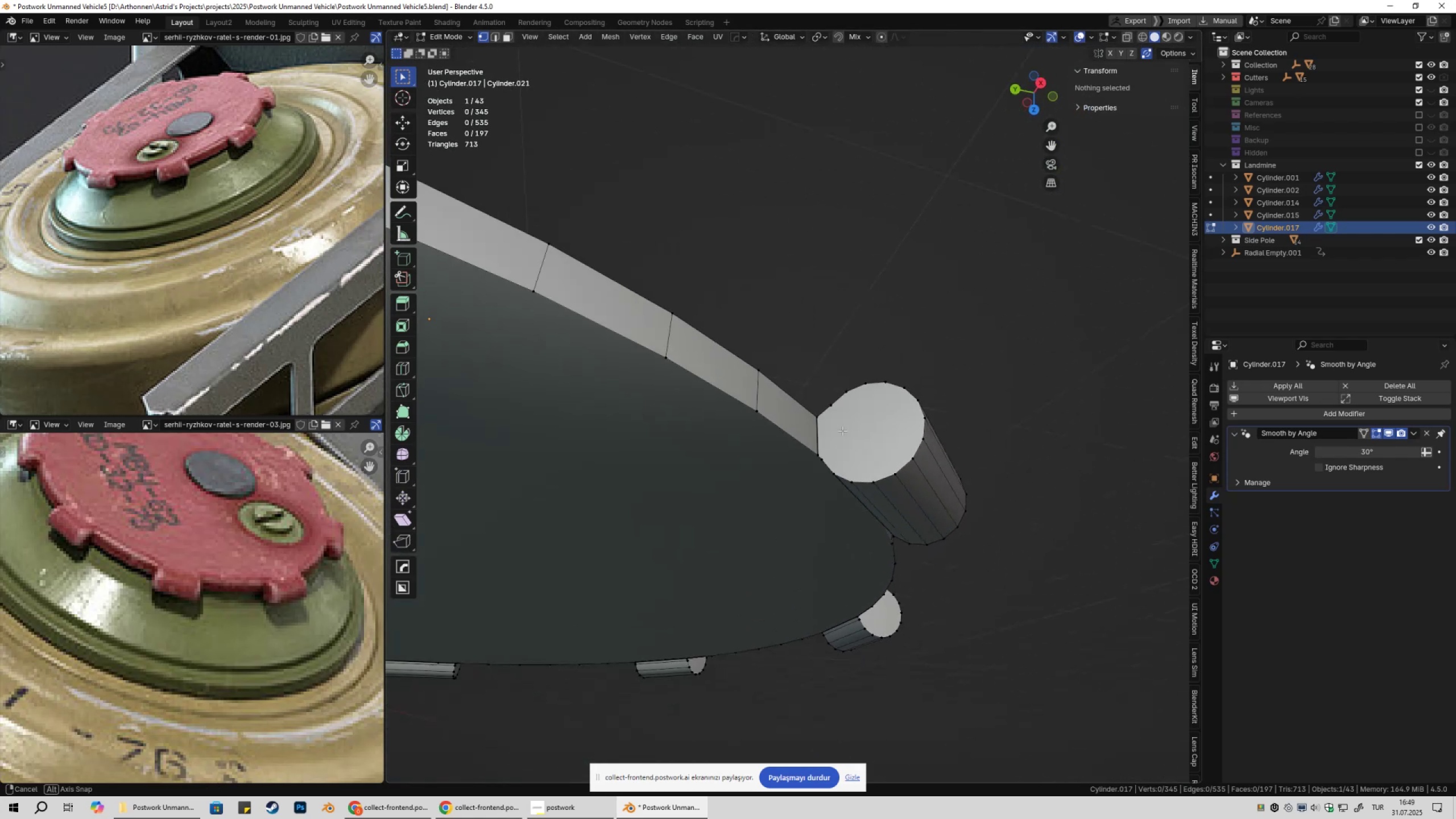 
key(3)
 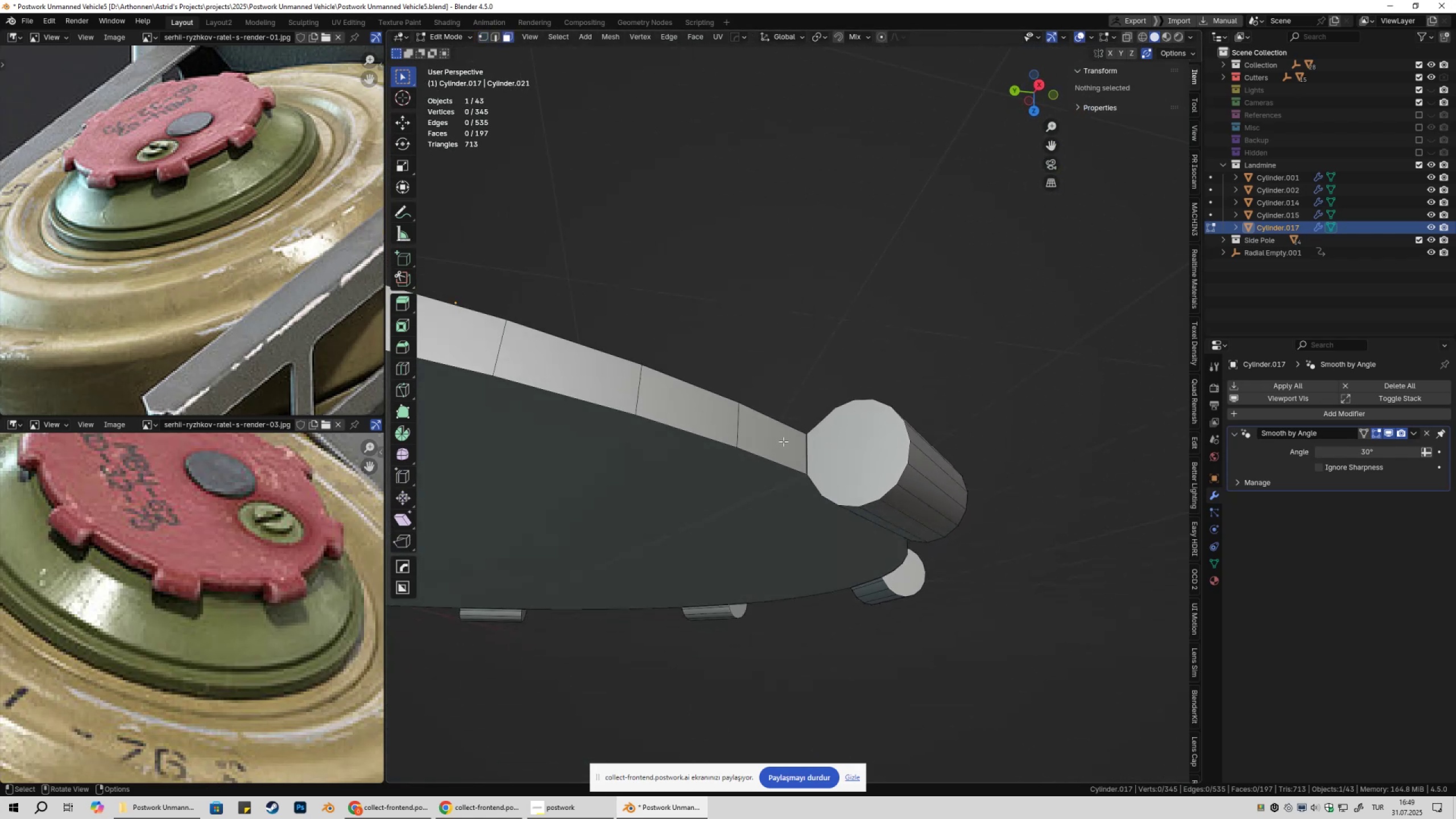 
left_click([783, 441])
 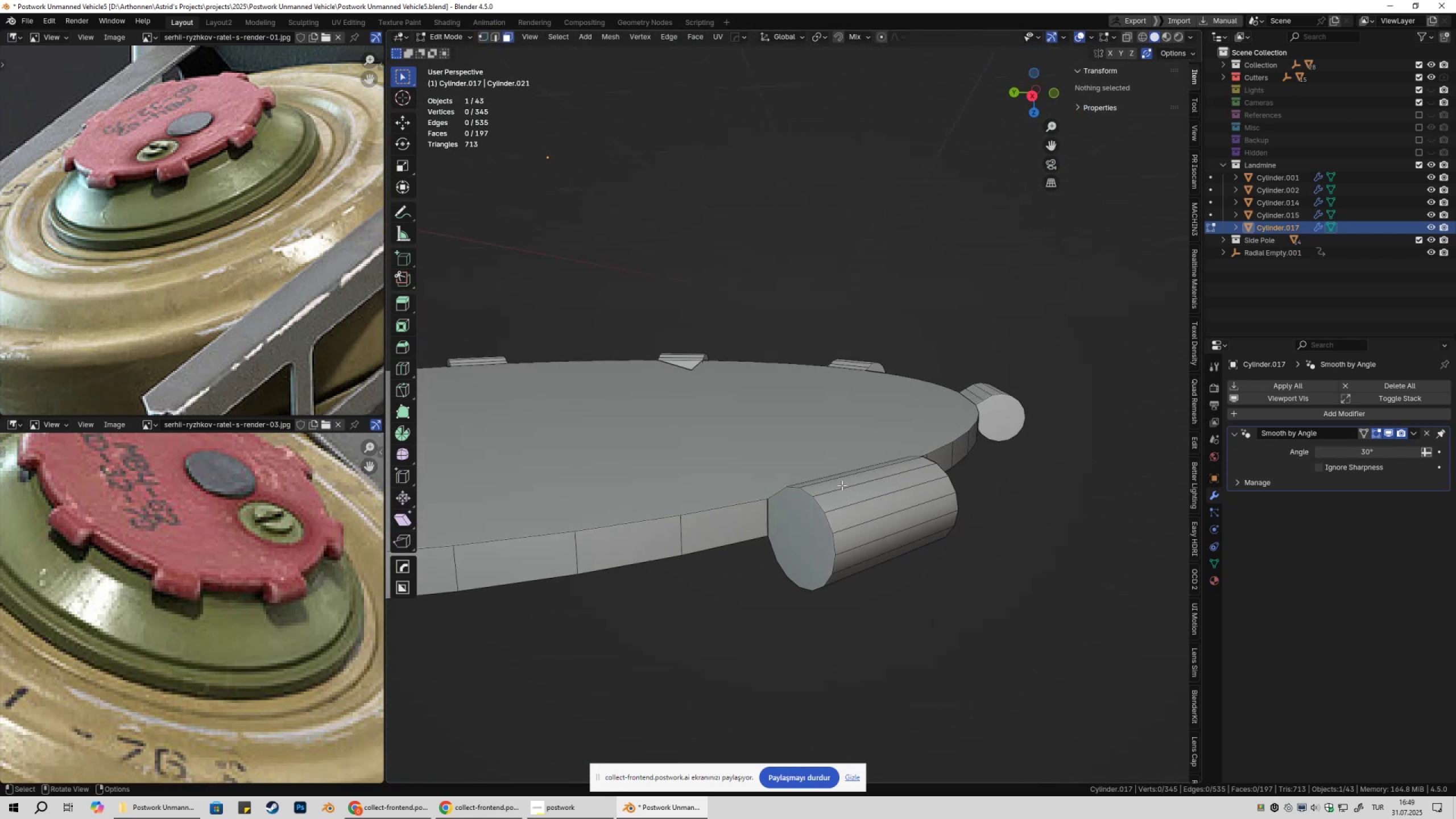 
type(3123)
 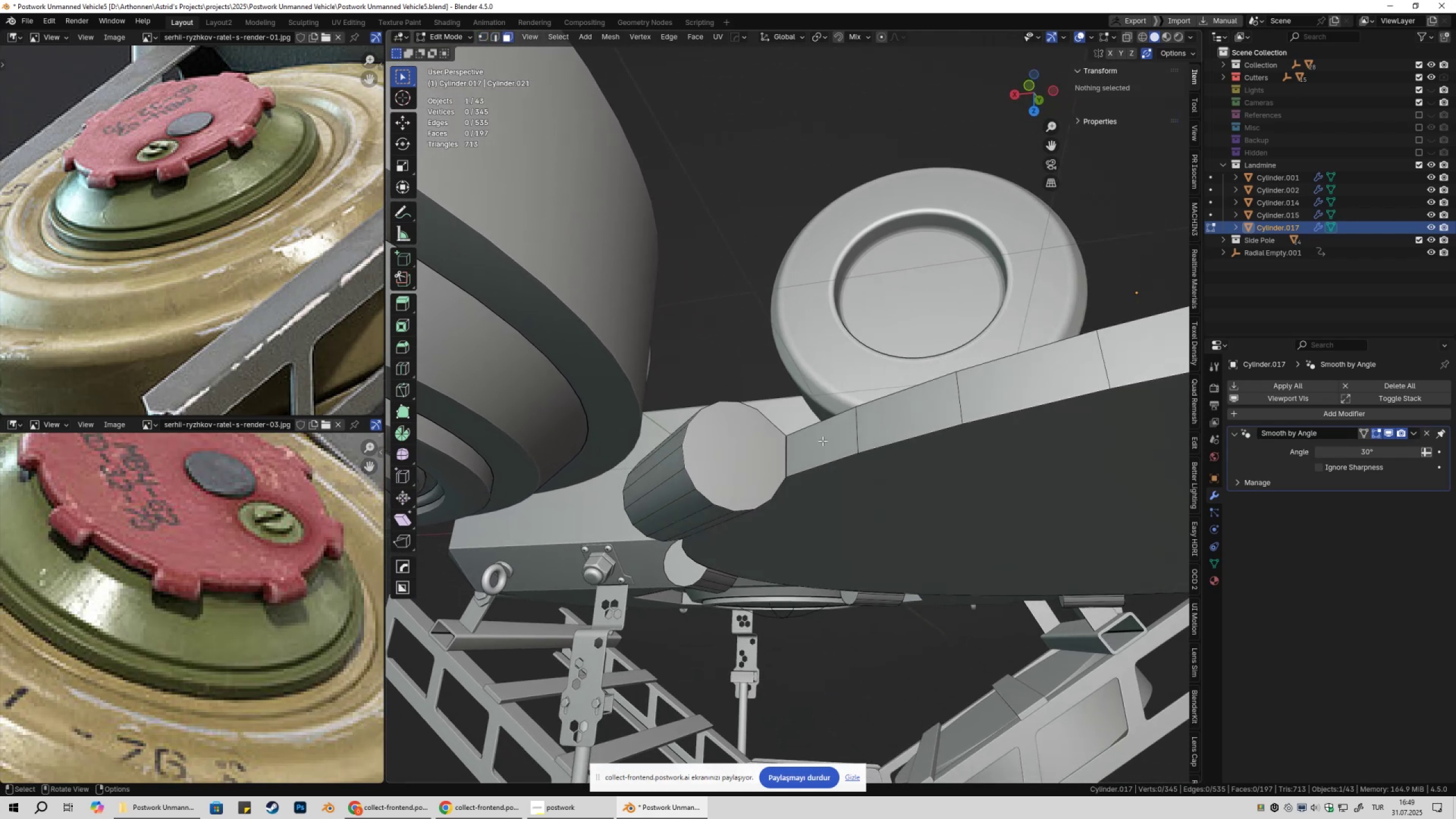 
left_click([822, 441])
 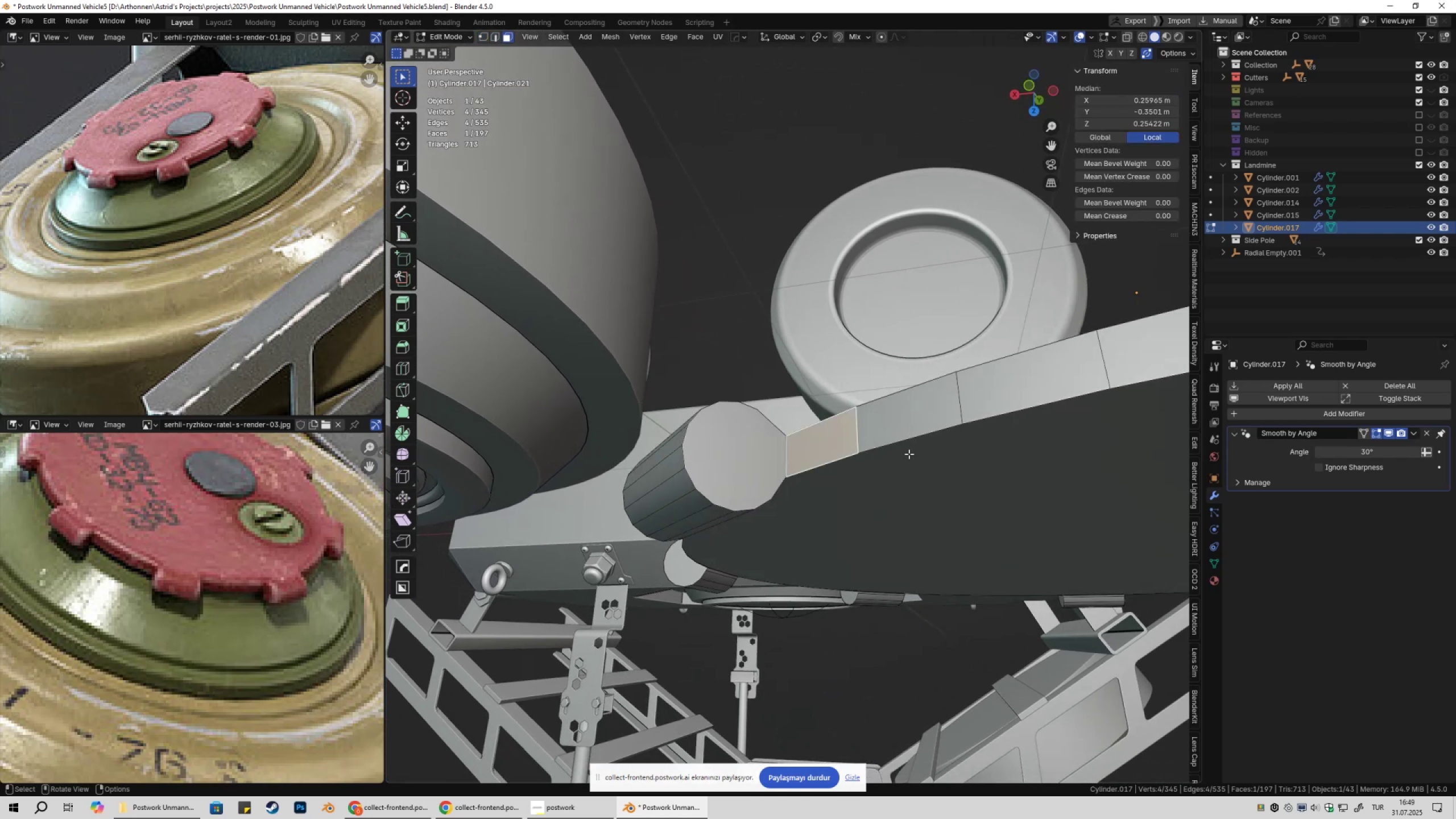 
key(X)
 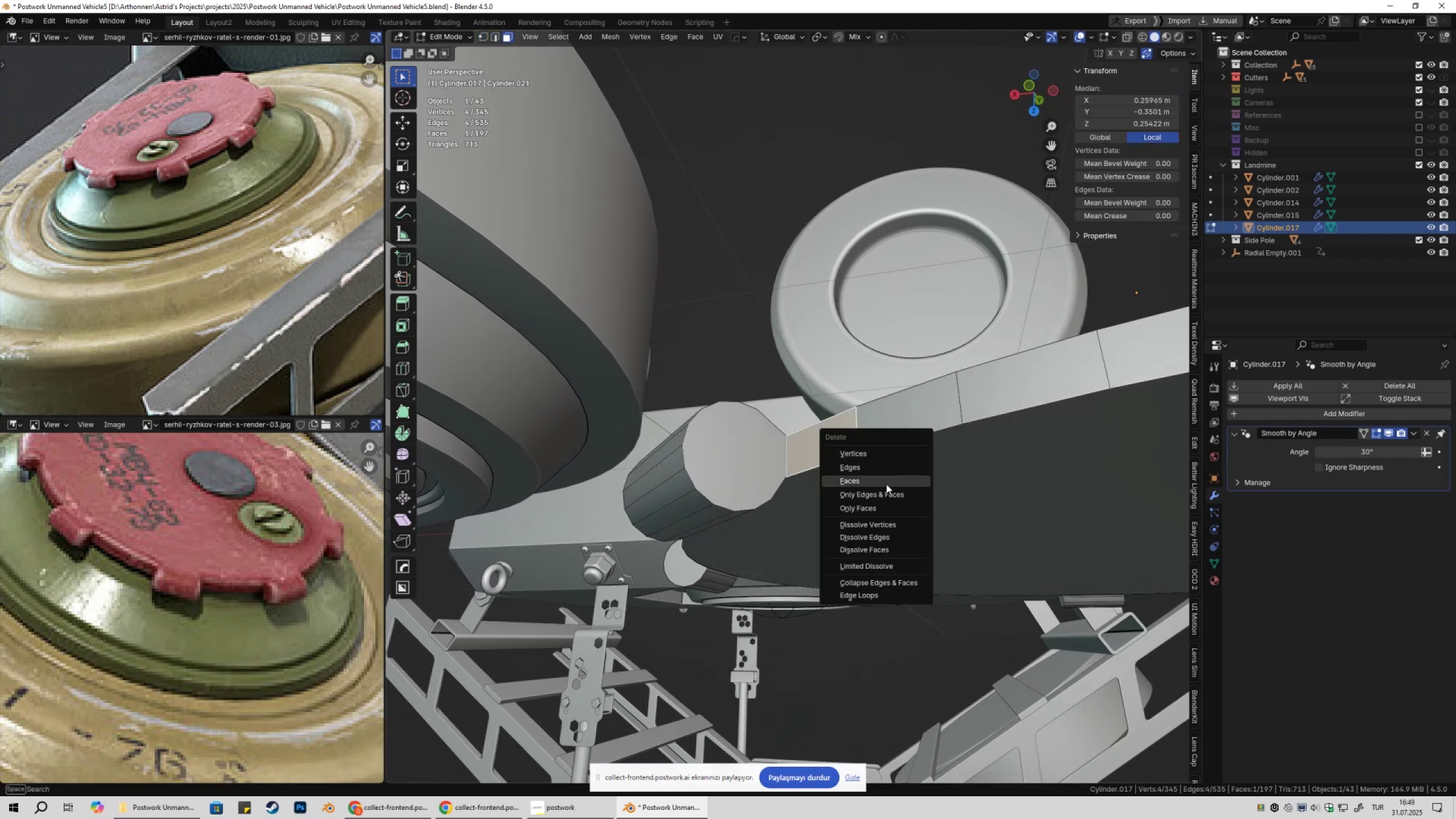 
left_click([886, 485])
 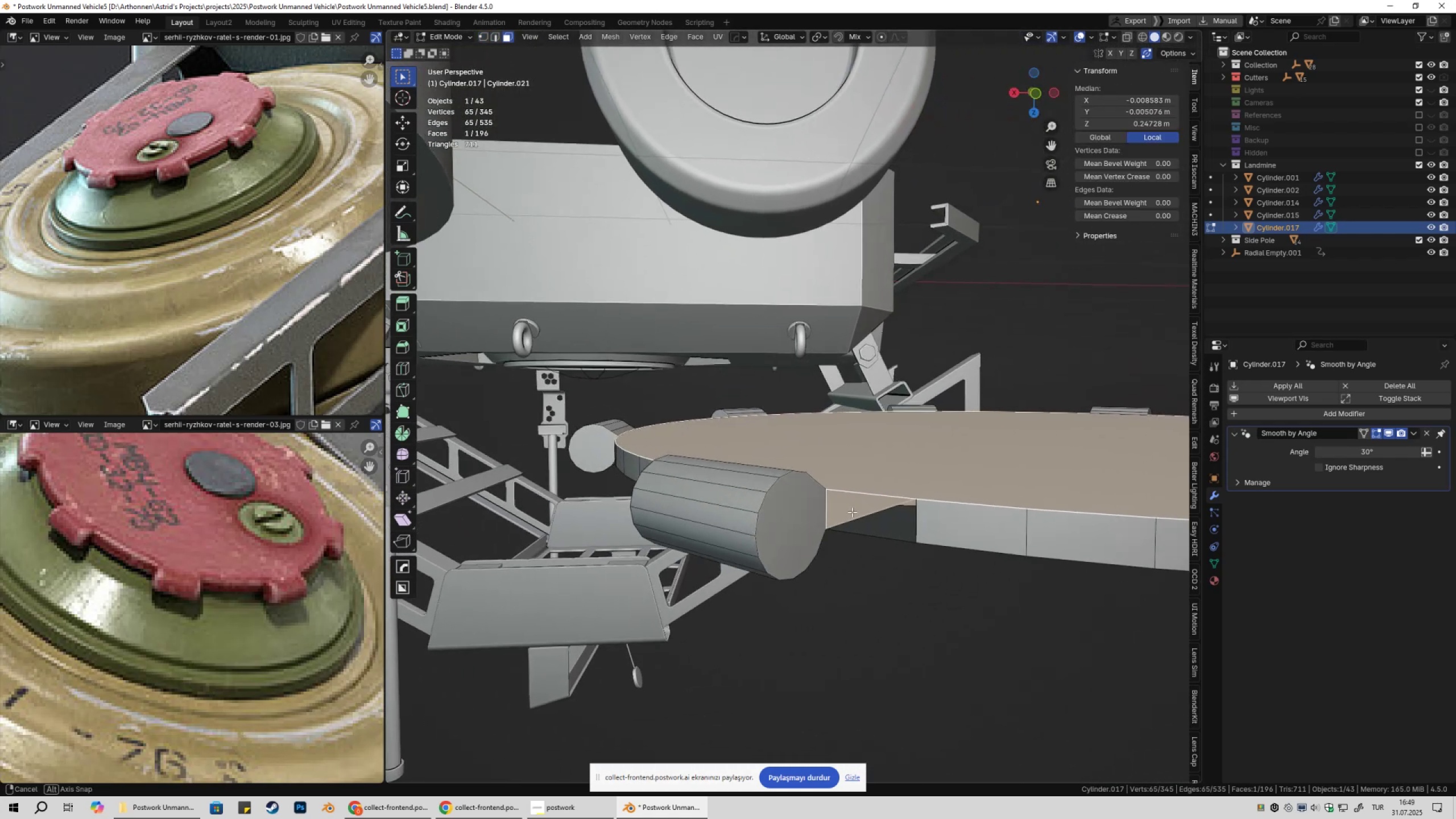 
key(1)
 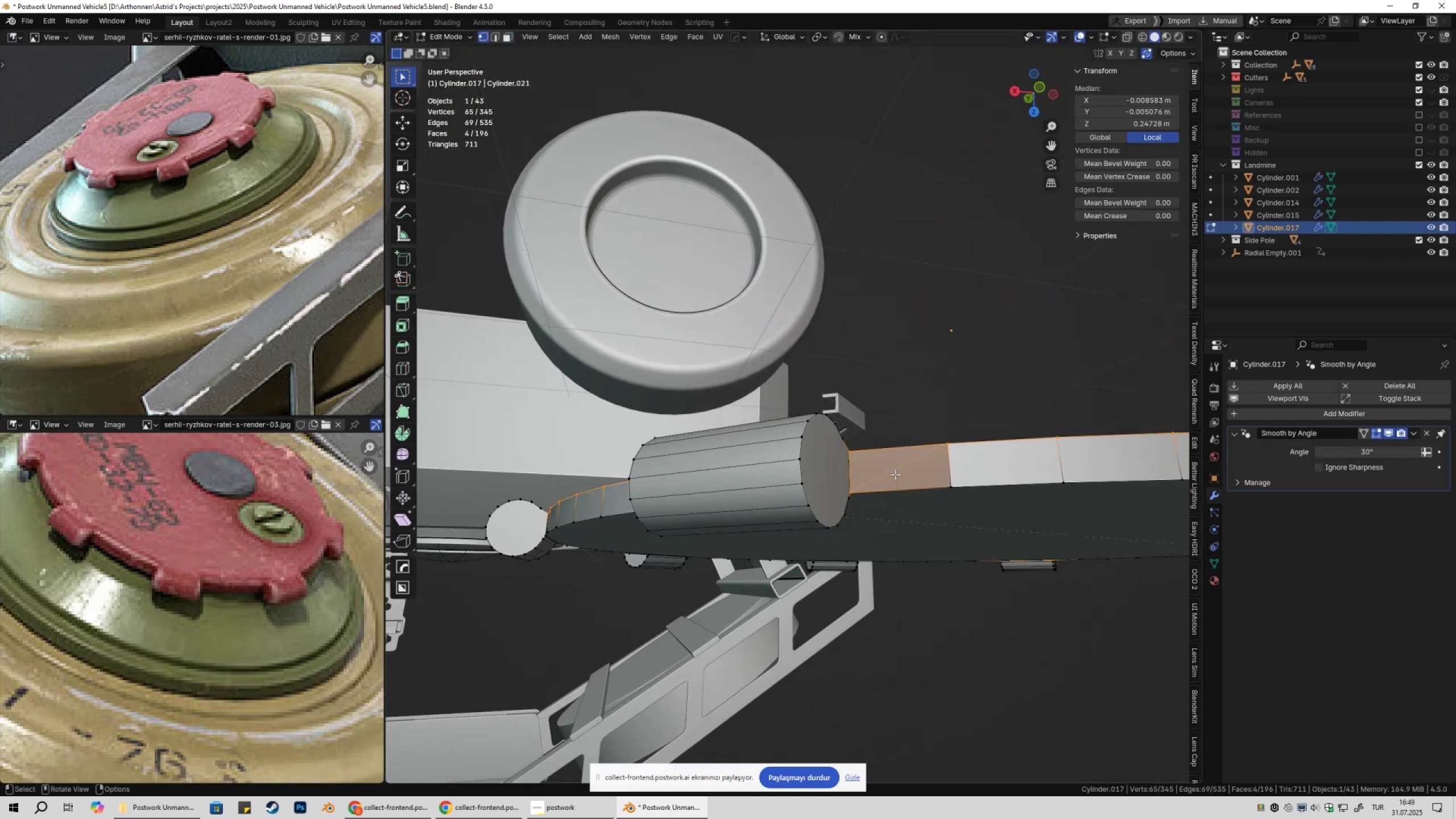 
left_click([895, 474])
 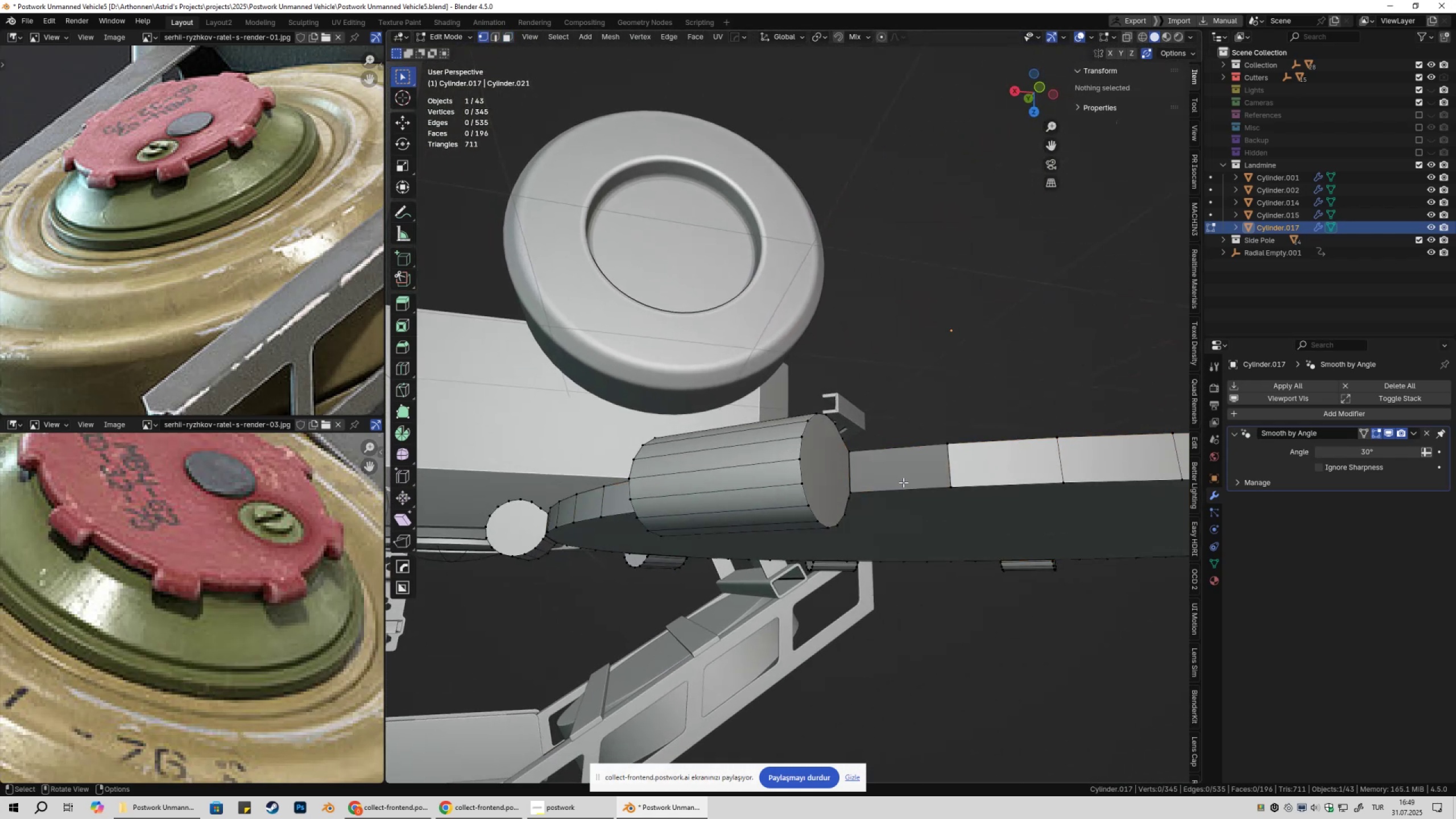 
key(2)
 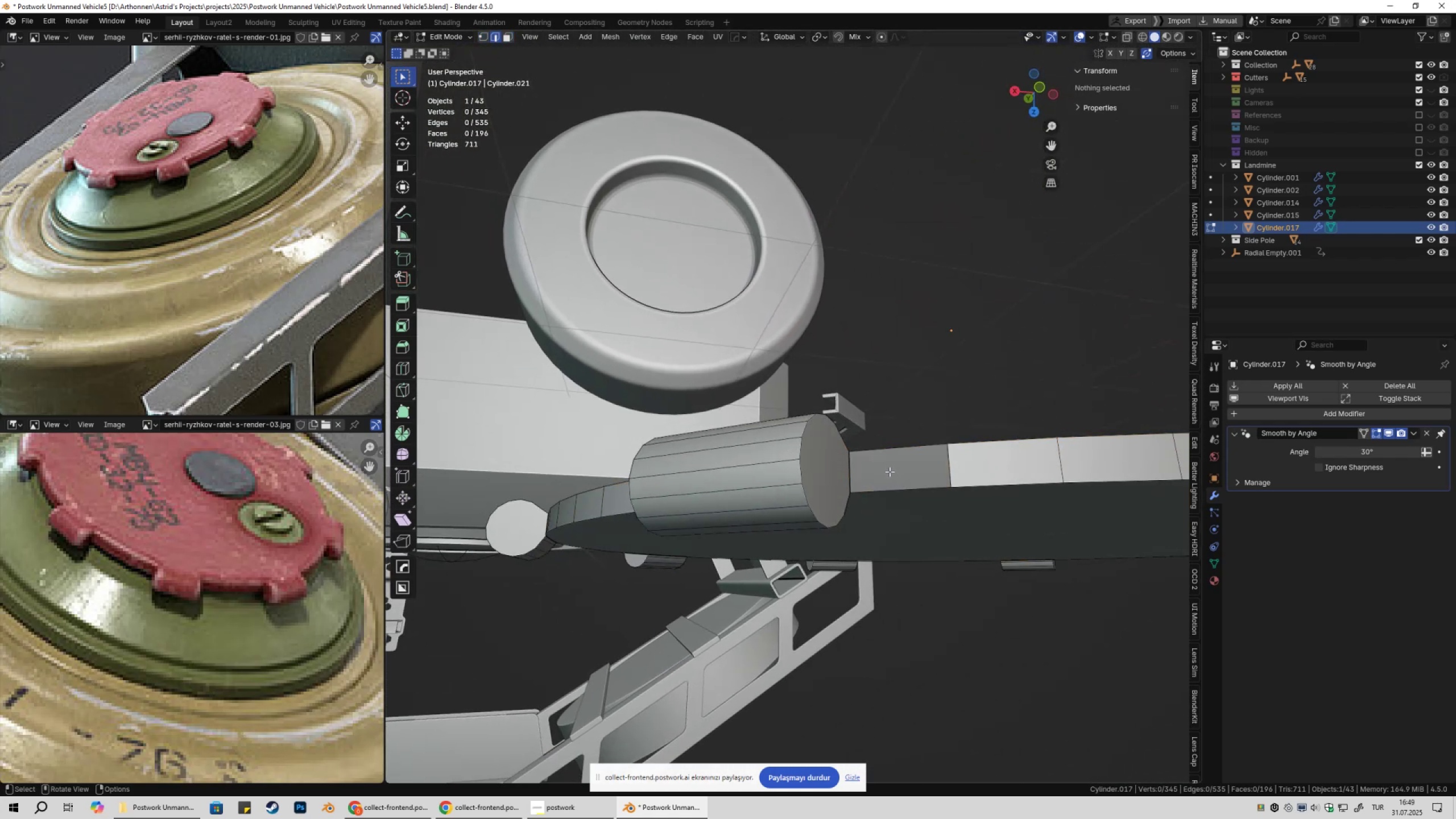 
left_click([890, 471])
 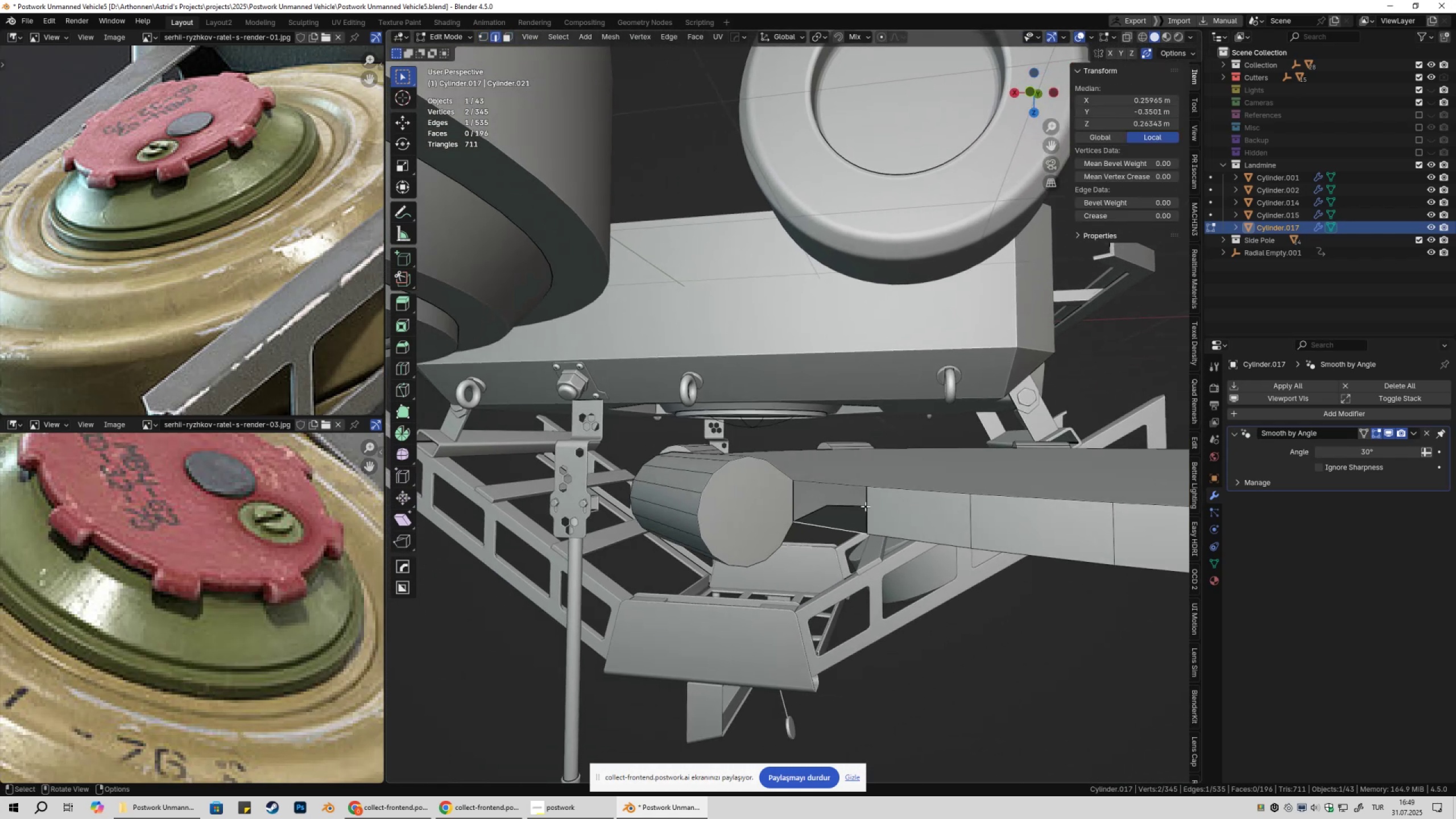 
scroll: coordinate [863, 541], scroll_direction: up, amount: 3.0
 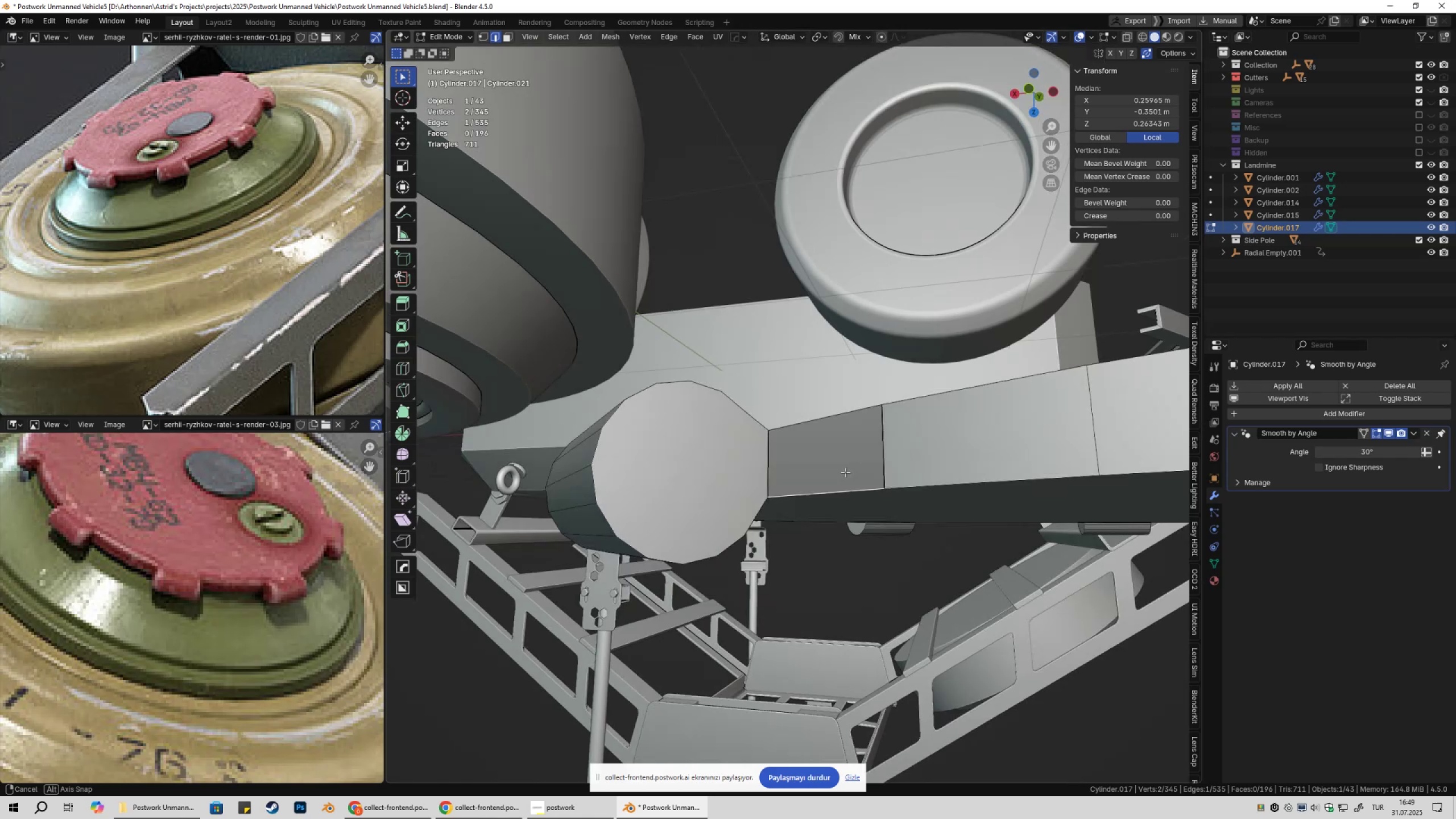 
hold_key(key=ShiftLeft, duration=0.31)
 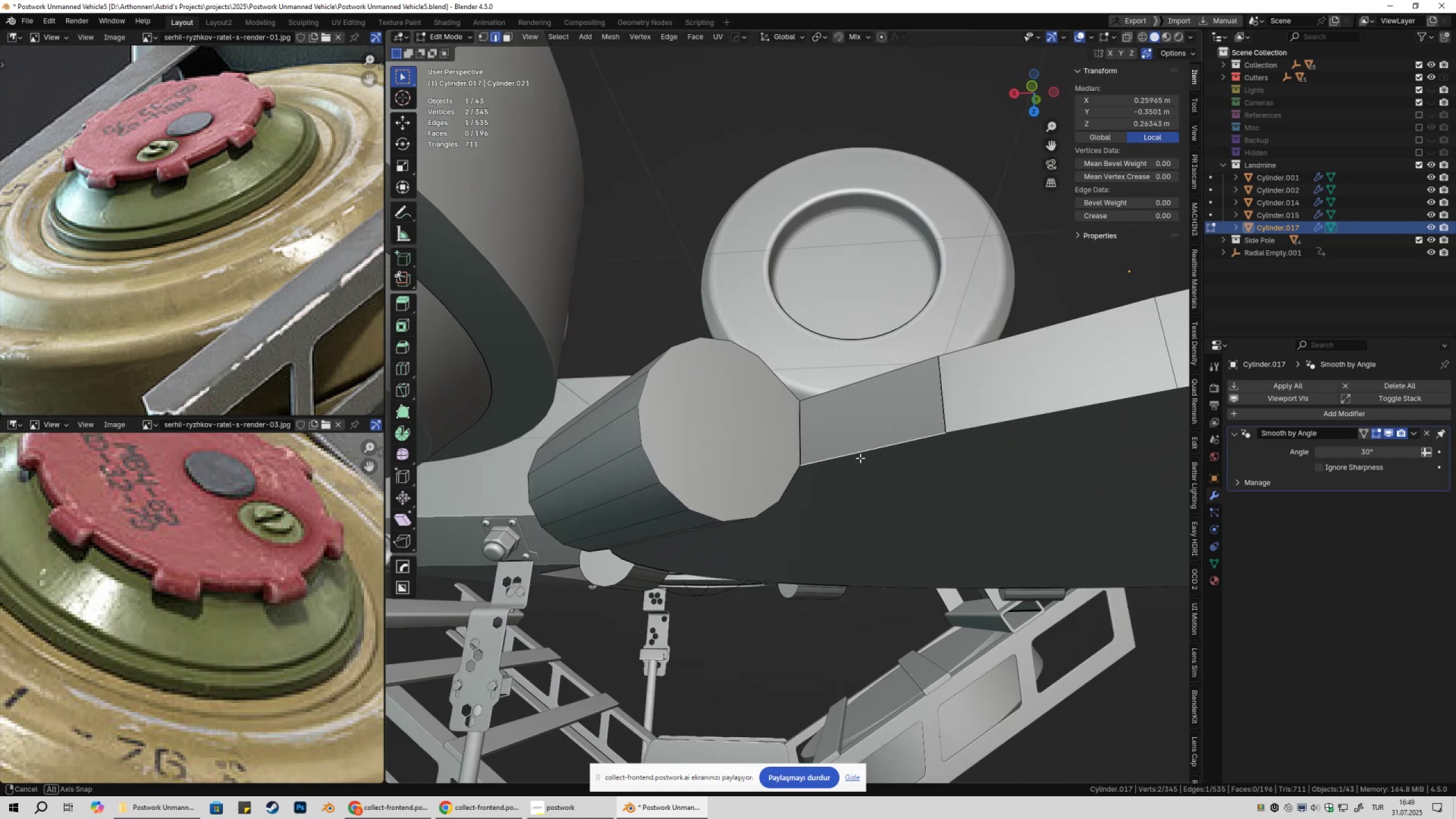 
key(3)
 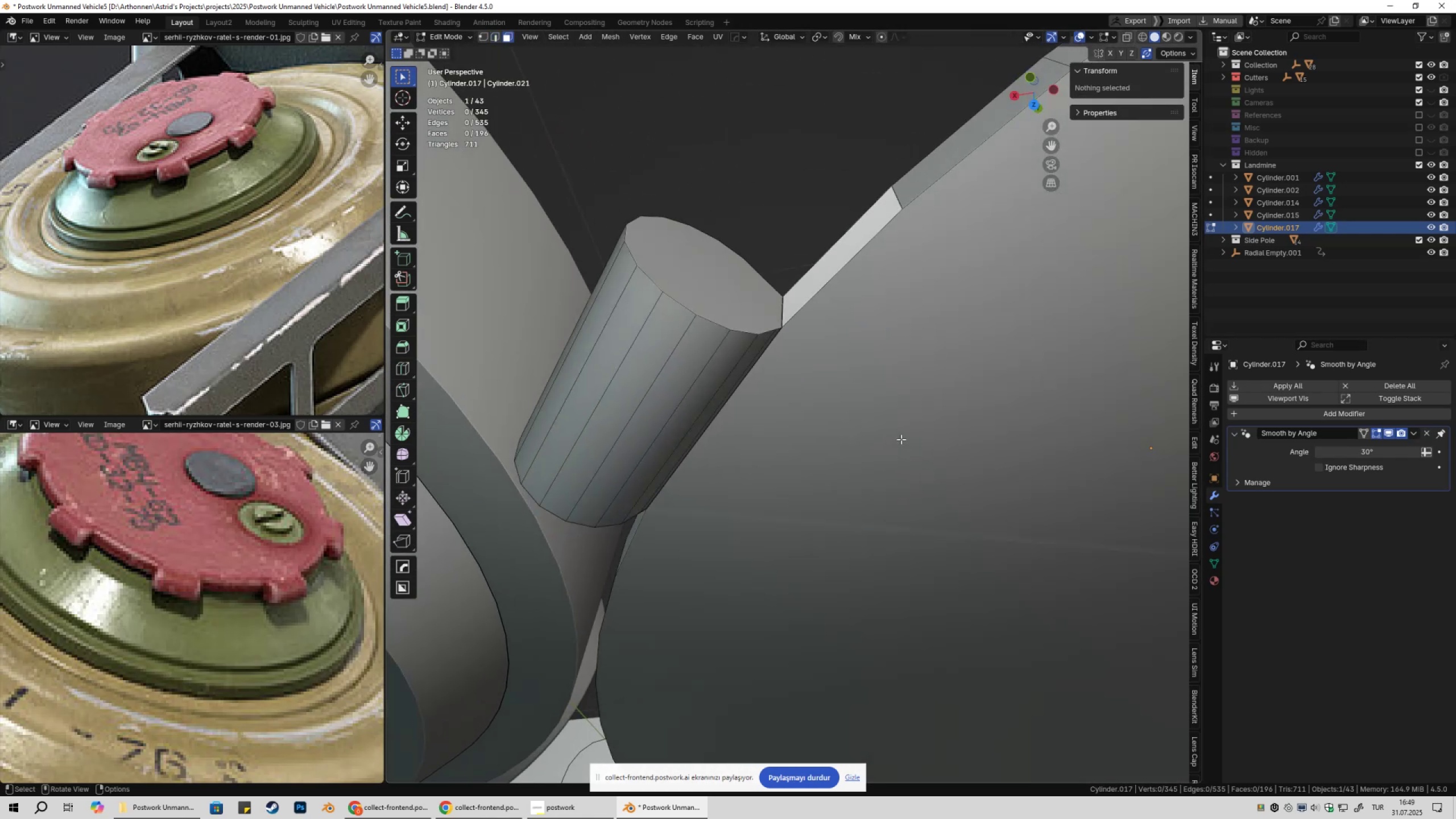 
left_click([901, 439])
 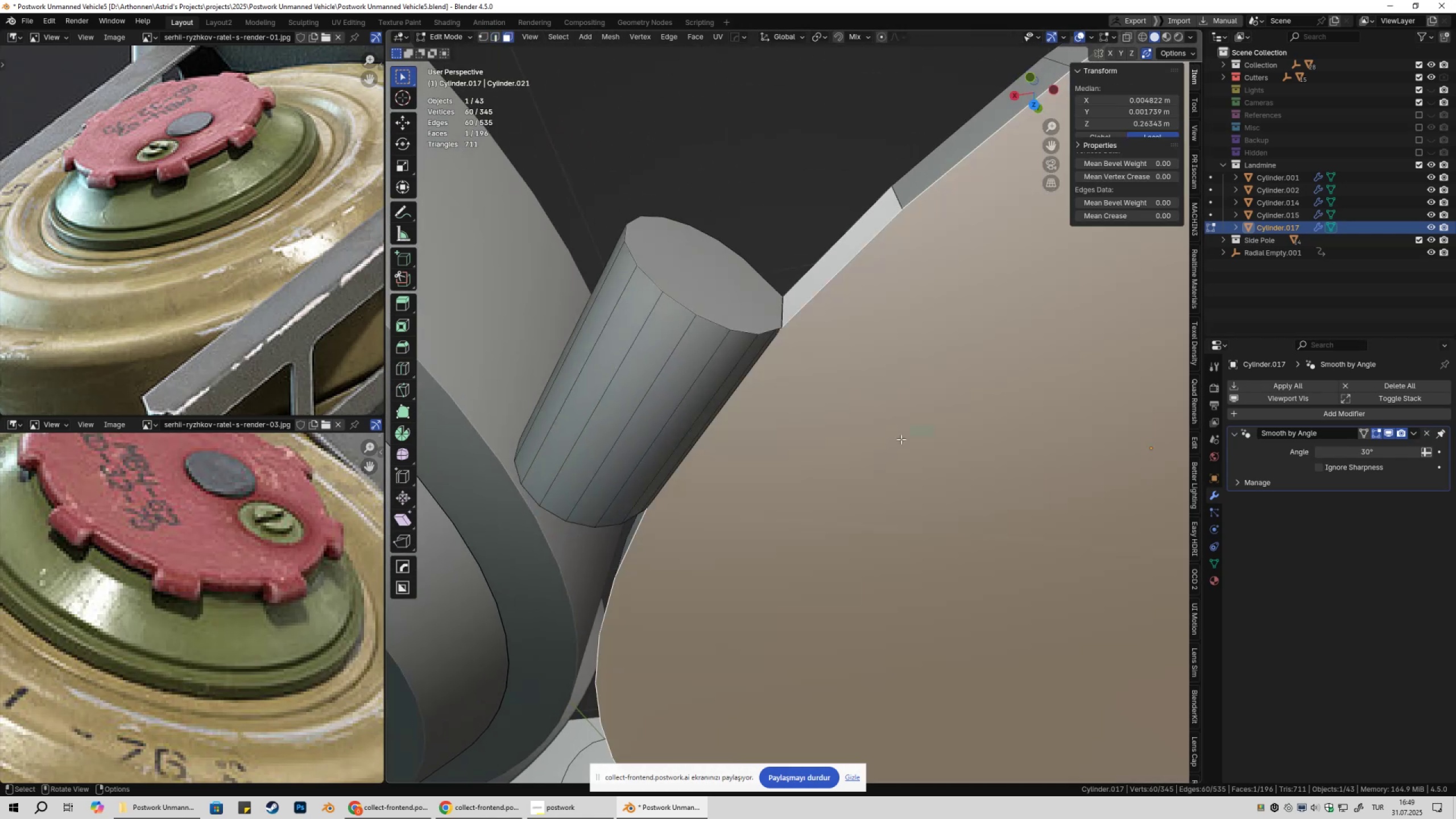 
key(X)
 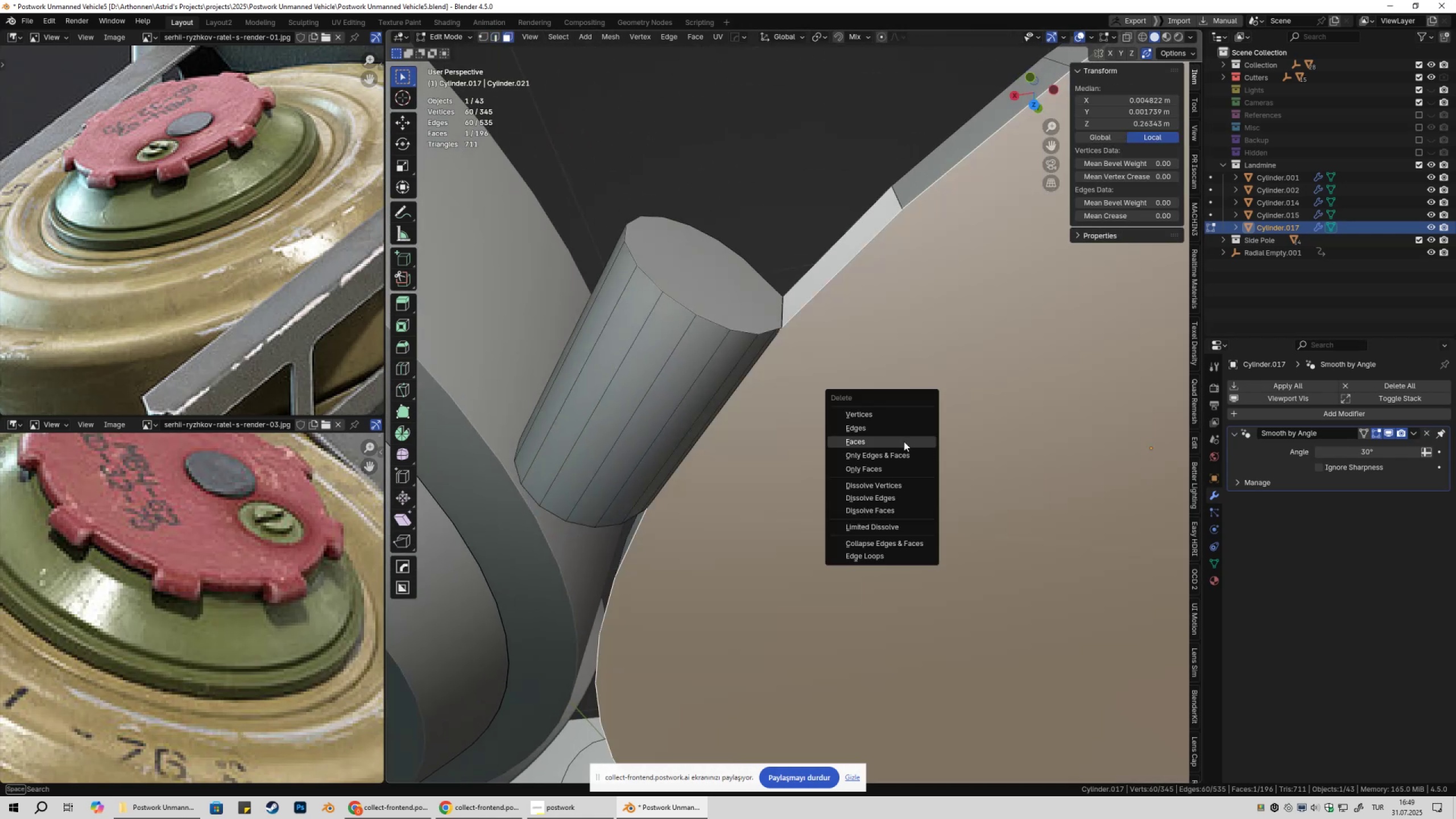 
left_click([904, 441])
 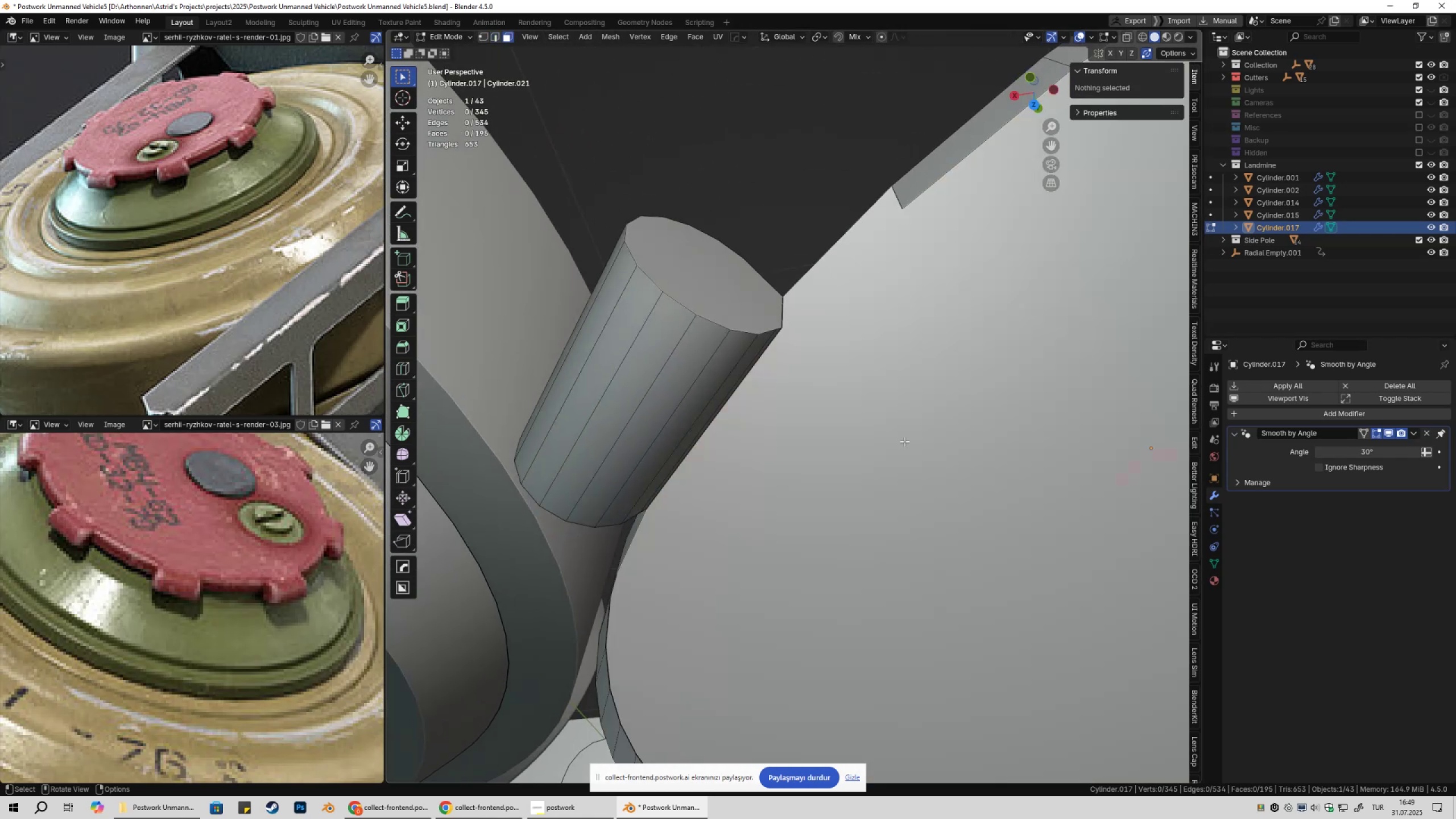 
scroll: coordinate [905, 453], scroll_direction: down, amount: 7.0
 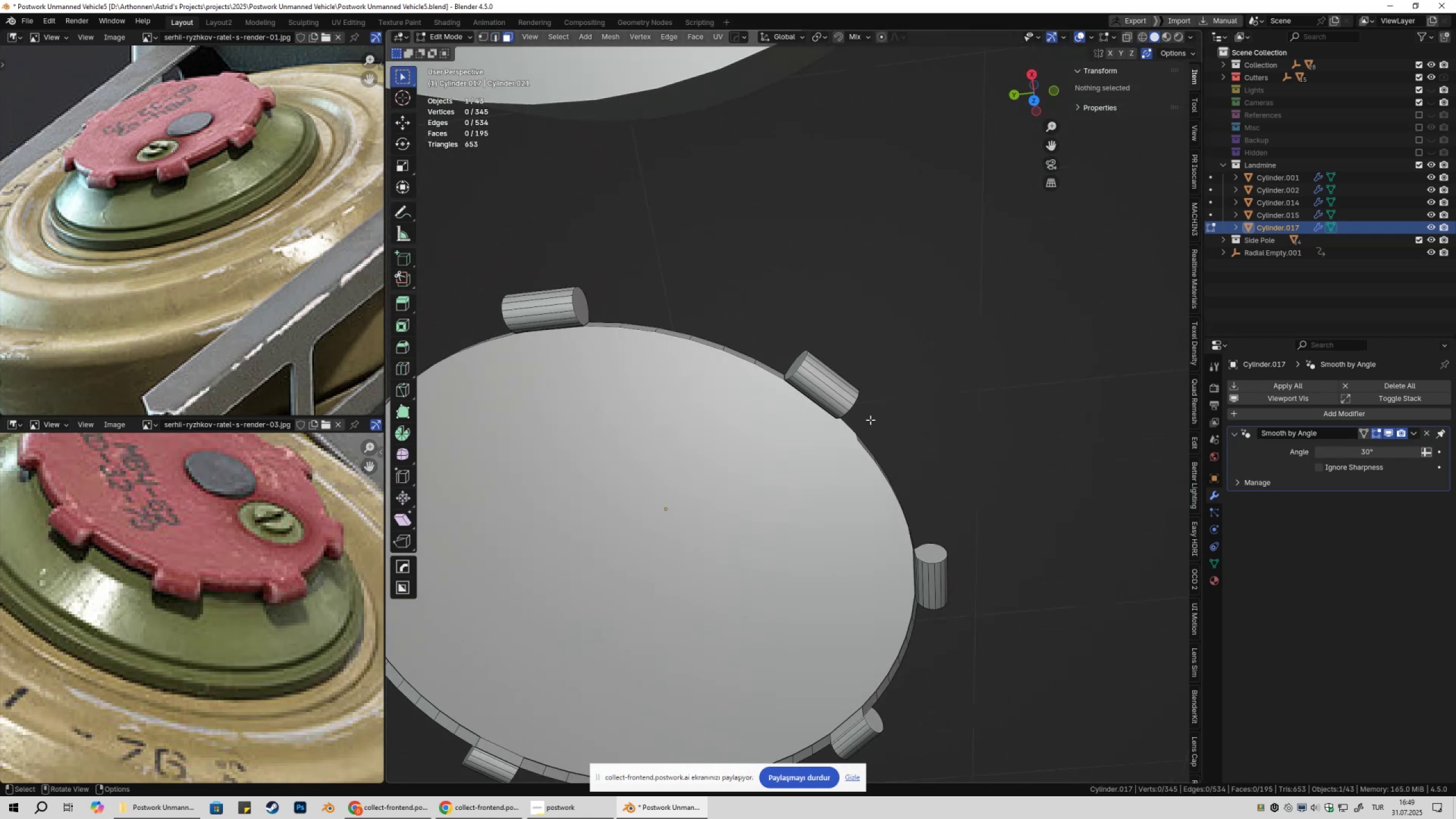 
scroll: coordinate [895, 511], scroll_direction: up, amount: 6.0
 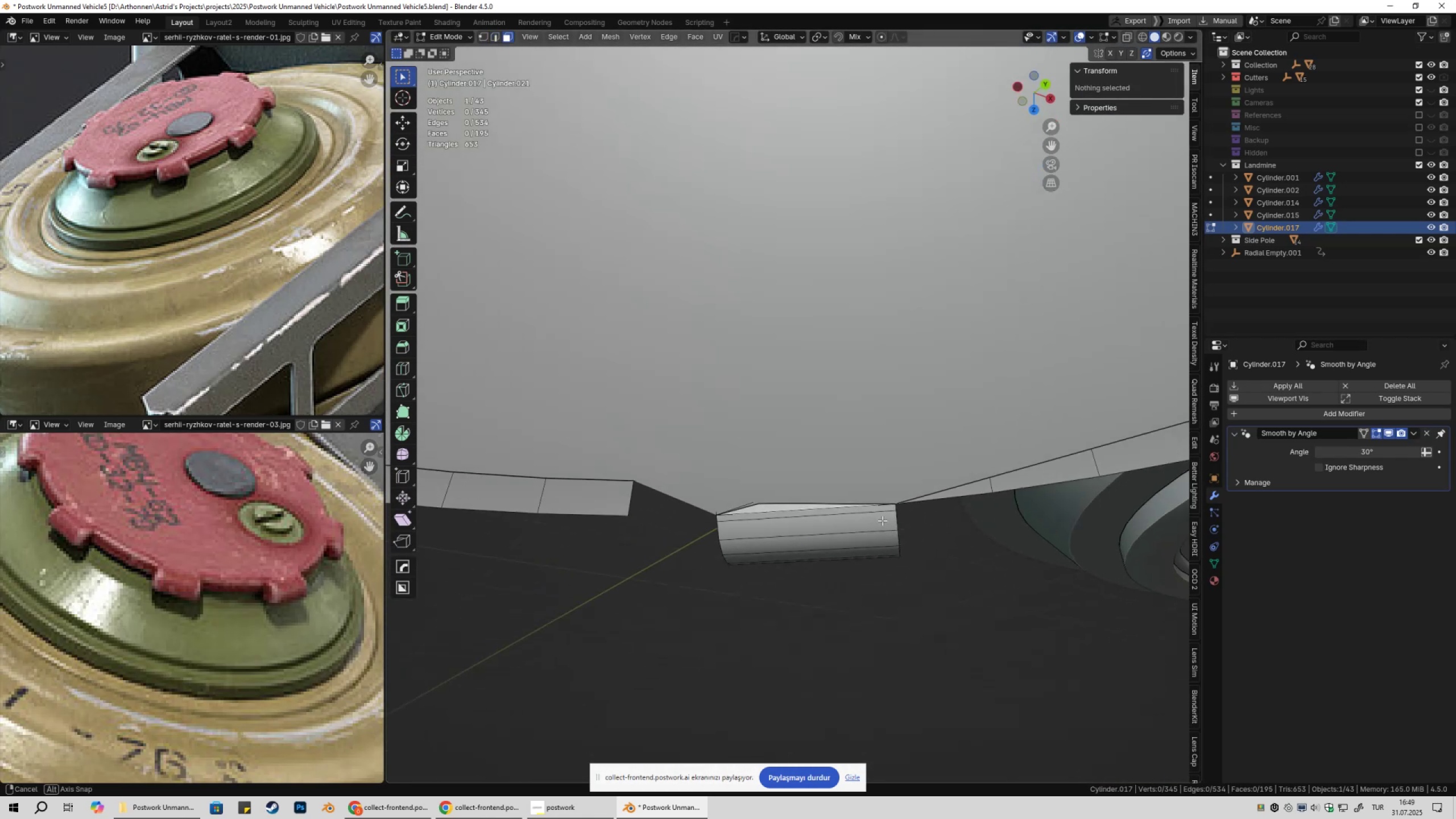 
key(1)
 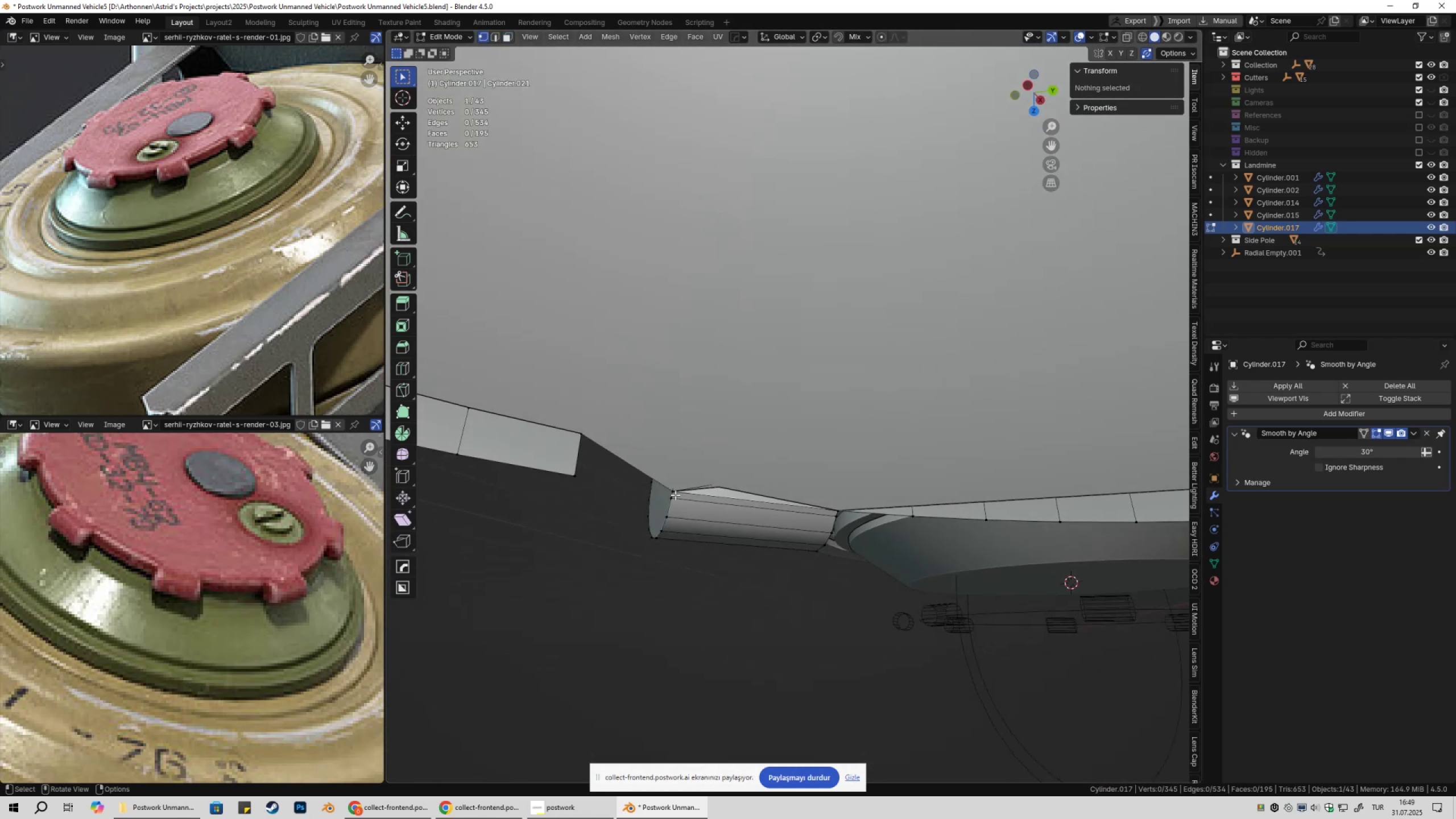 
left_click([673, 495])
 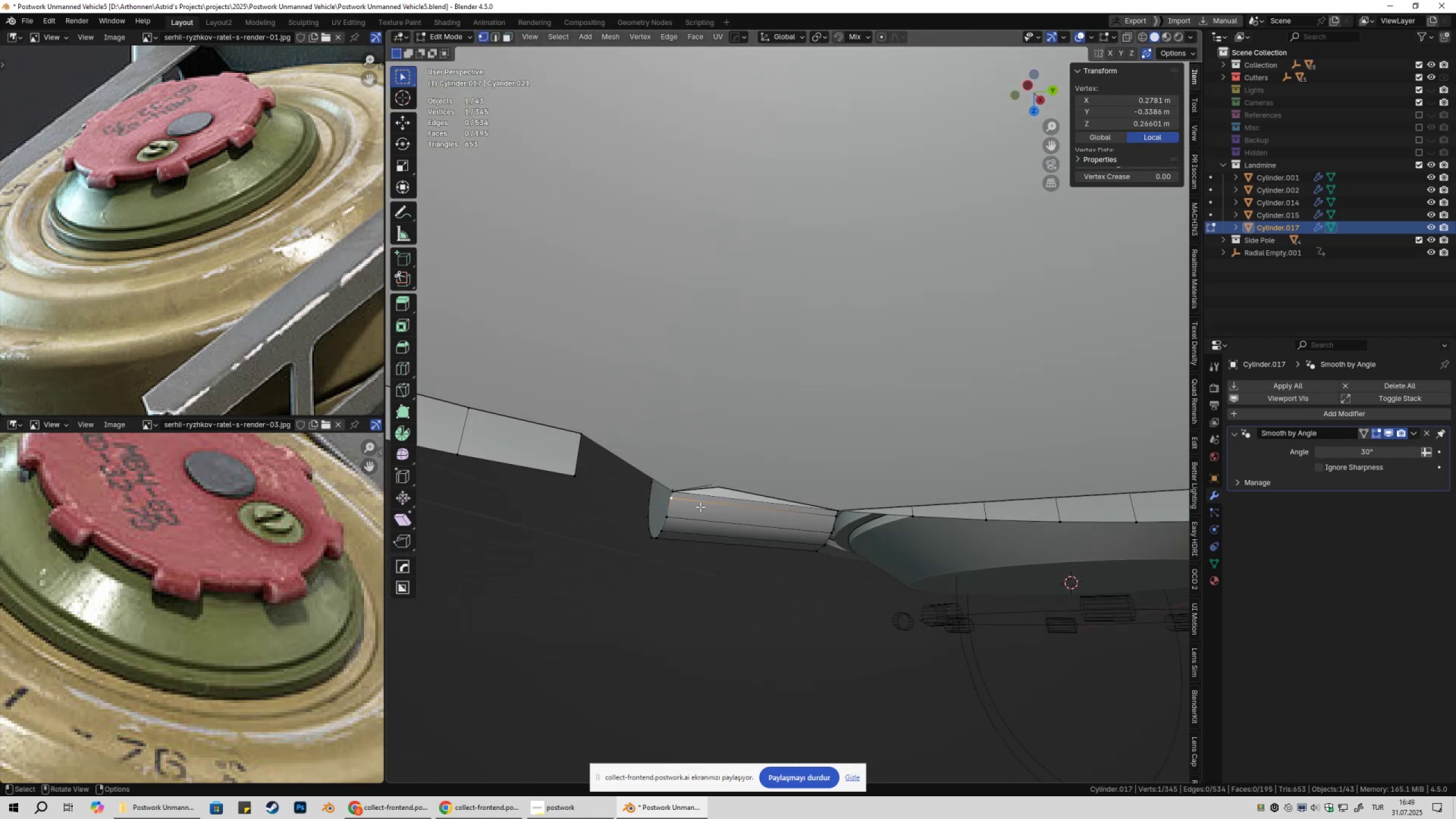 
hold_key(key=ShiftLeft, duration=0.3)
 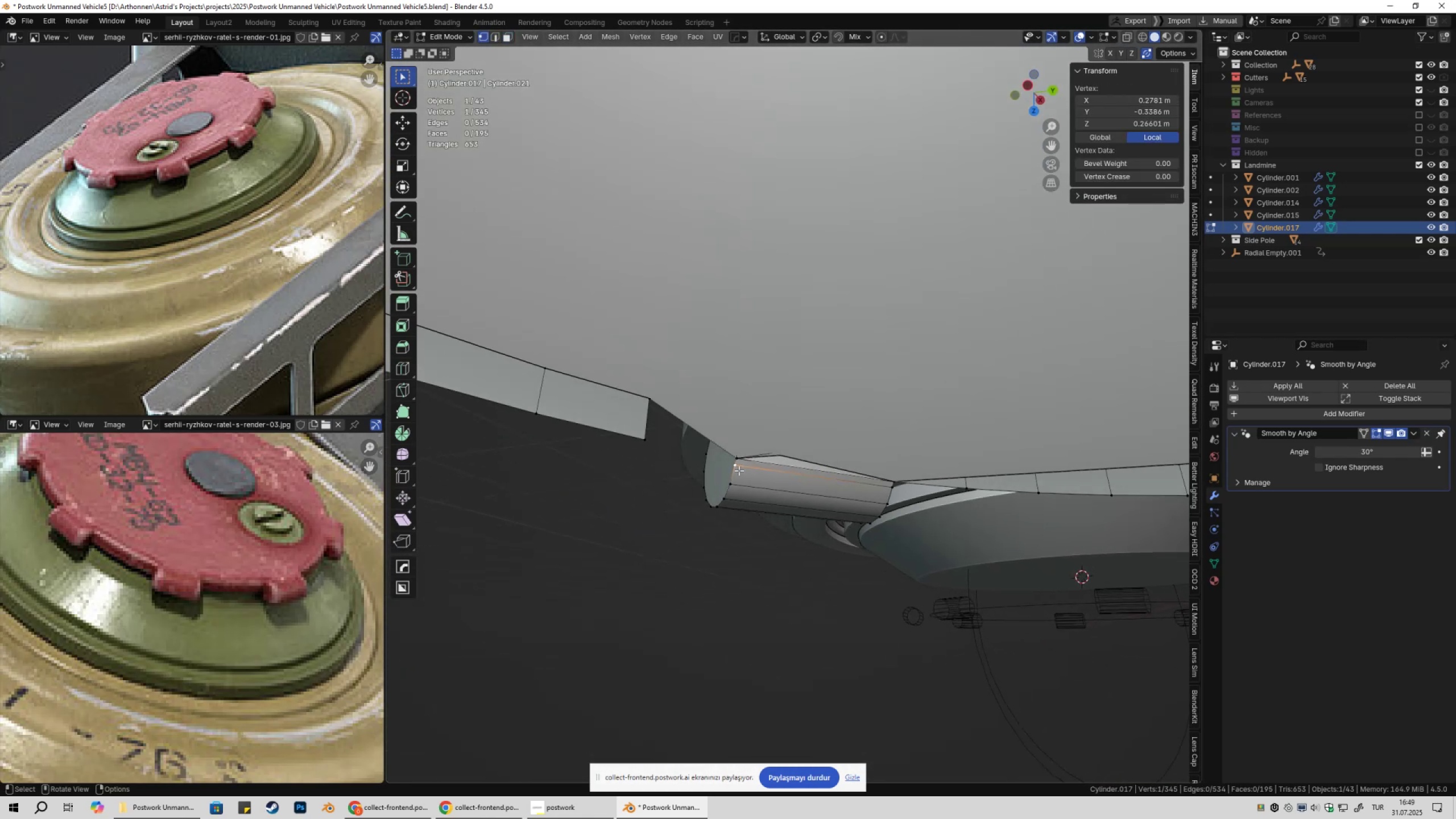 
key(1)
 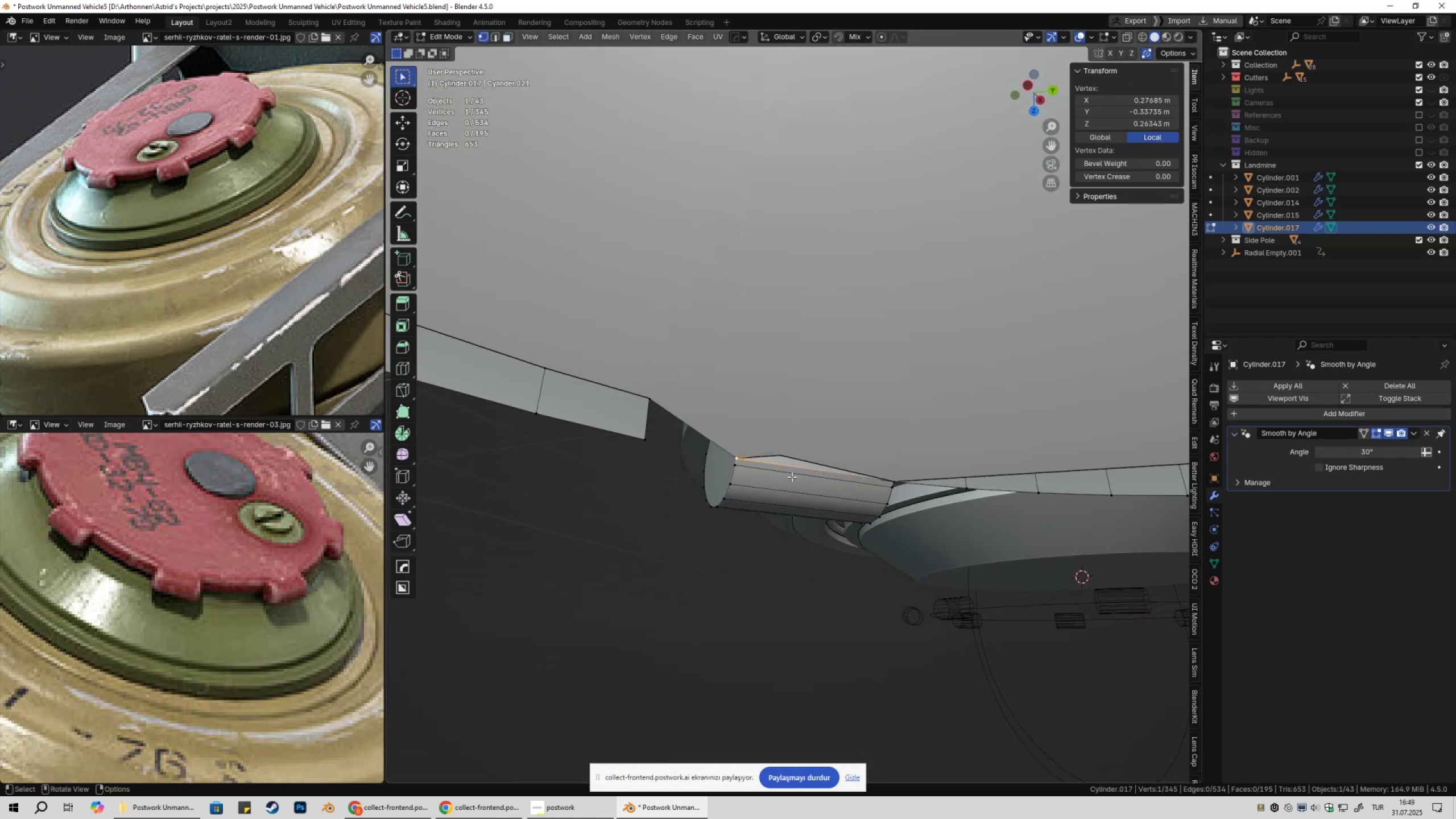 
key(NumpadDecimal)
 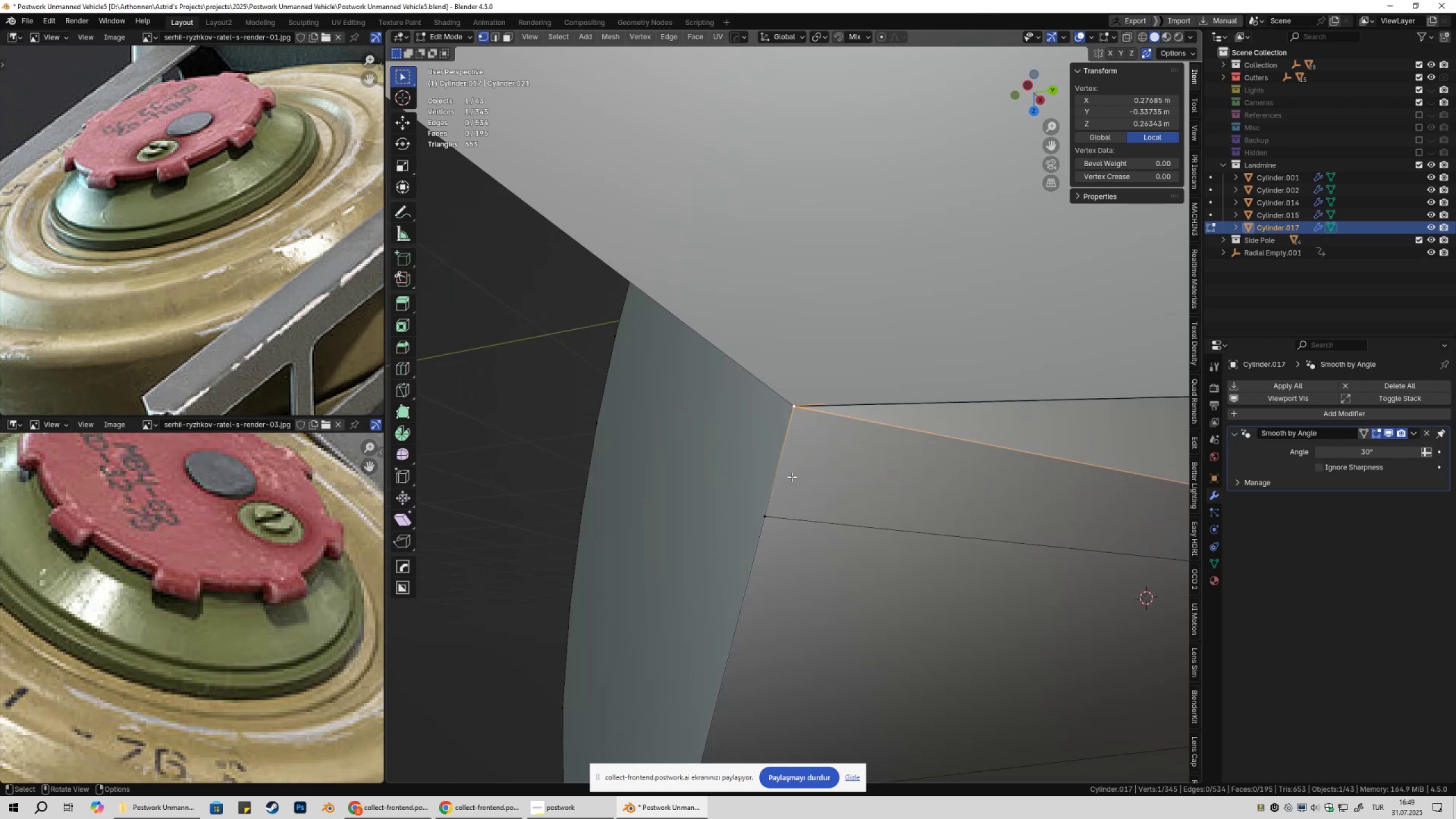 
scroll: coordinate [790, 419], scroll_direction: down, amount: 8.0
 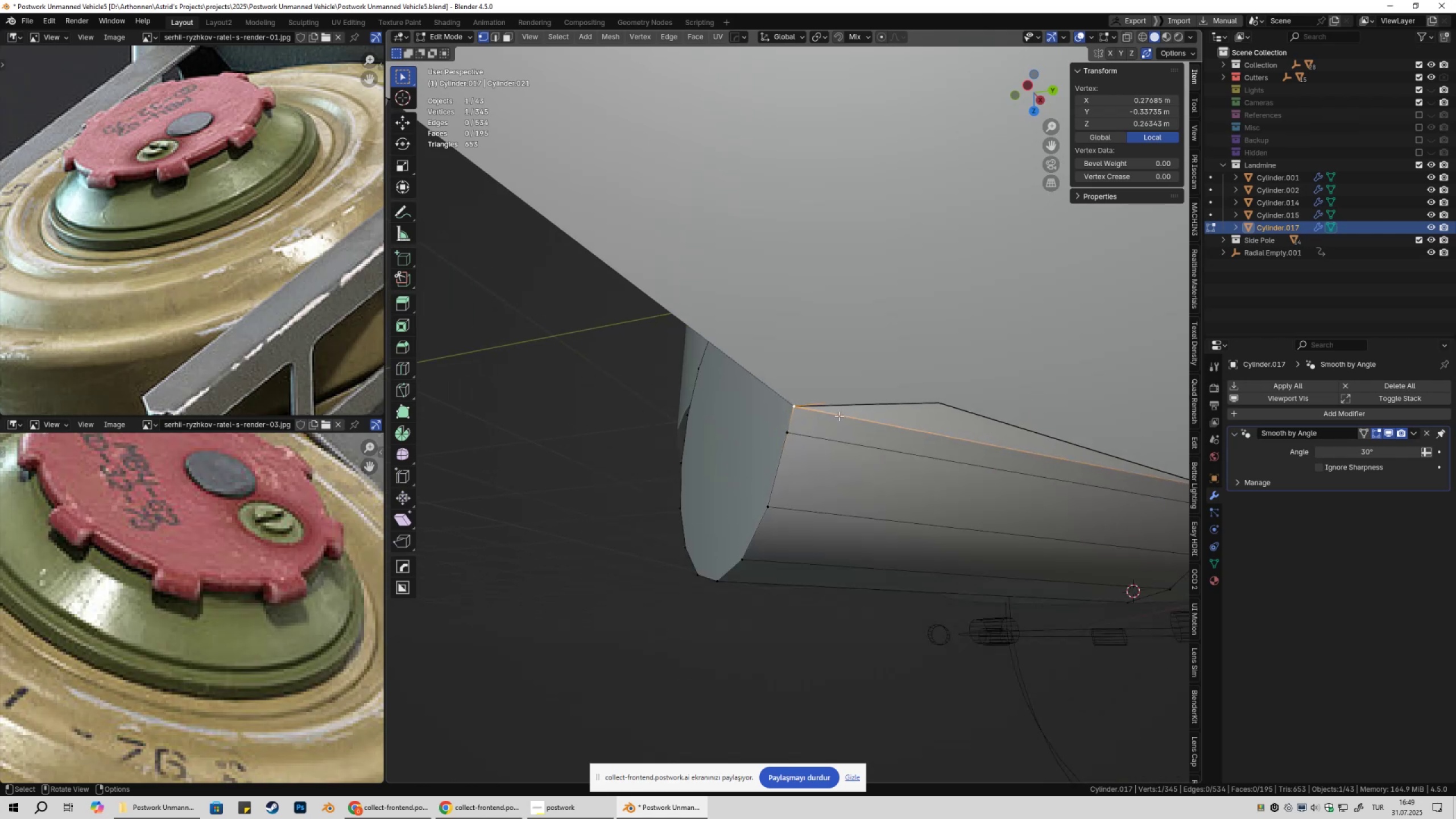 
key(Shift+ShiftLeft)
 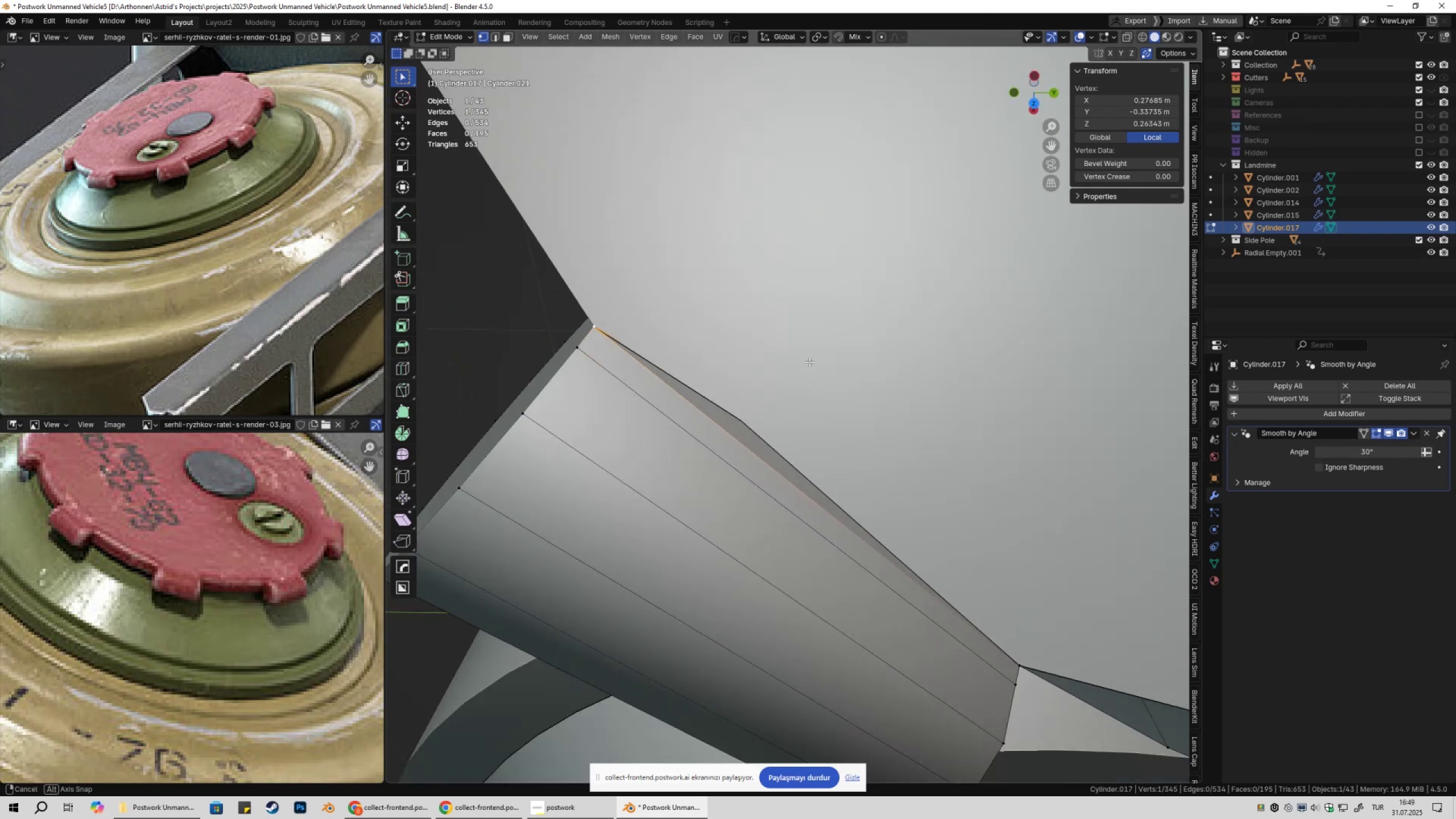 
key(1)
 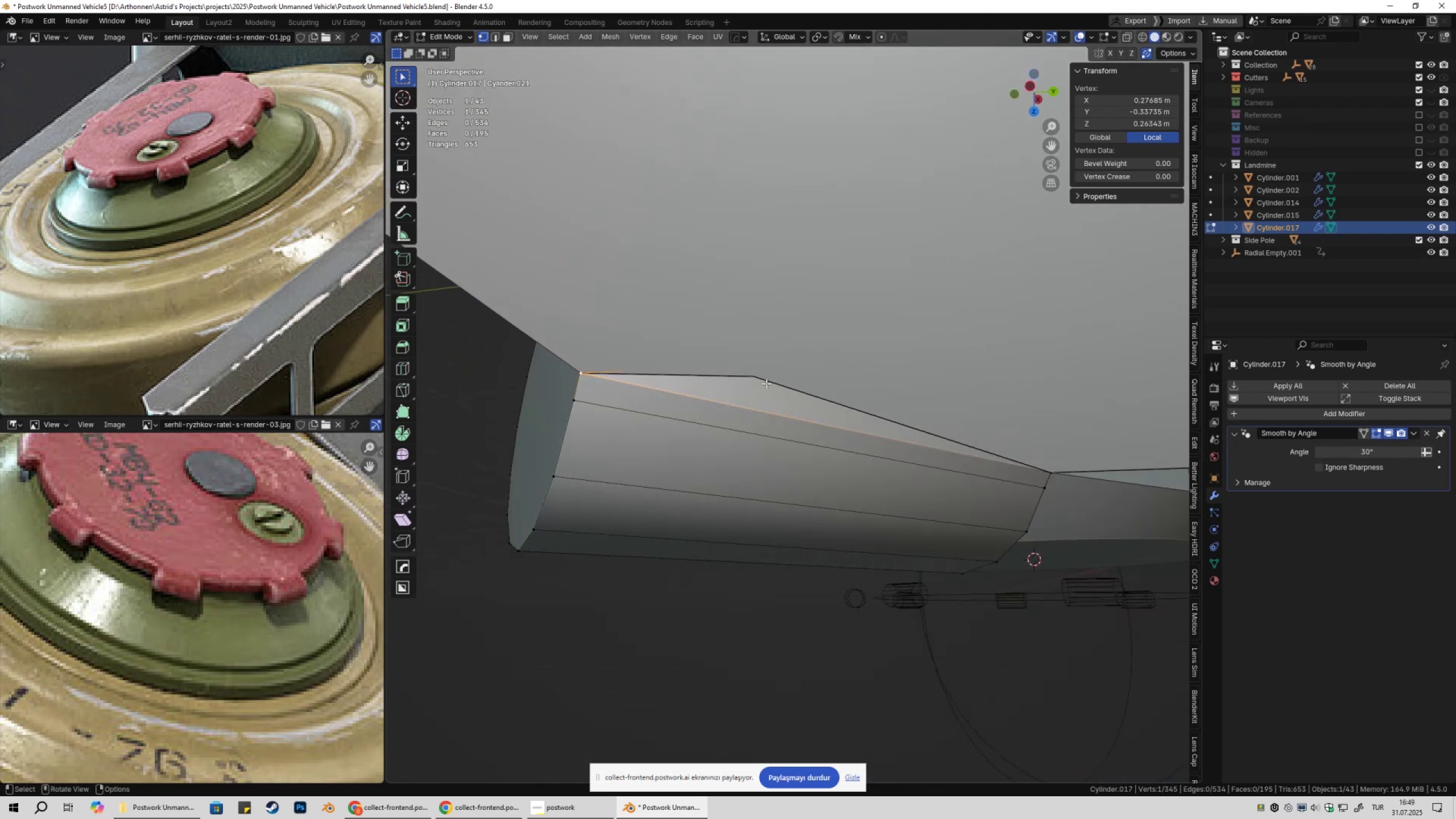 
left_click([766, 383])
 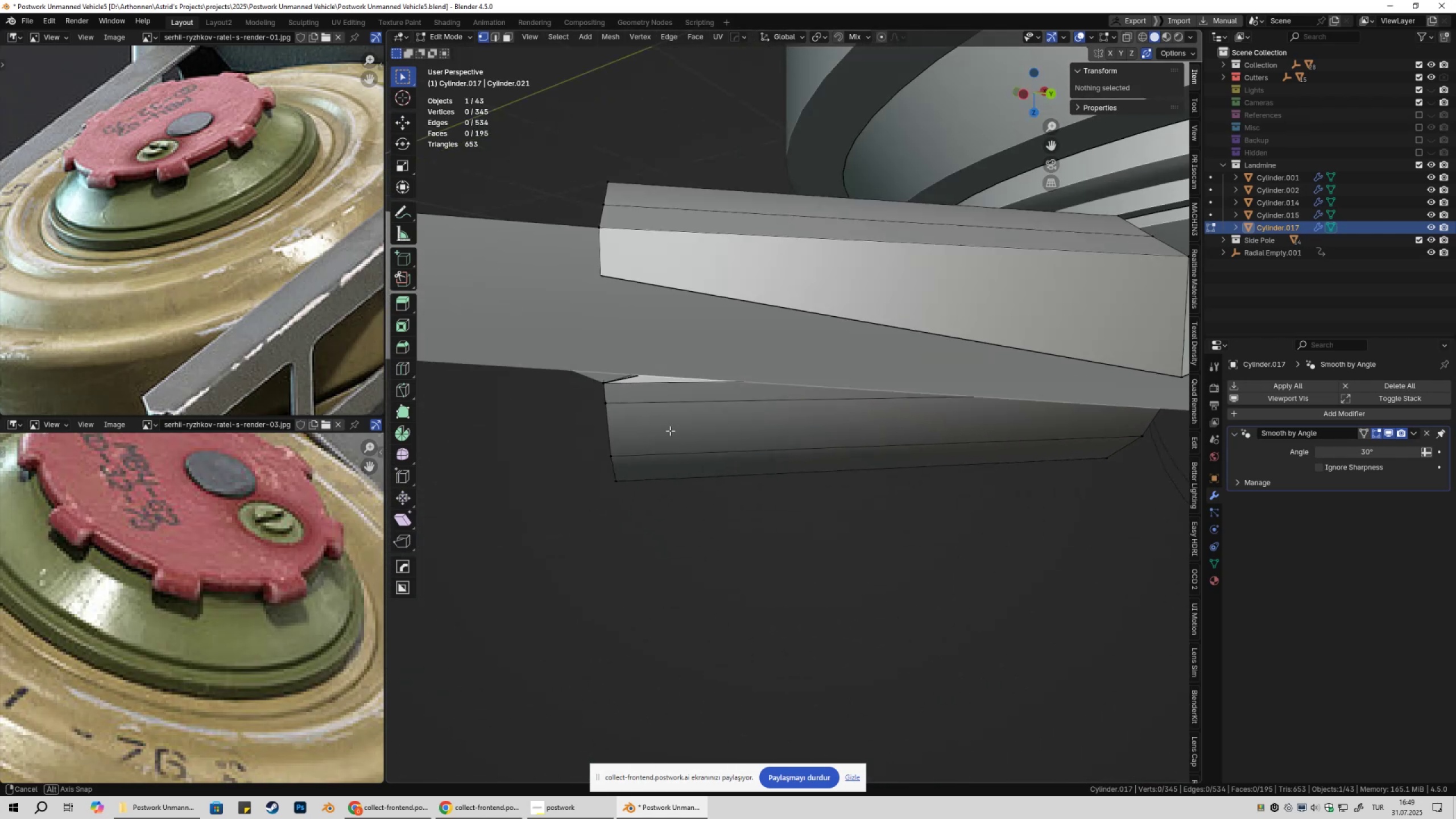 
key(Tab)
 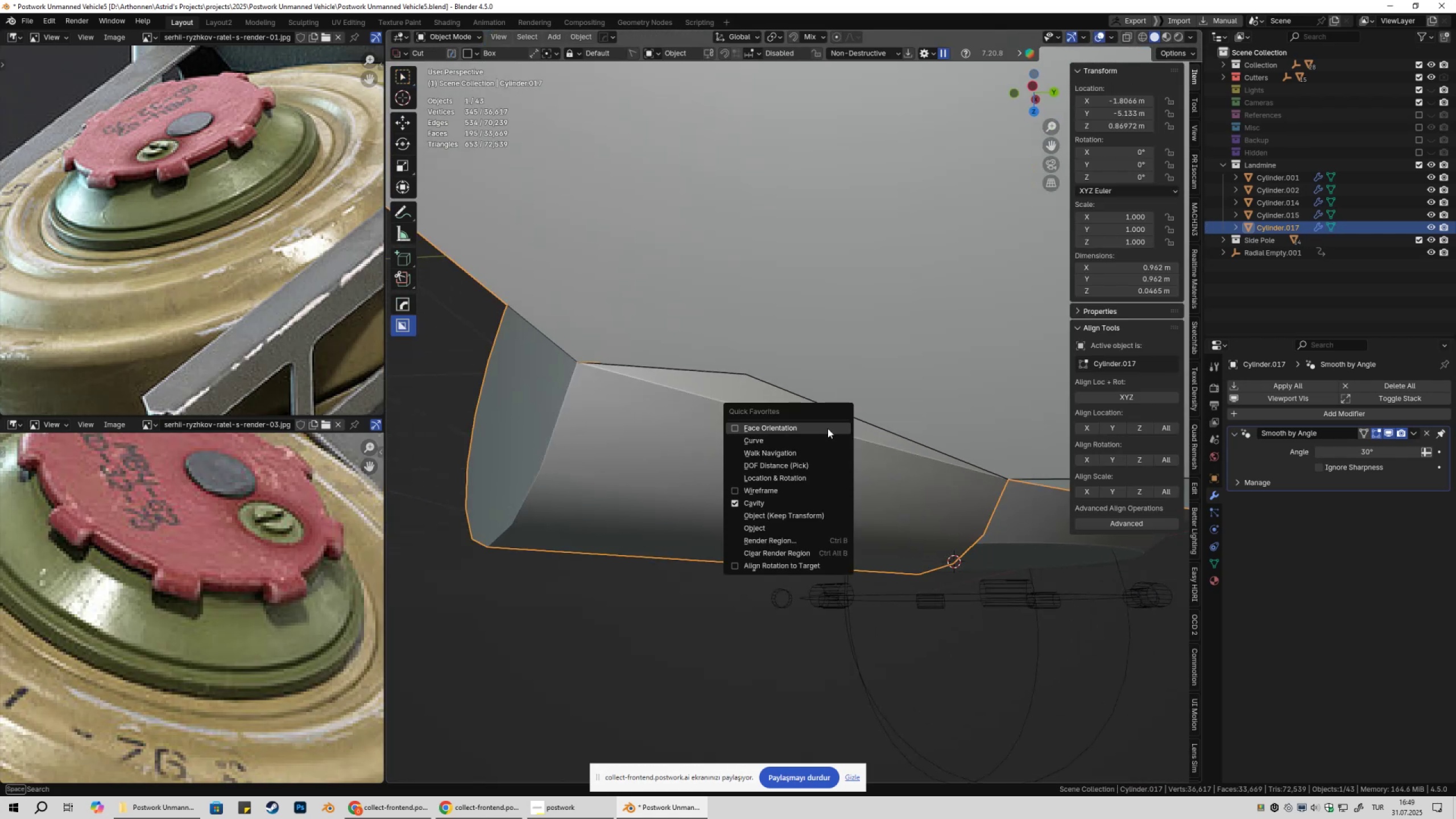 
left_click([828, 428])
 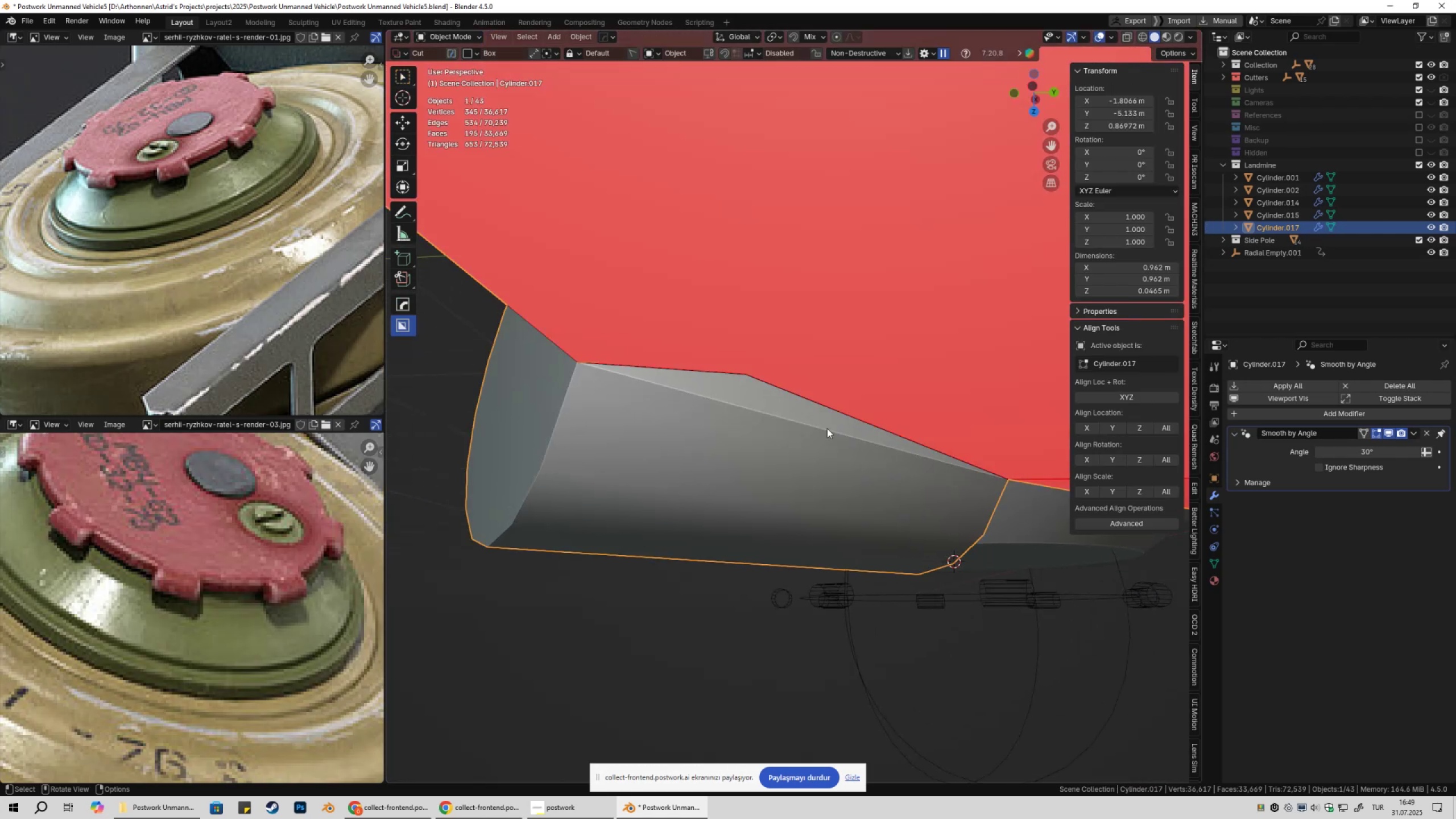 
scroll: coordinate [830, 464], scroll_direction: down, amount: 7.0
 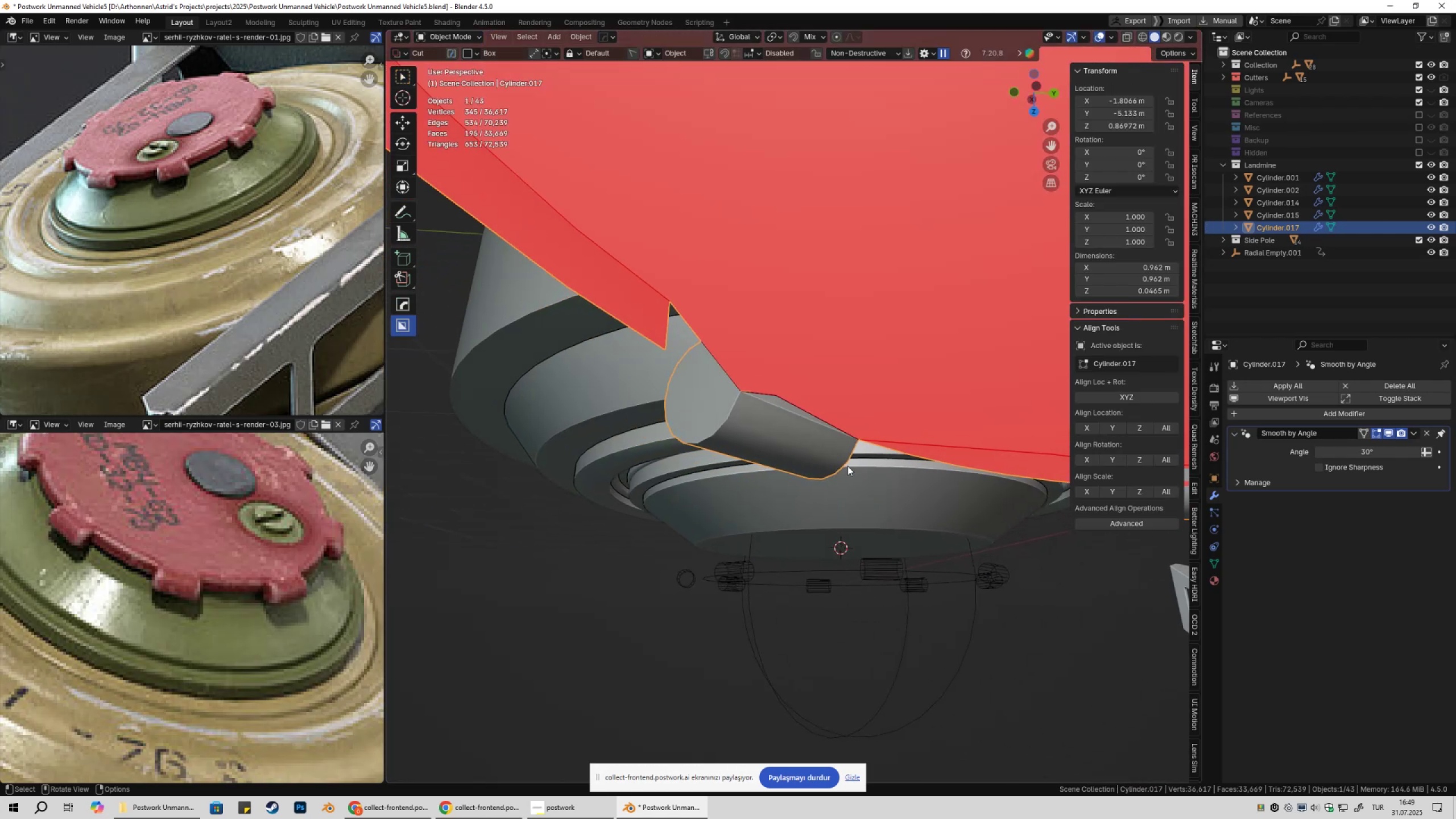 
 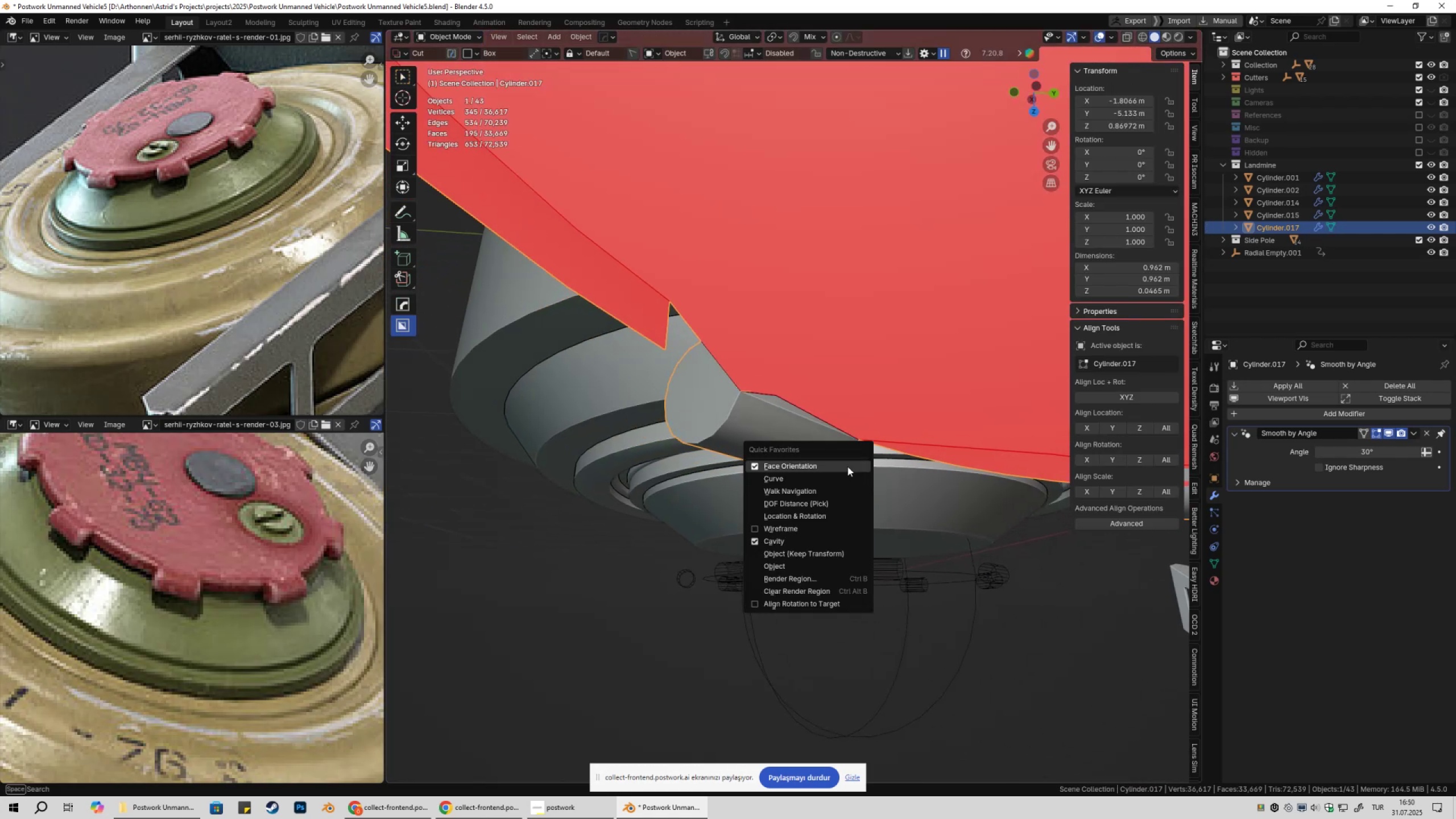 
left_click([847, 466])
 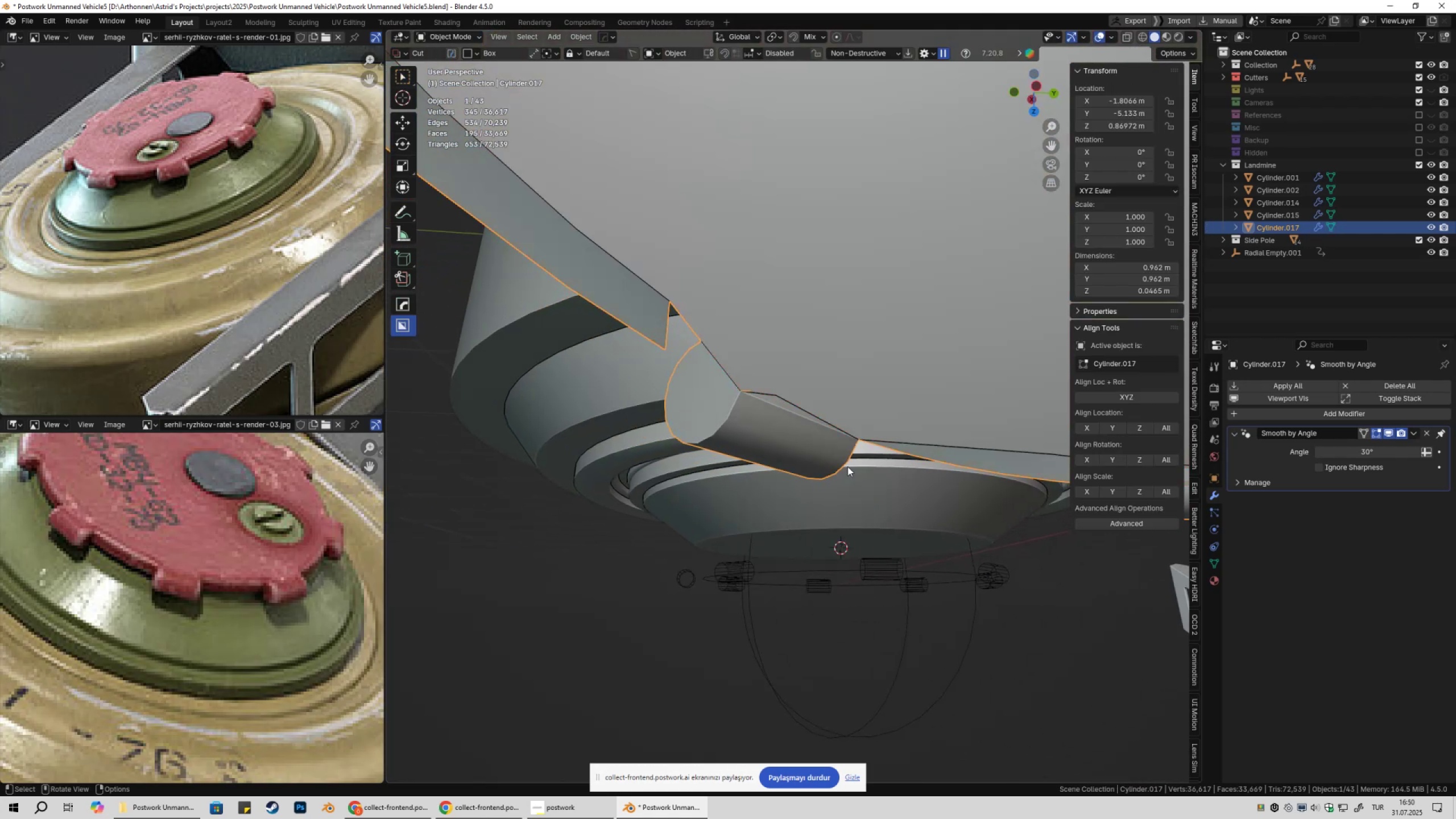 
scroll: coordinate [837, 464], scroll_direction: up, amount: 4.0
 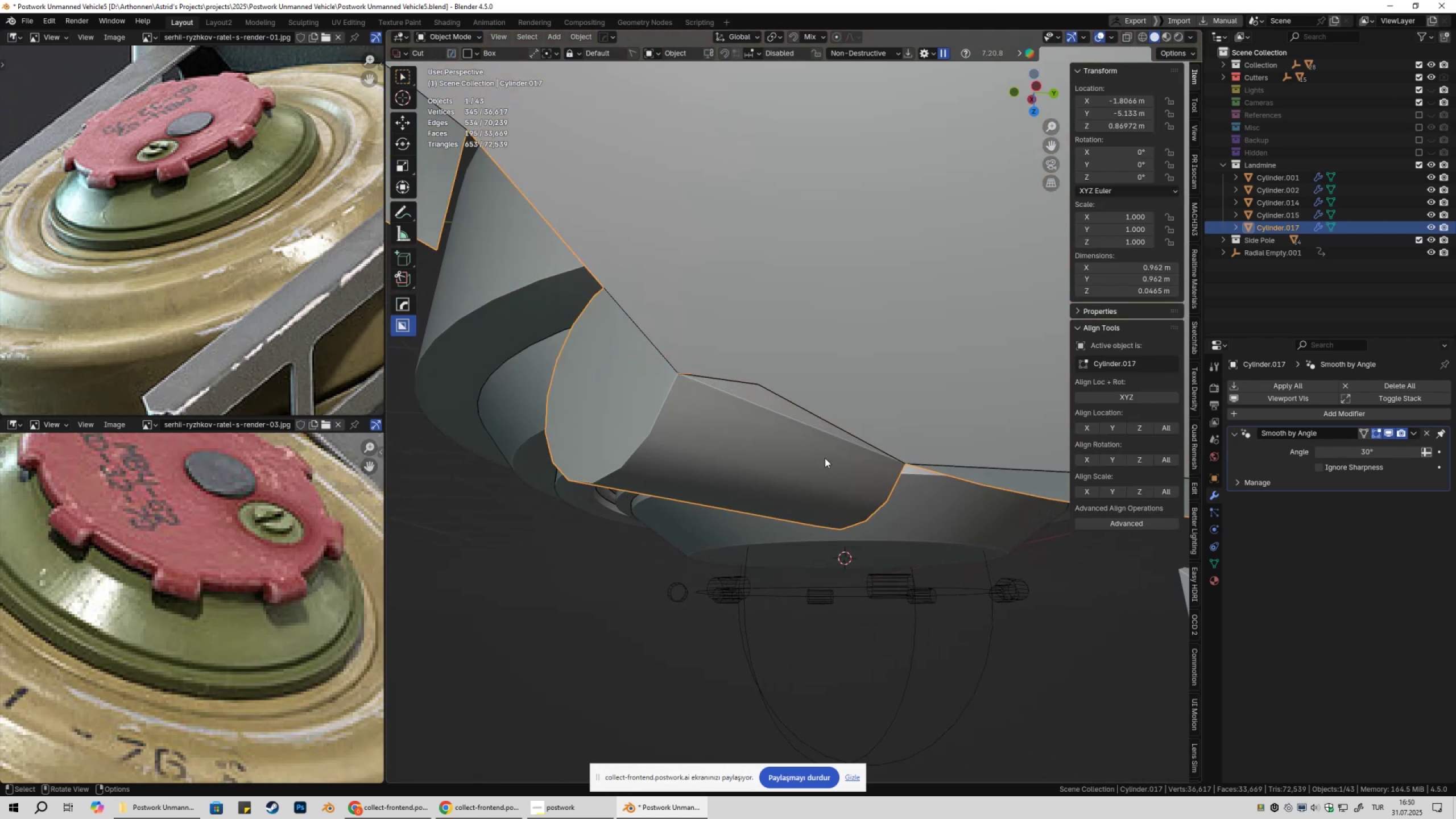 
key(Tab)
 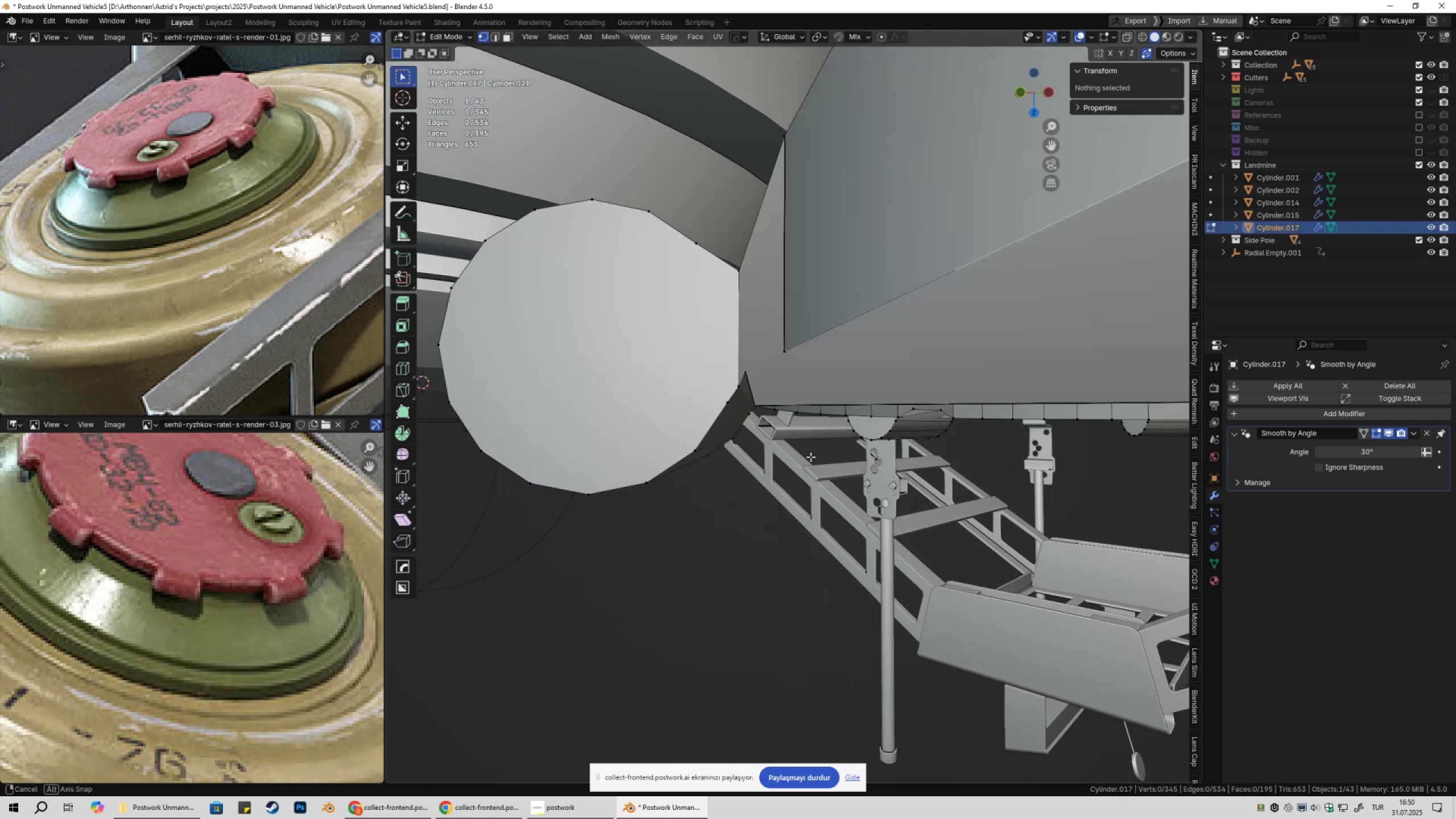 
scroll: coordinate [692, 469], scroll_direction: down, amount: 4.0
 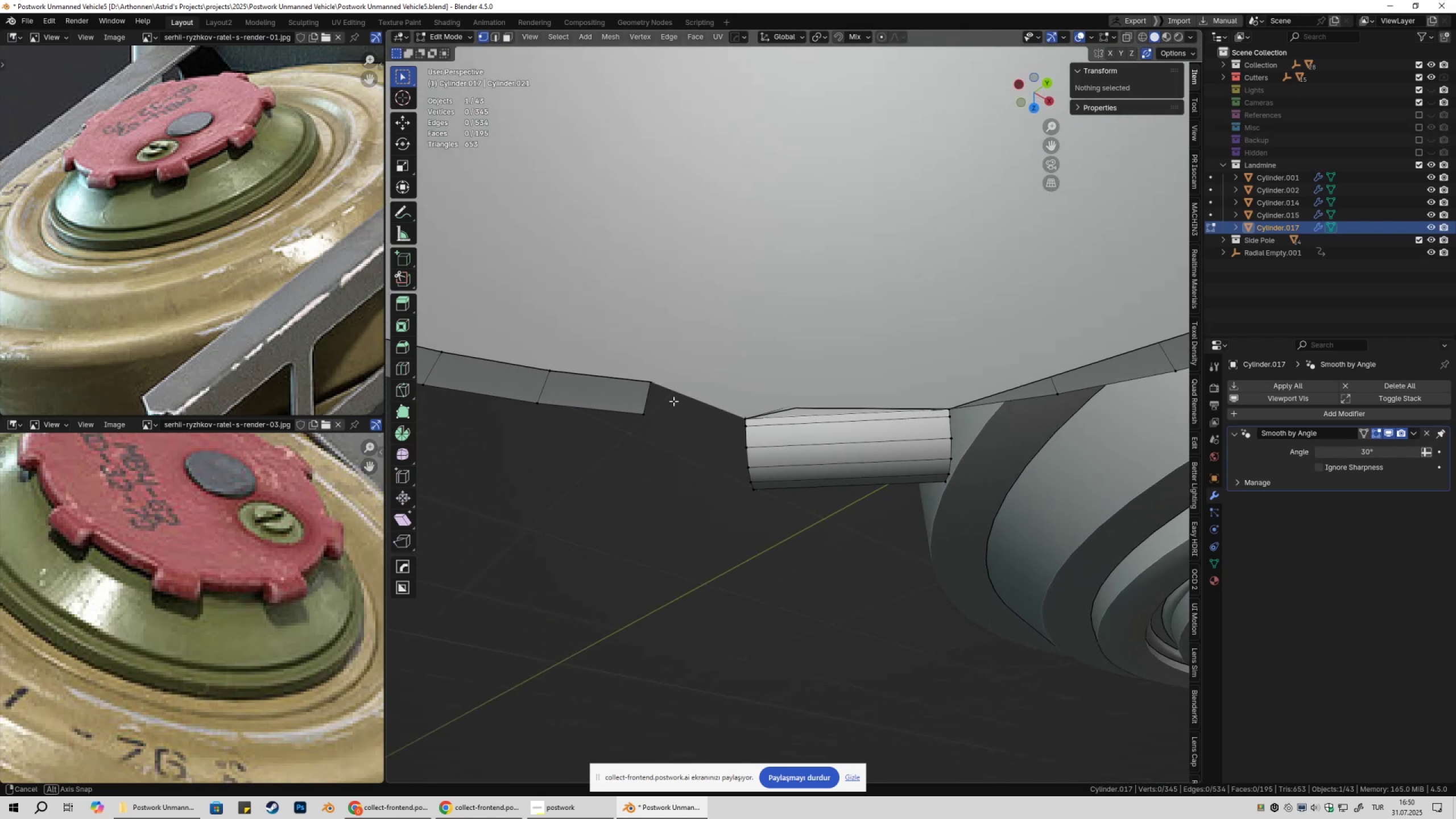 
key(1)
 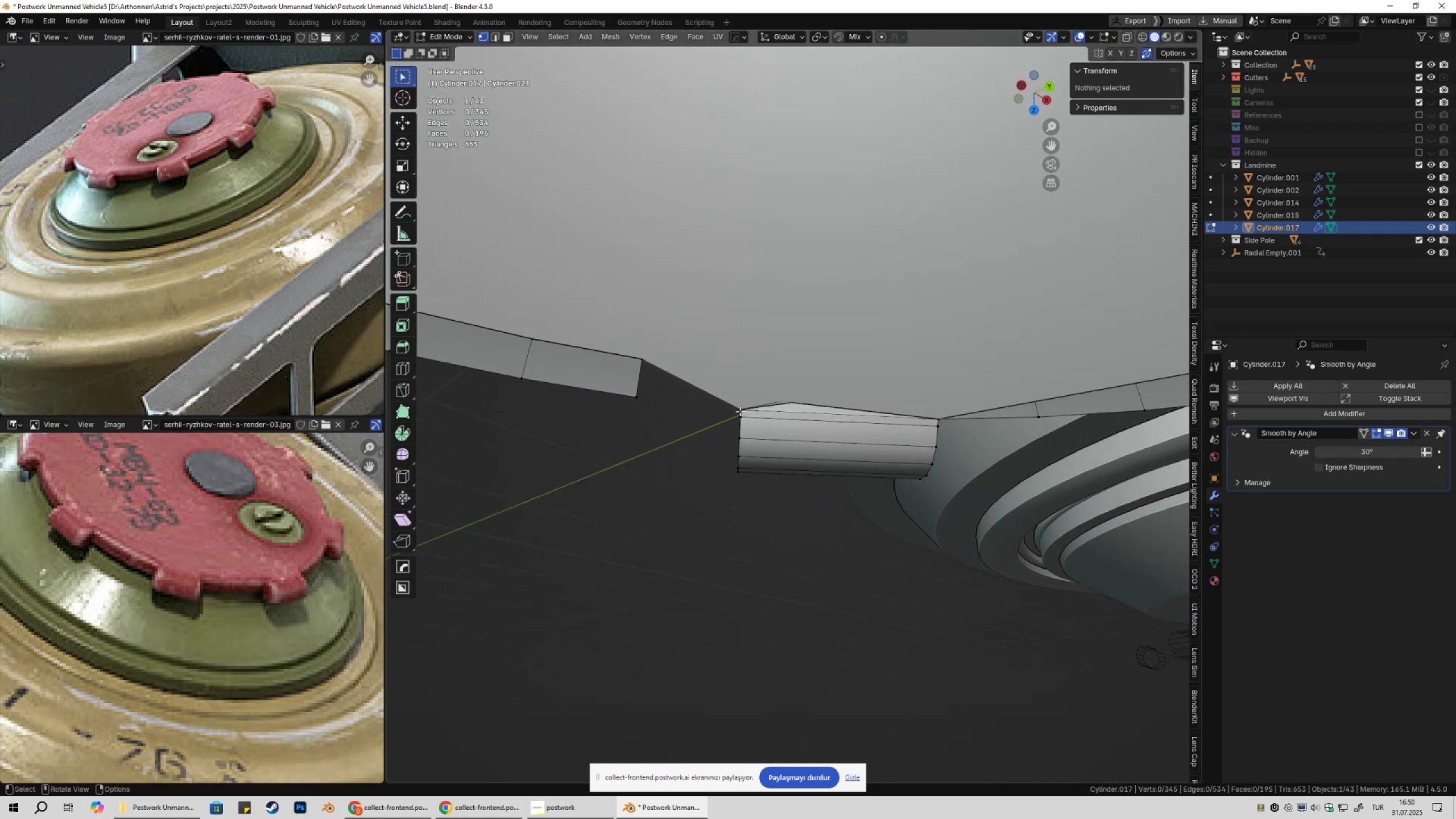 
left_click([741, 411])
 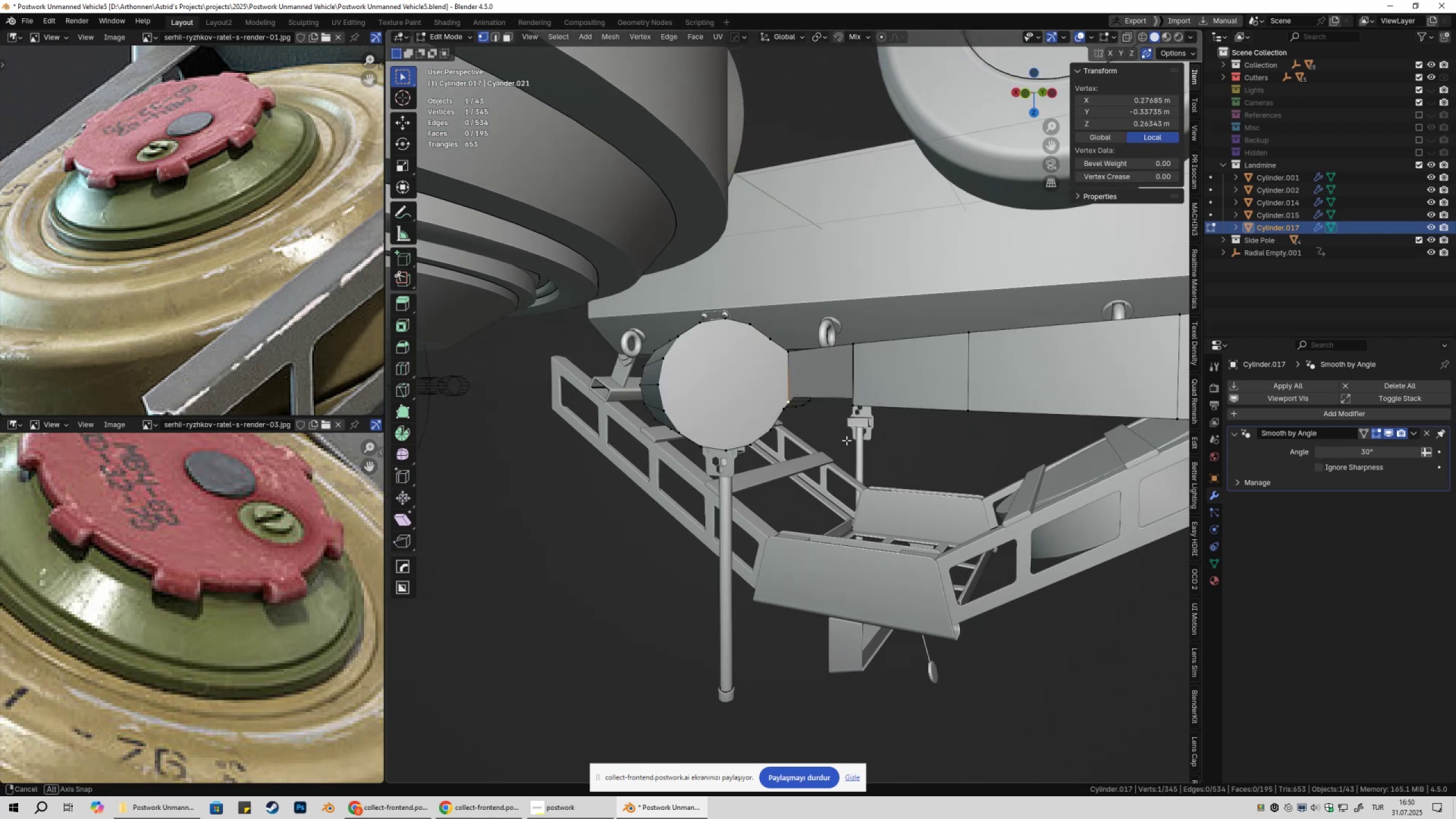 
key(X)
 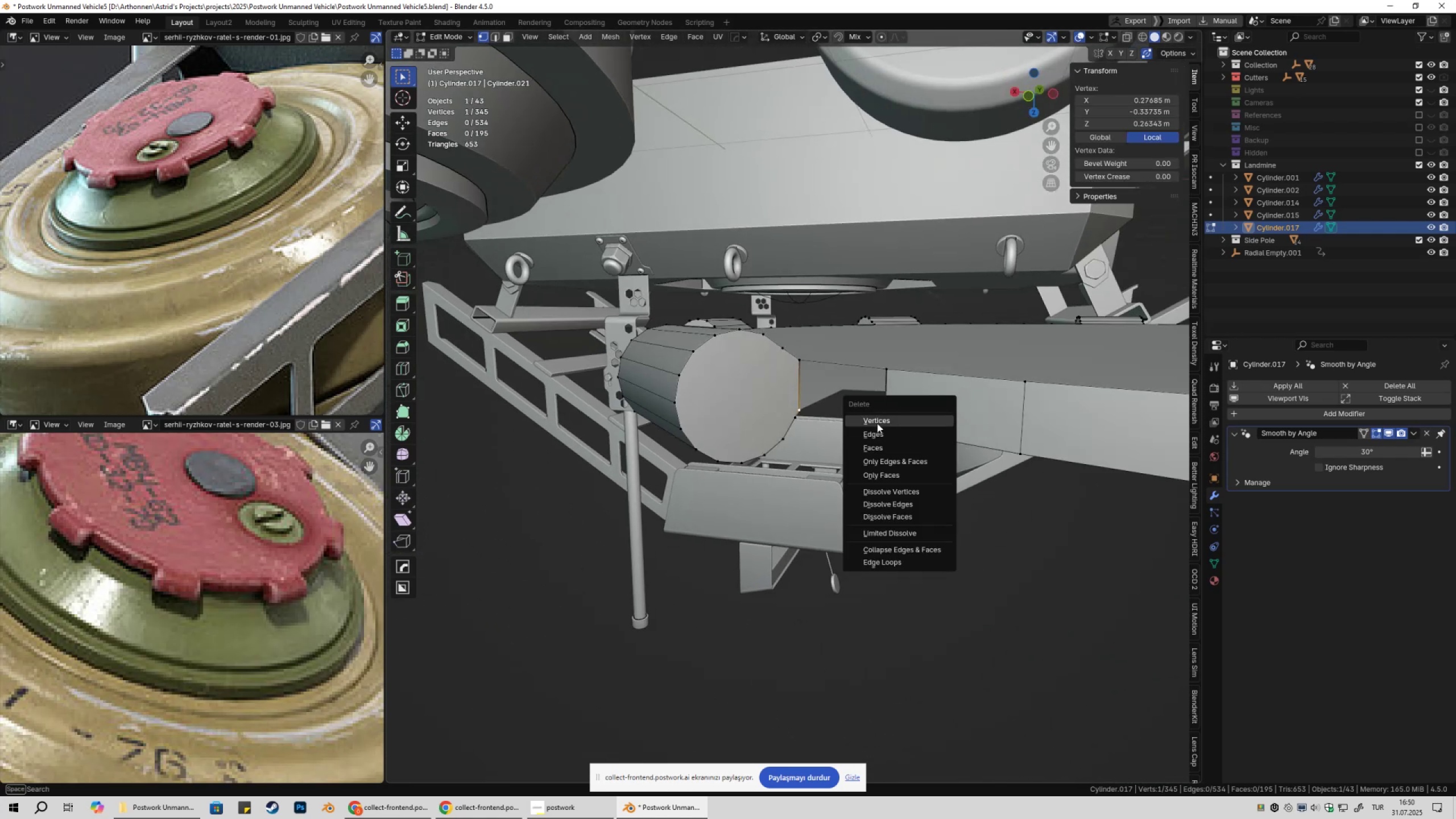 
left_click([877, 423])
 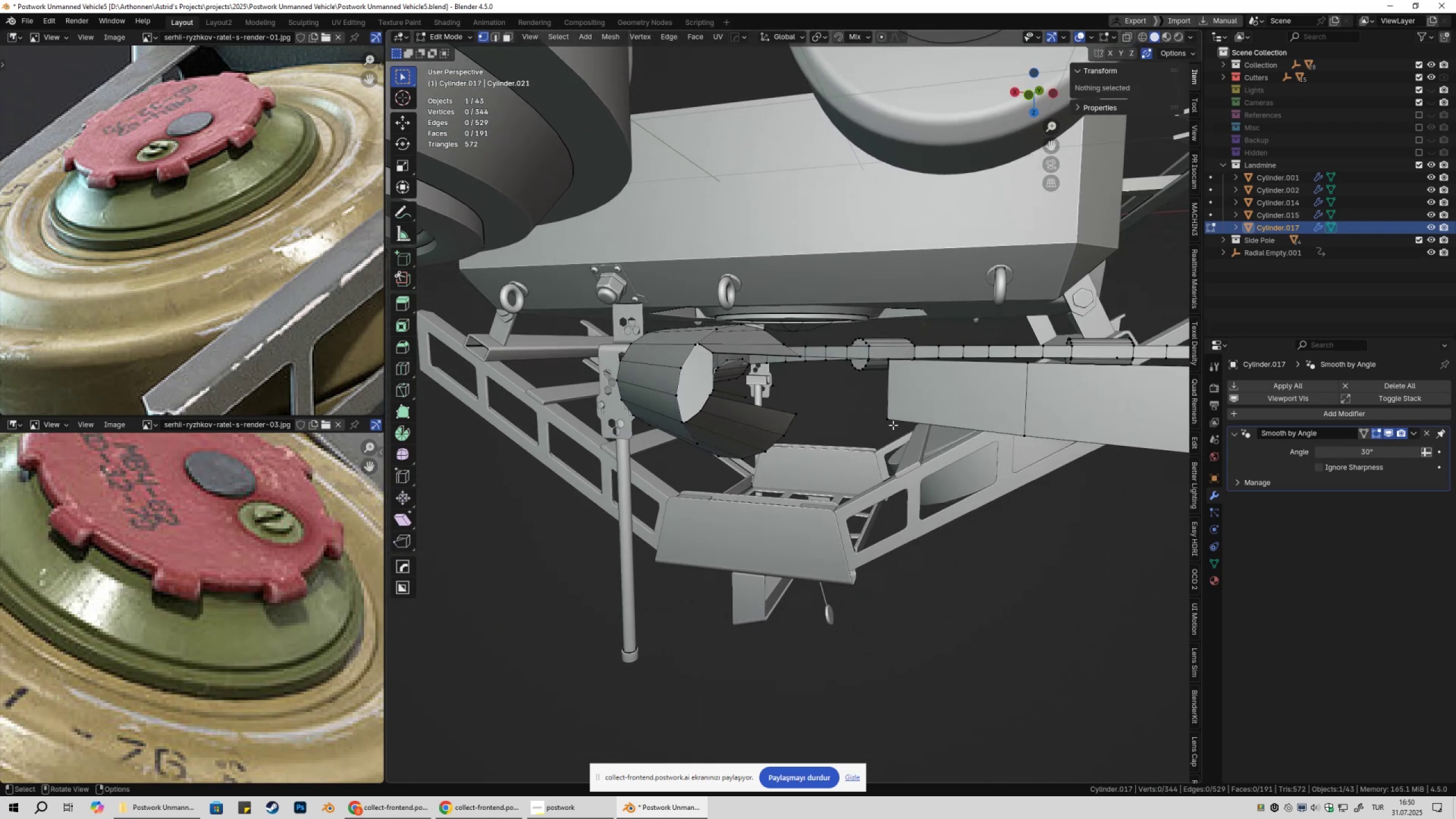 
left_click([788, 400])
 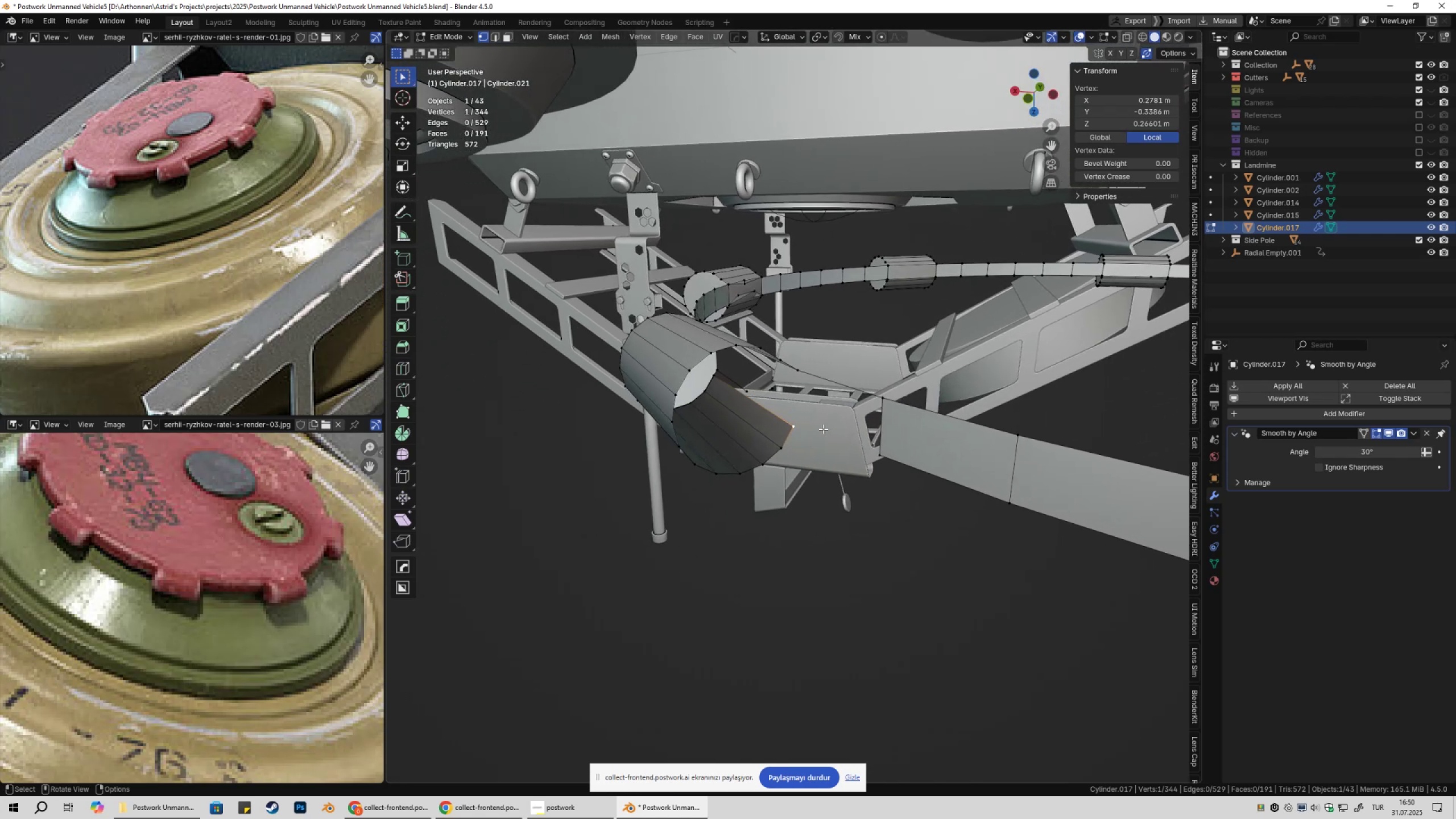 
double_click([756, 397])
 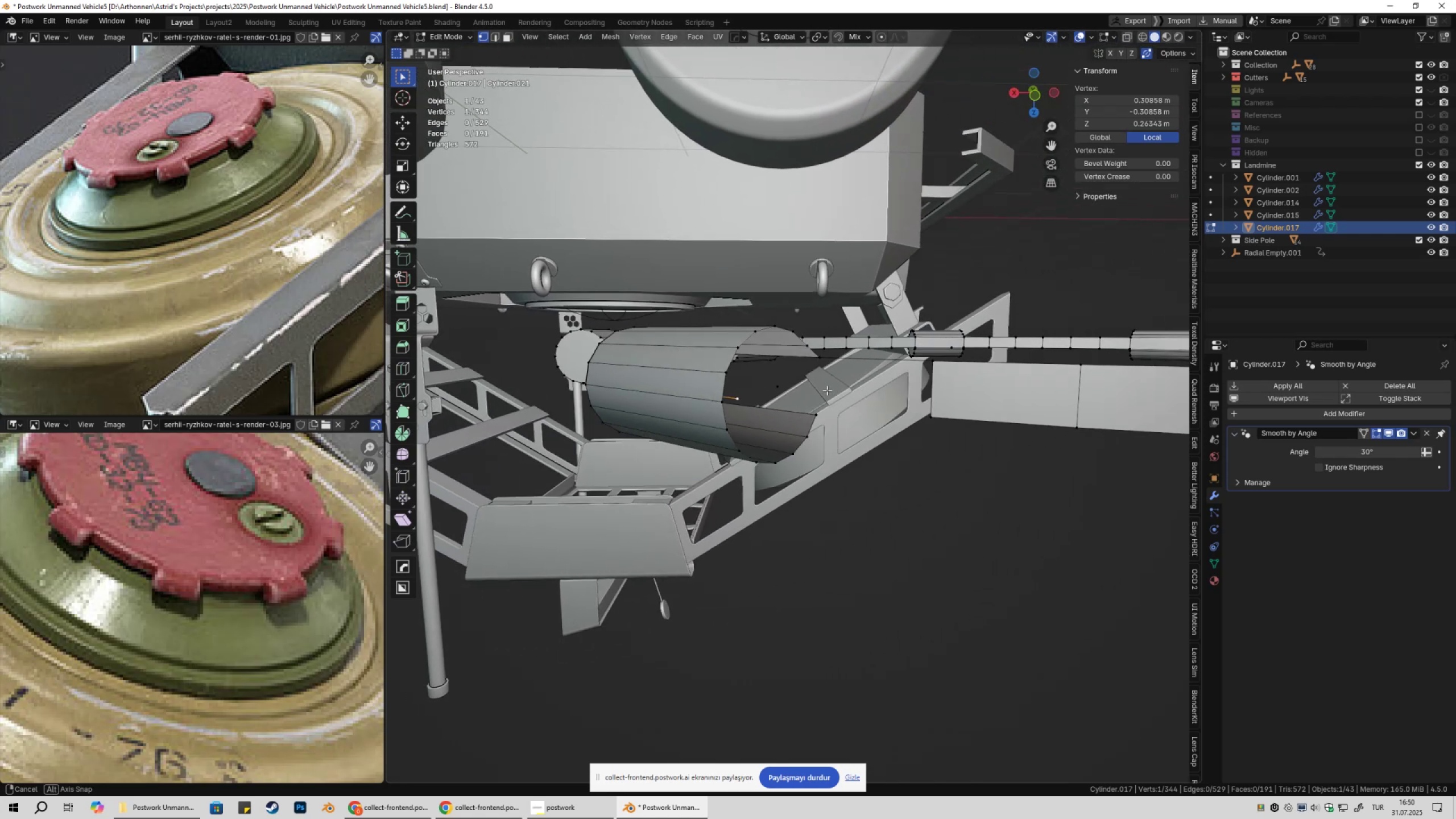 
left_click([781, 393])
 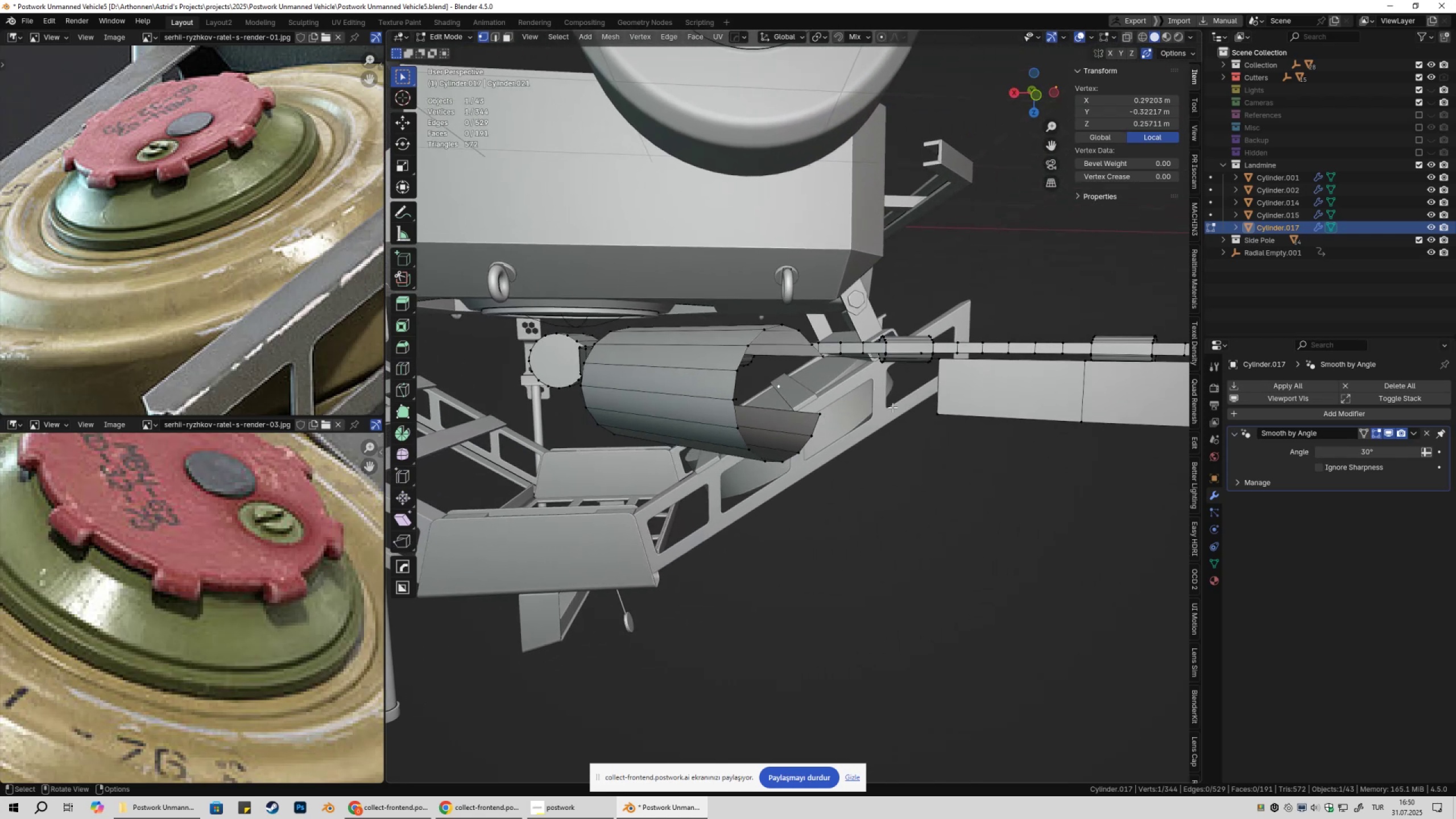 
key(X)
 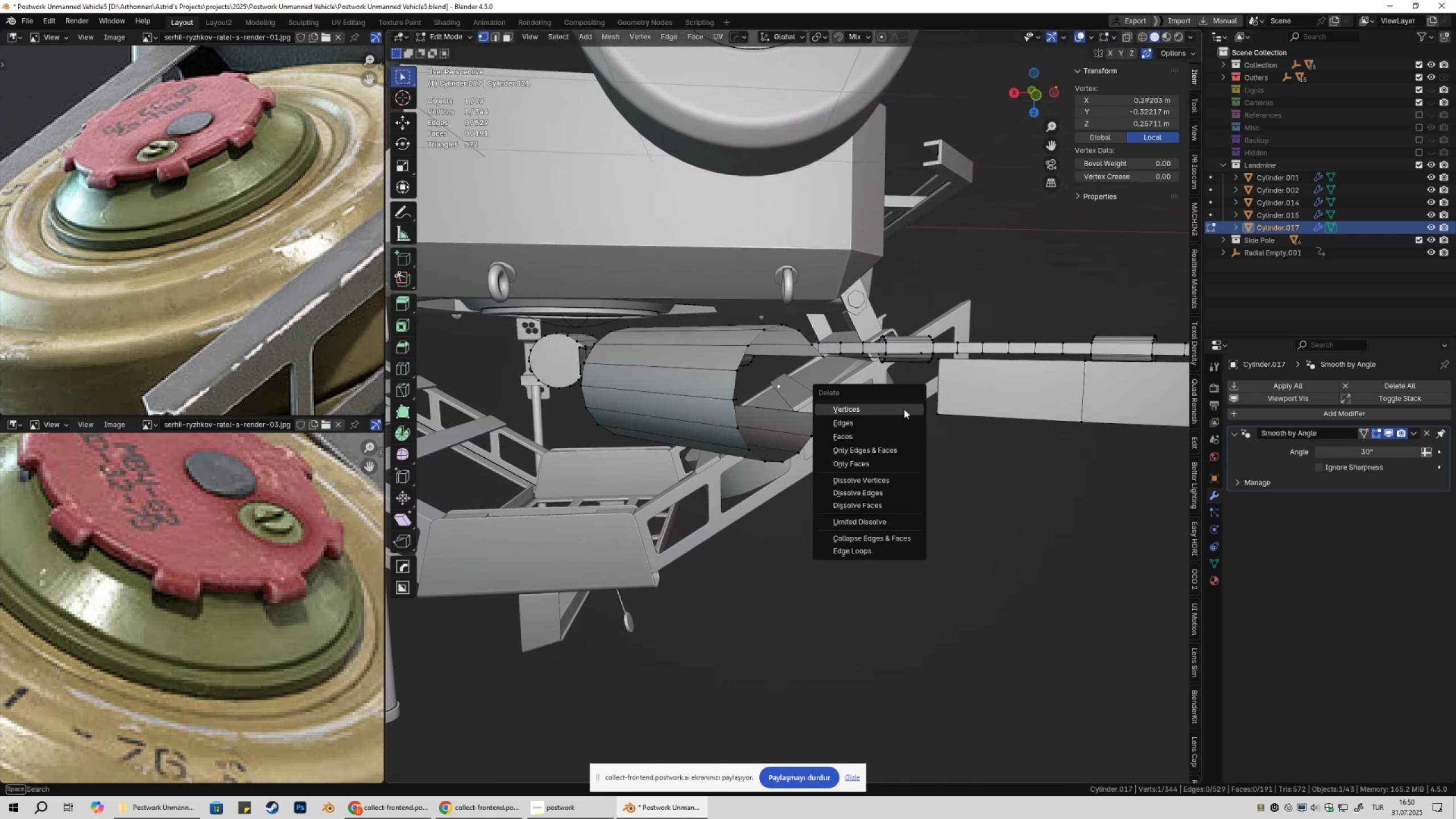 
left_click([904, 409])
 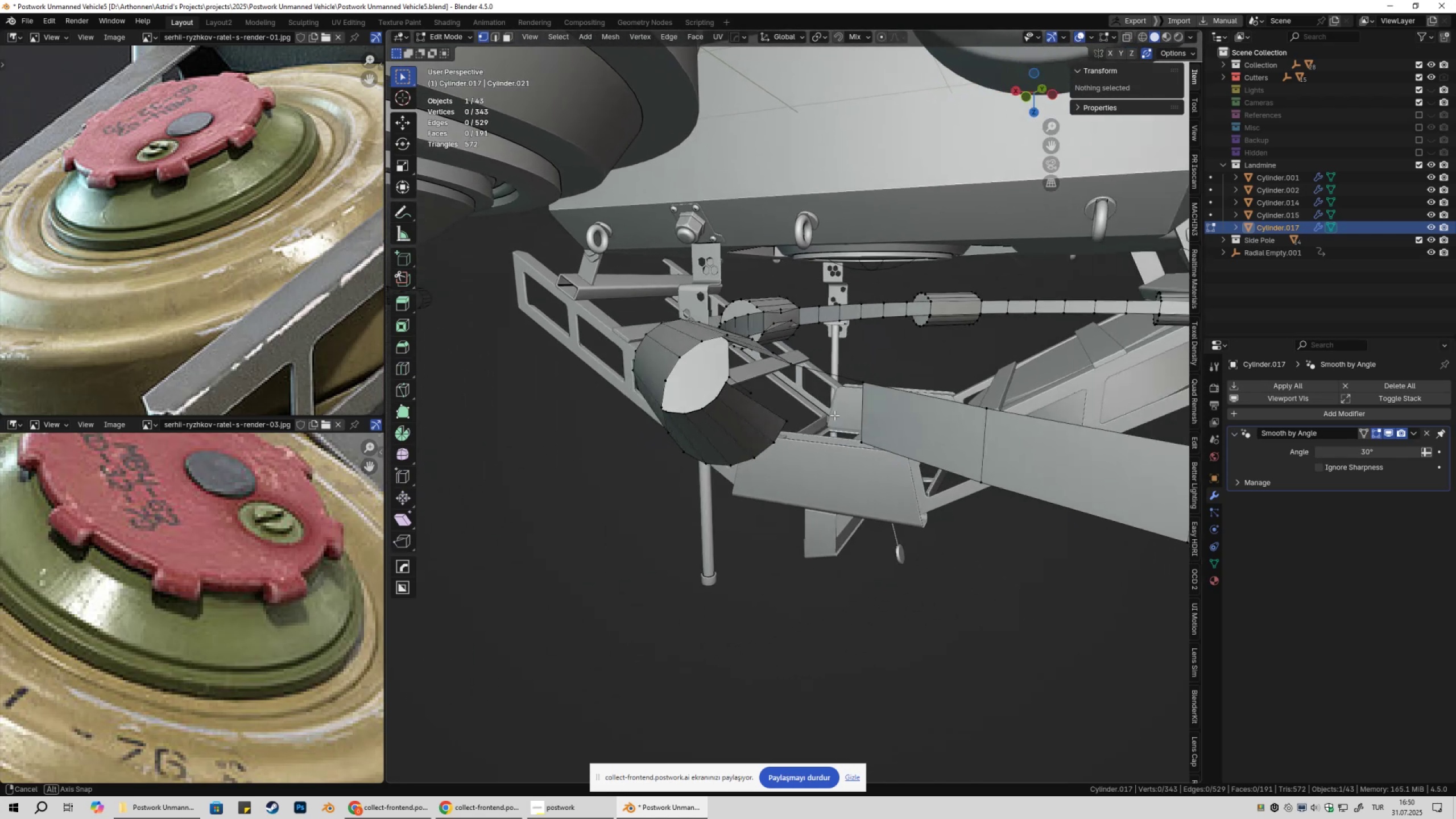 
left_click([752, 392])
 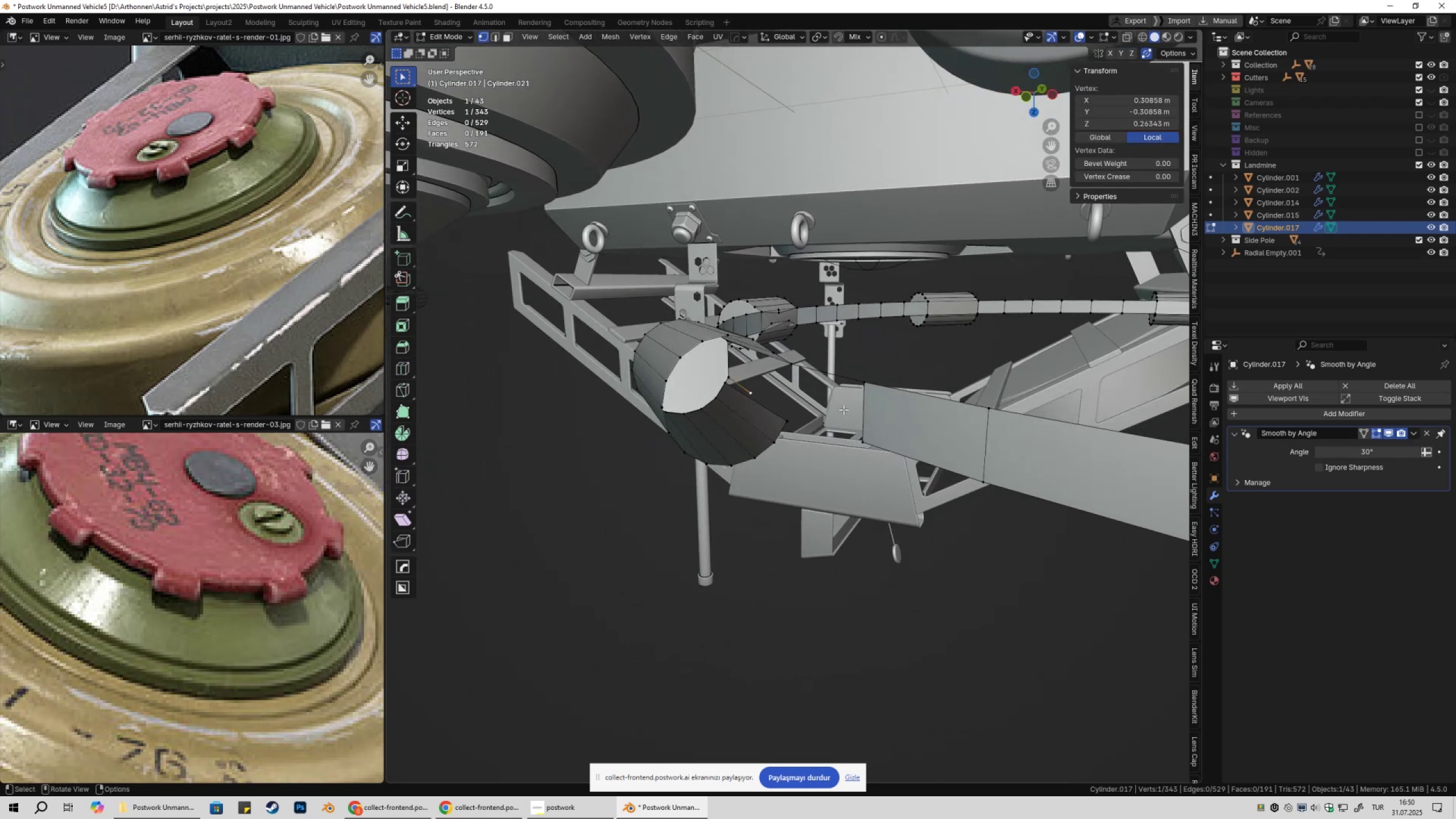 
key(X)
 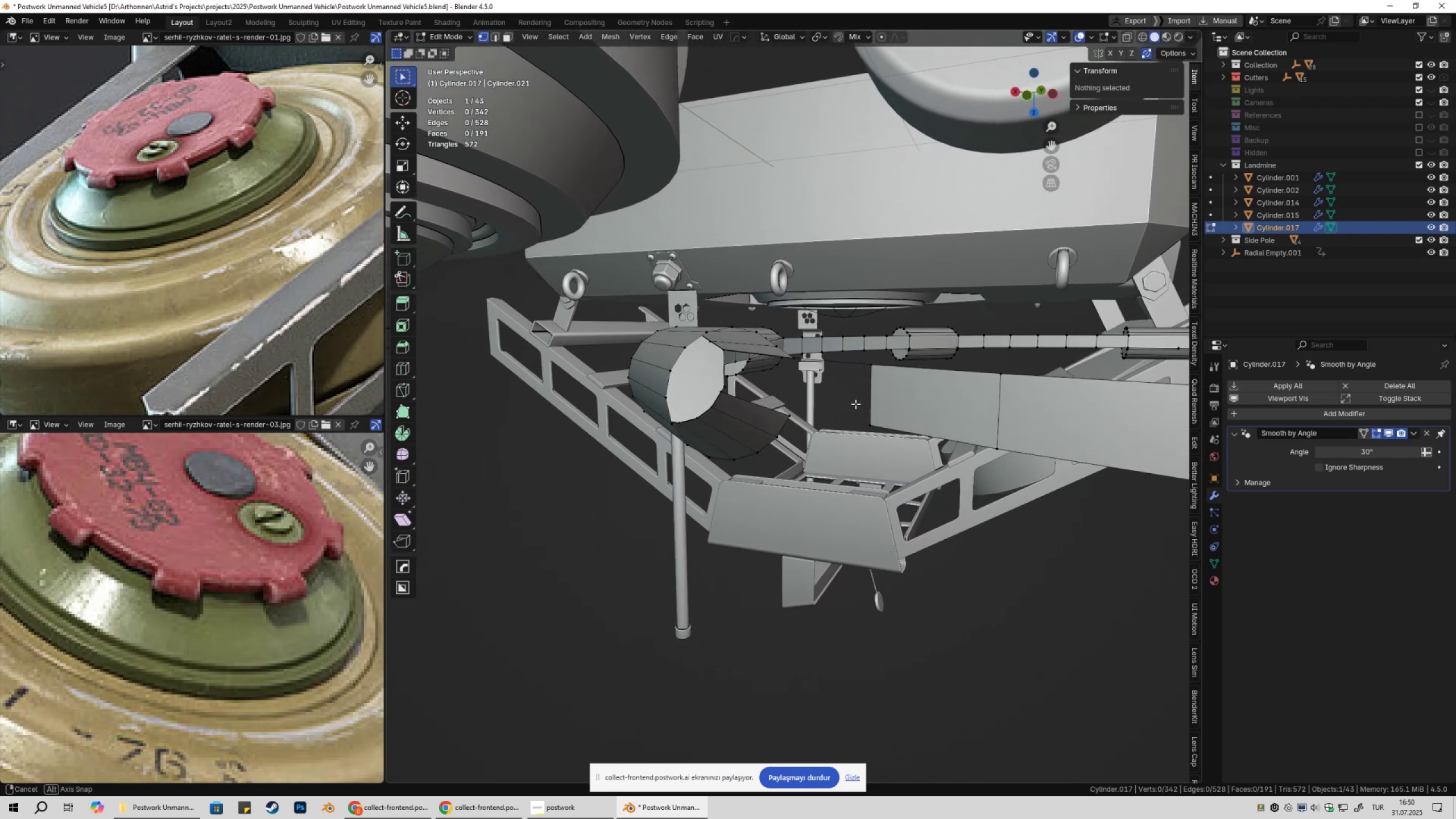 
key(Tab)
 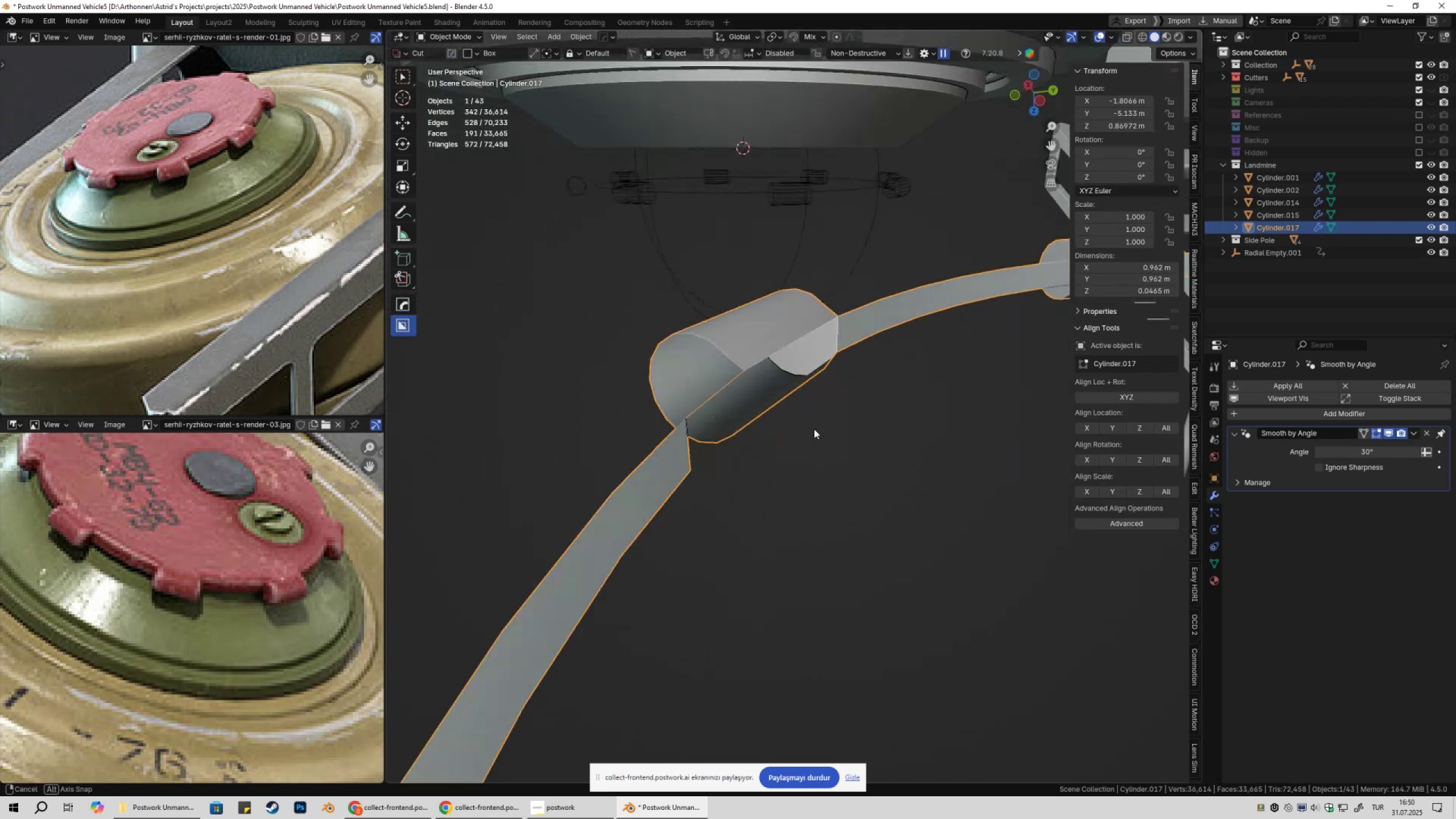 
key(Tab)
 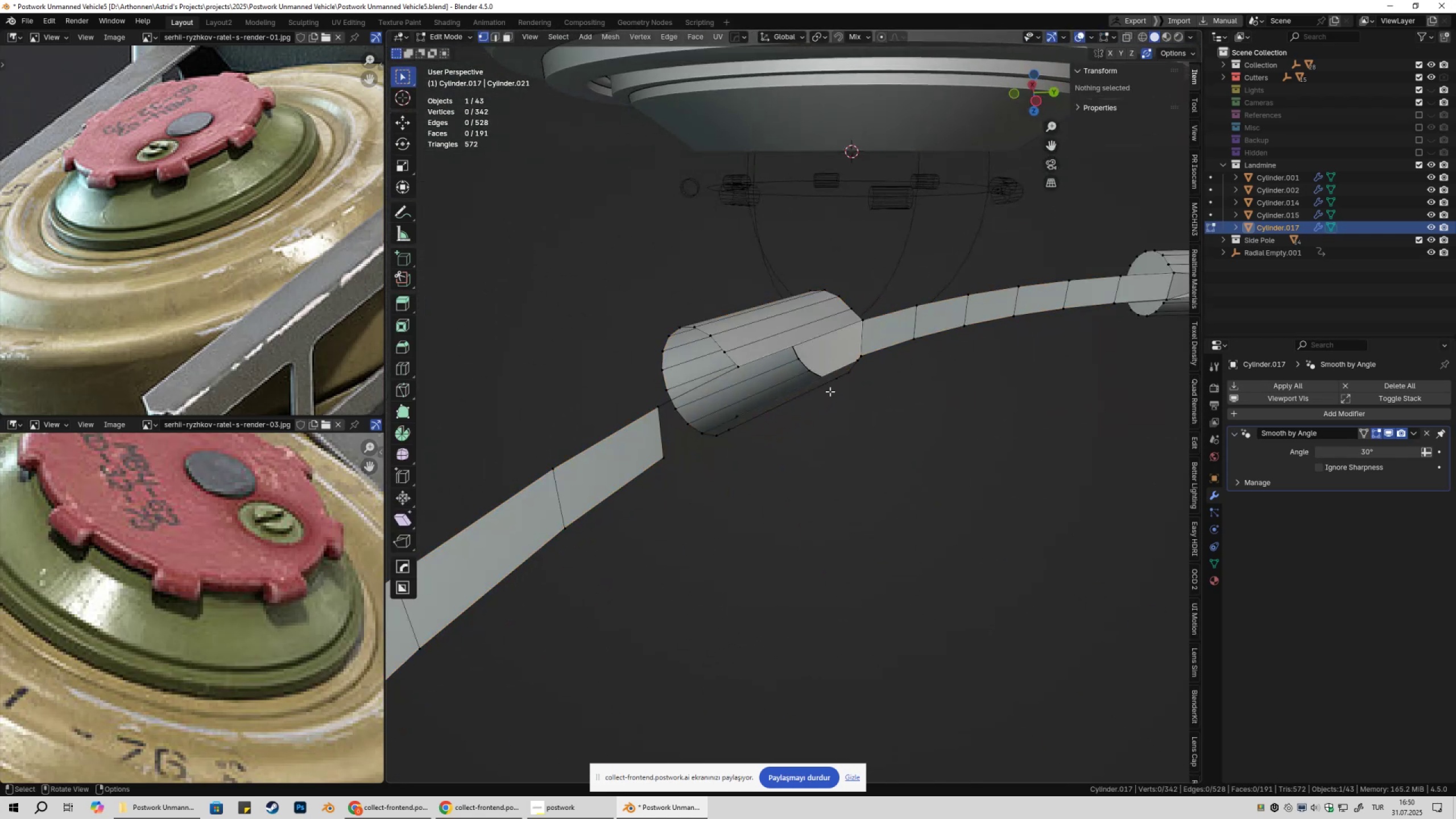 
key(2)
 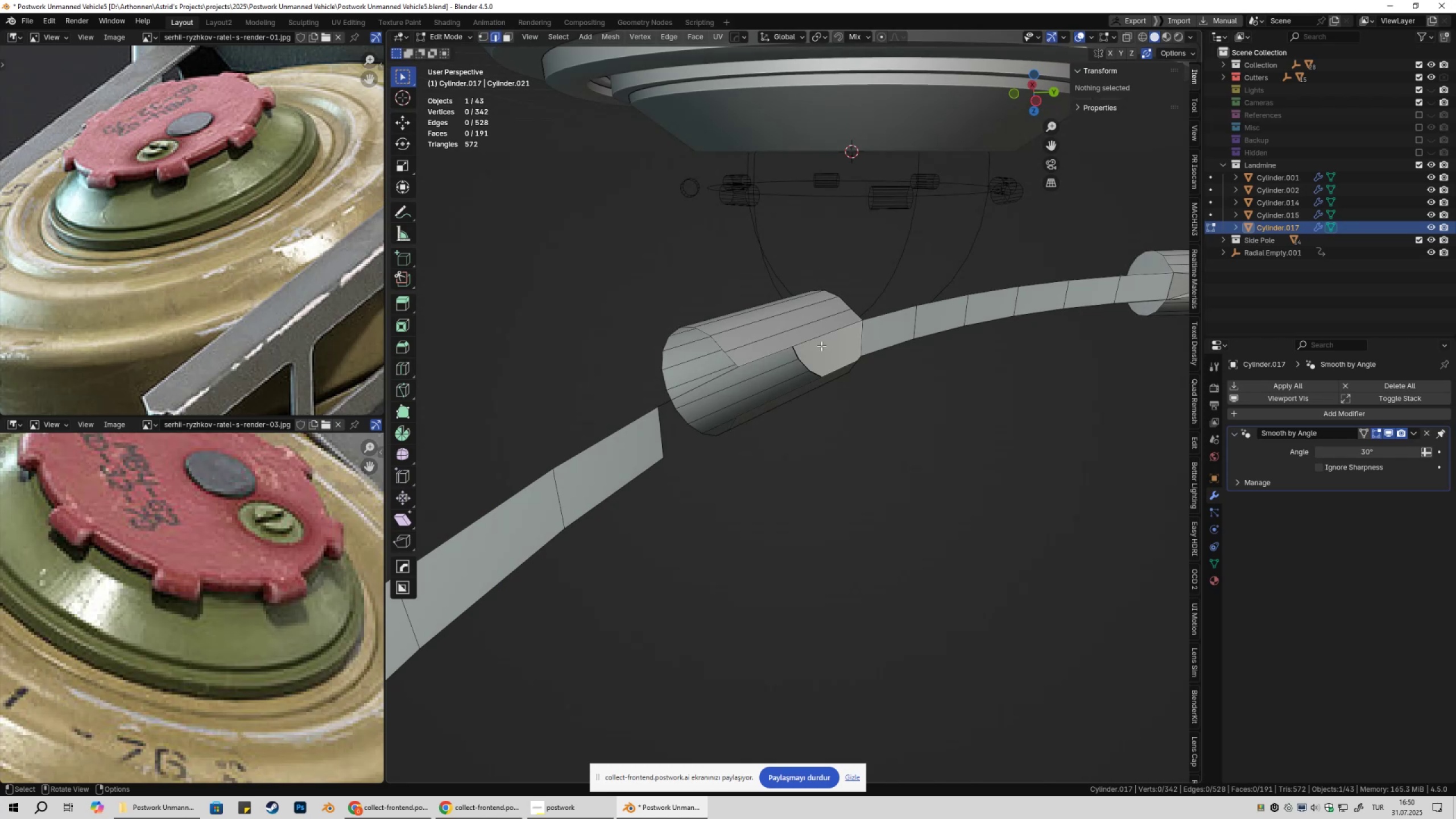 
hold_key(key=AltLeft, duration=1.0)
left_click([805, 340])
 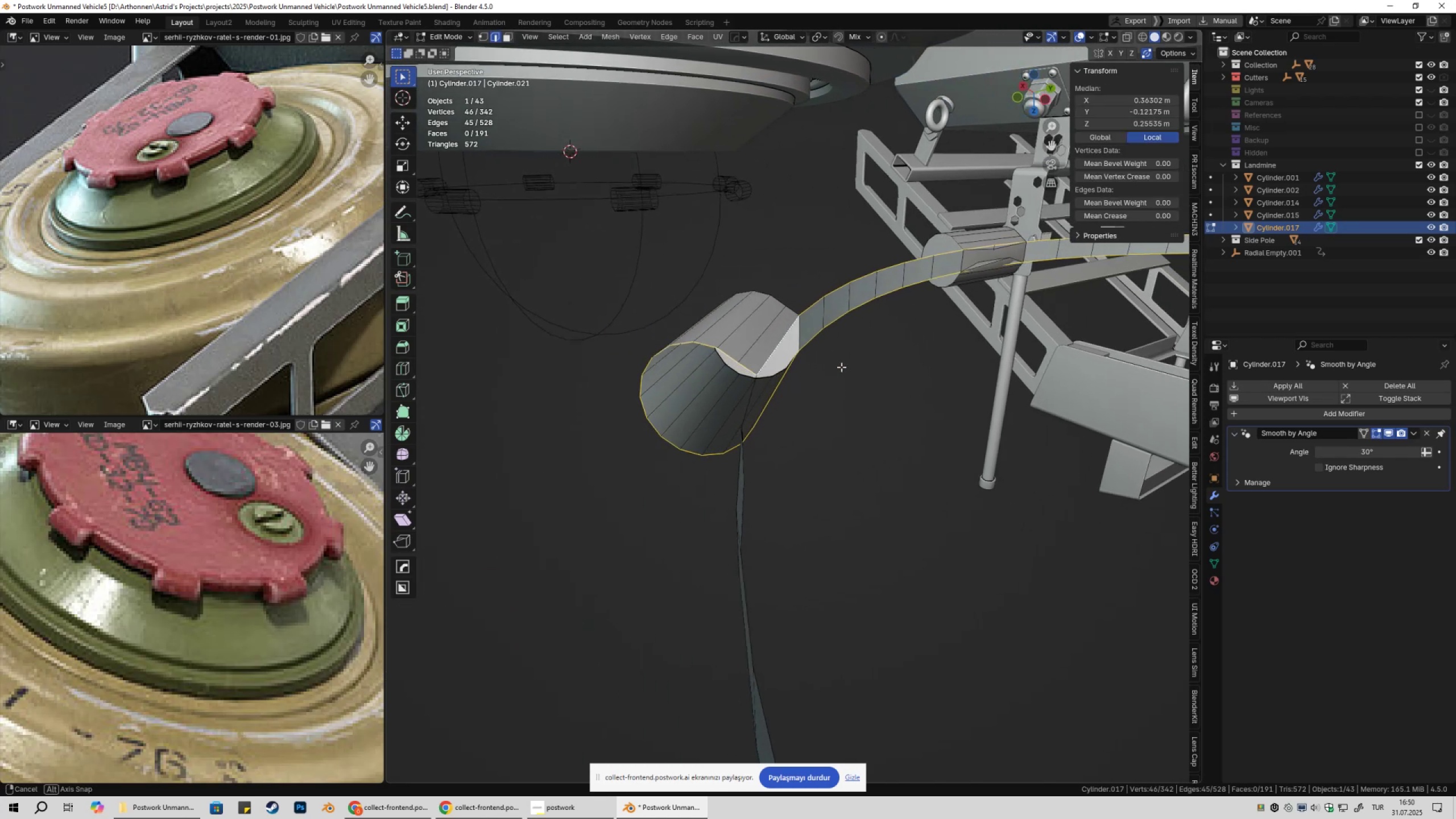 
key(F)
 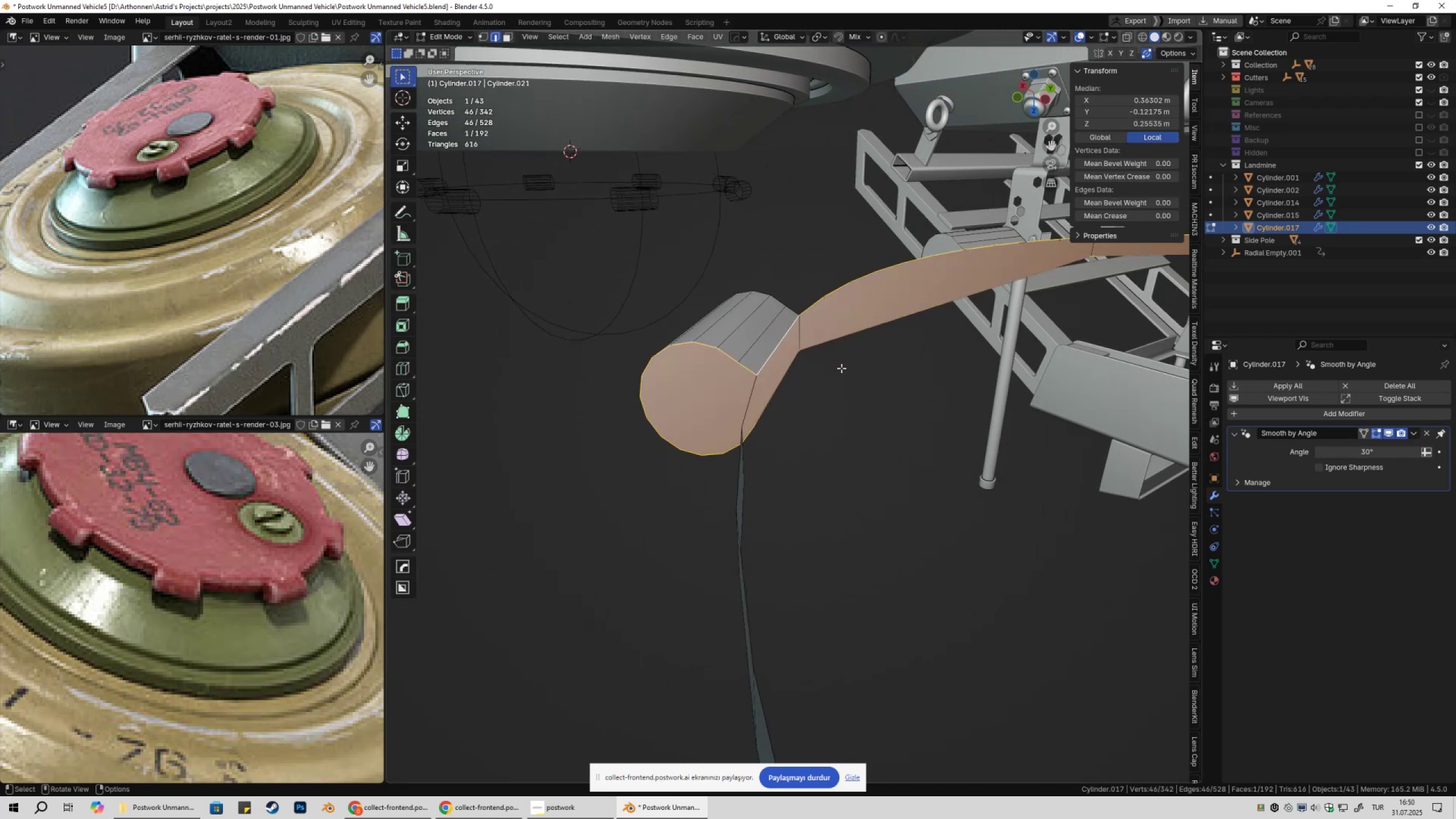 
key(Control+ControlLeft)
 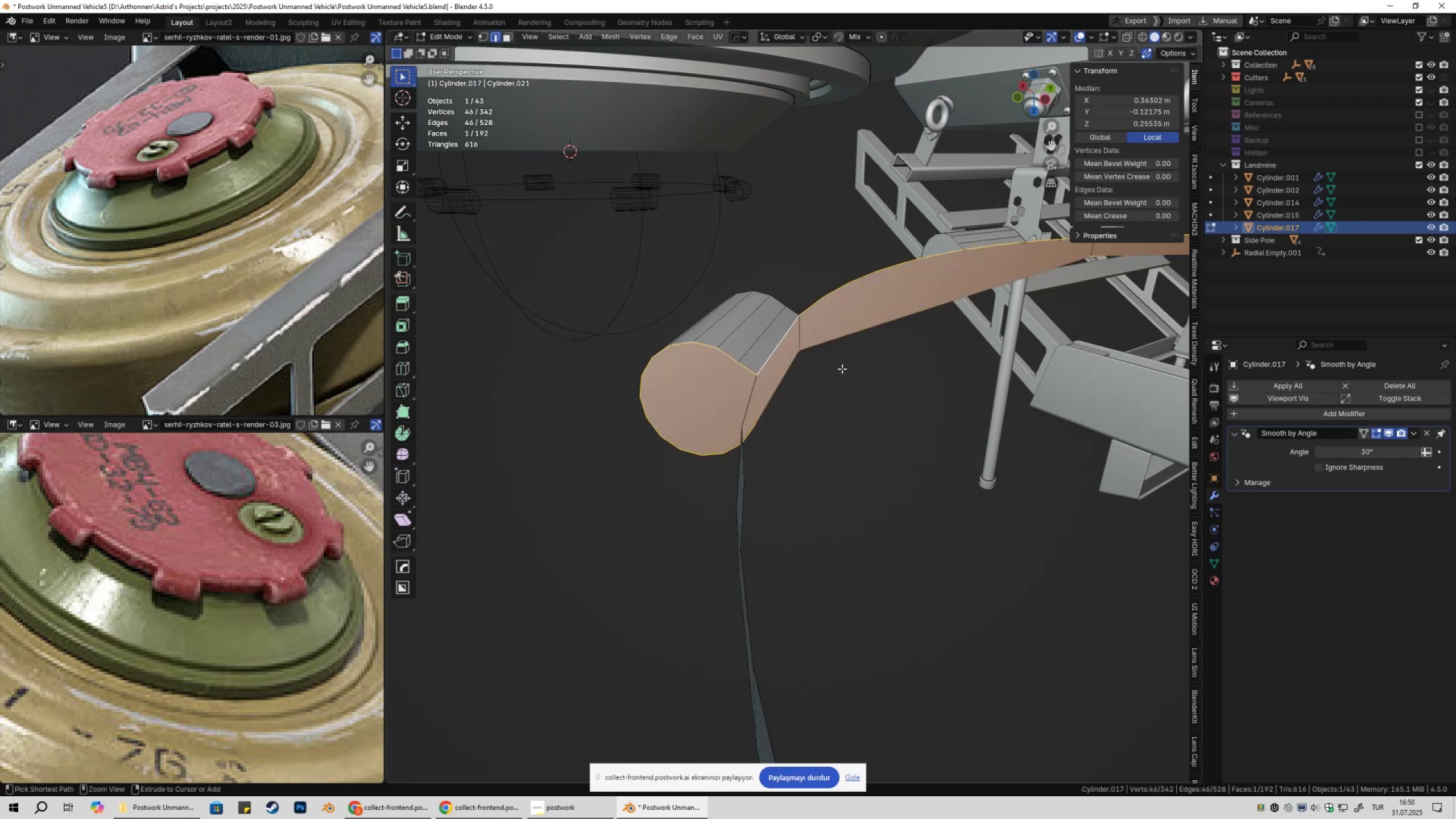 
key(Control+Z)
 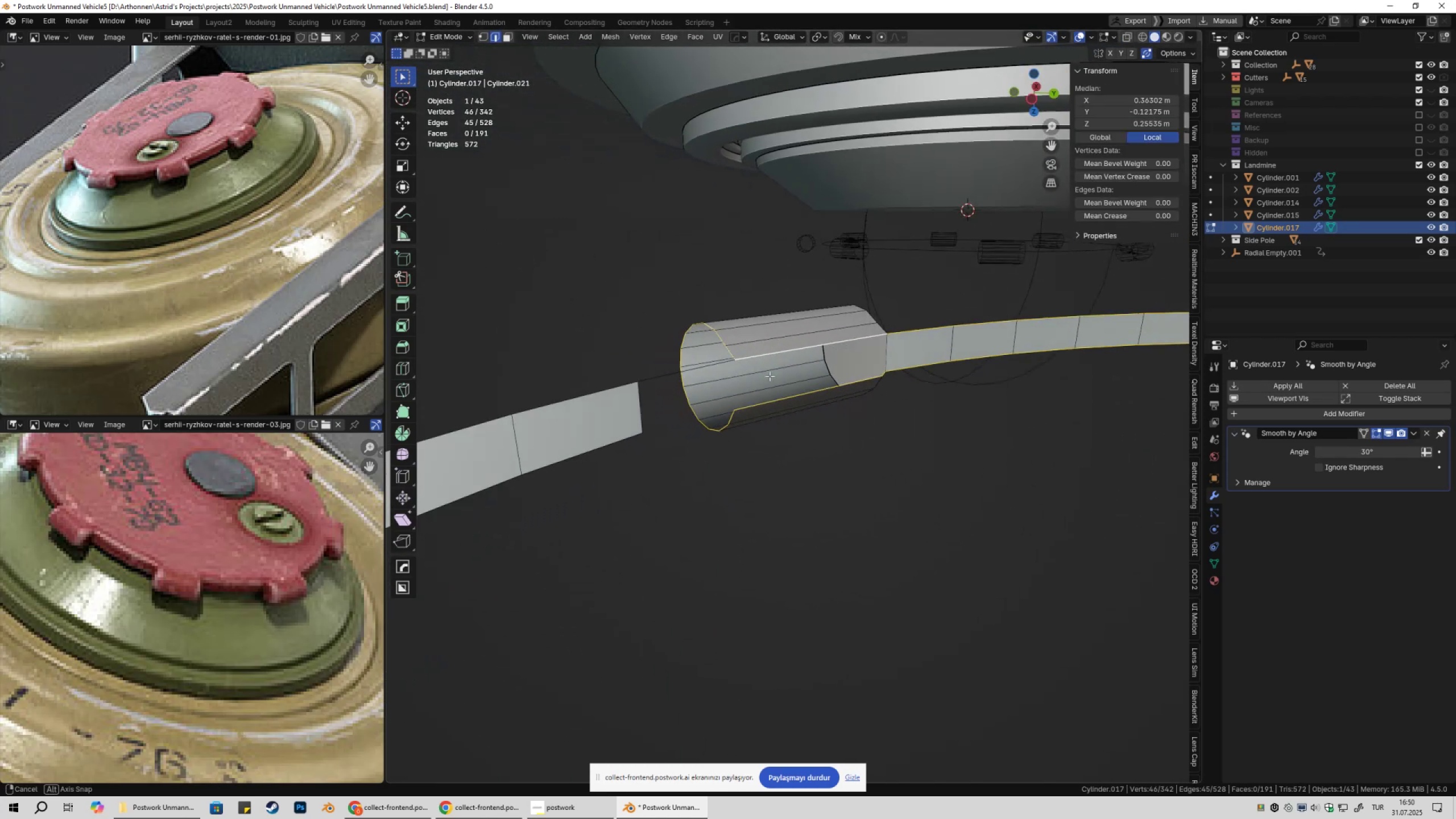 
key(1)
 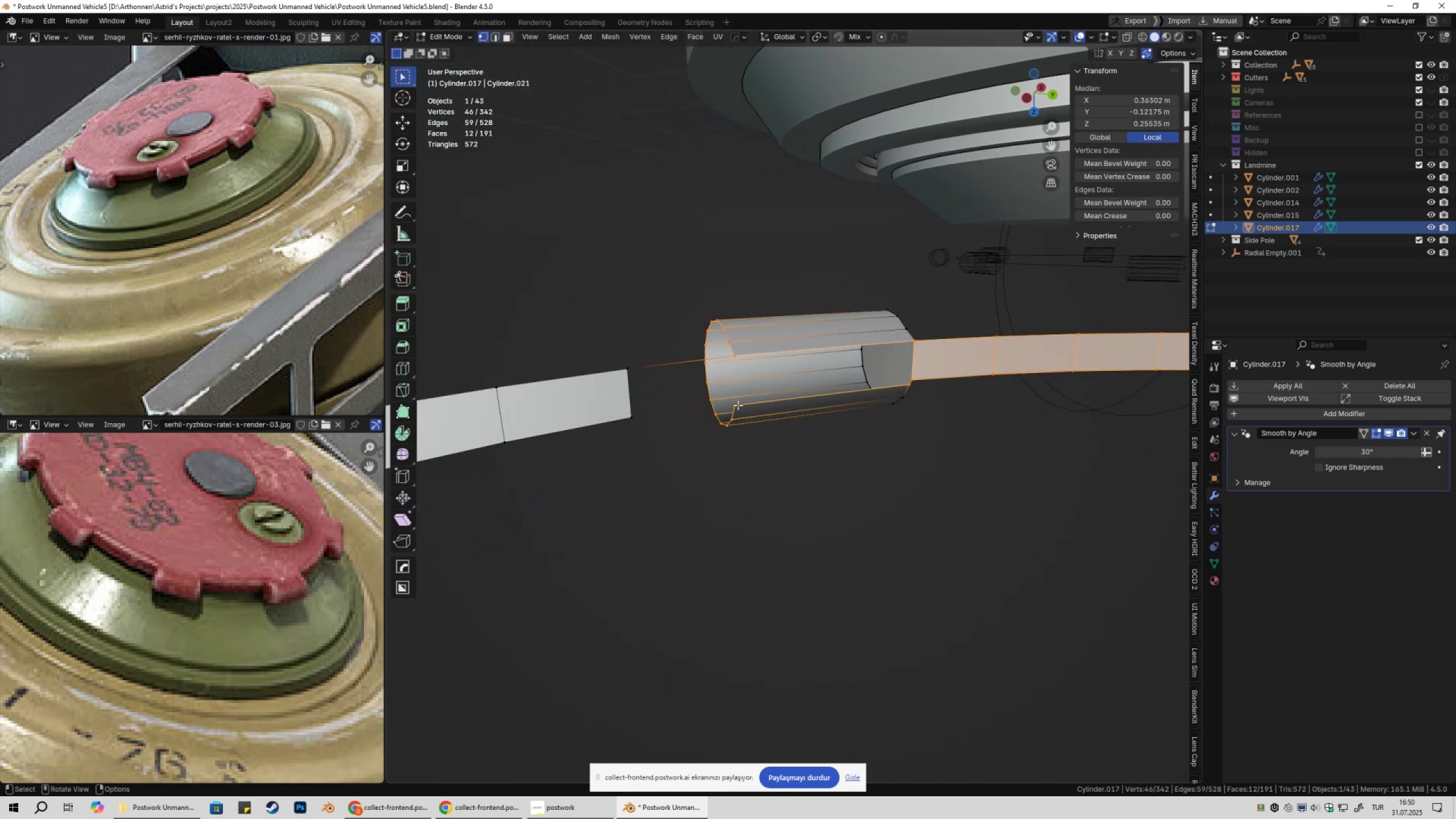 
left_click([738, 405])
 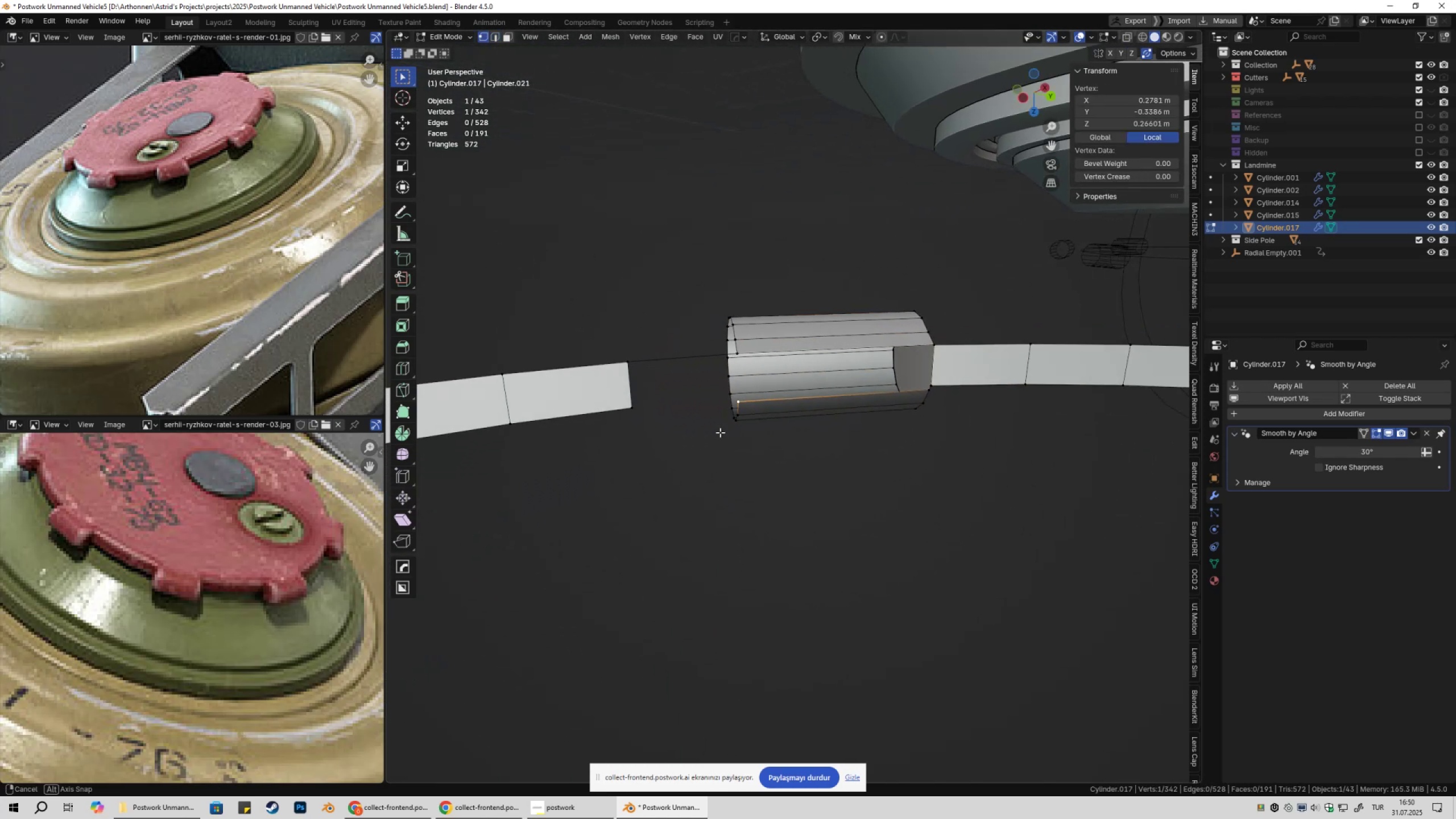 
hold_key(key=ShiftLeft, duration=0.38)
left_click([634, 403])
 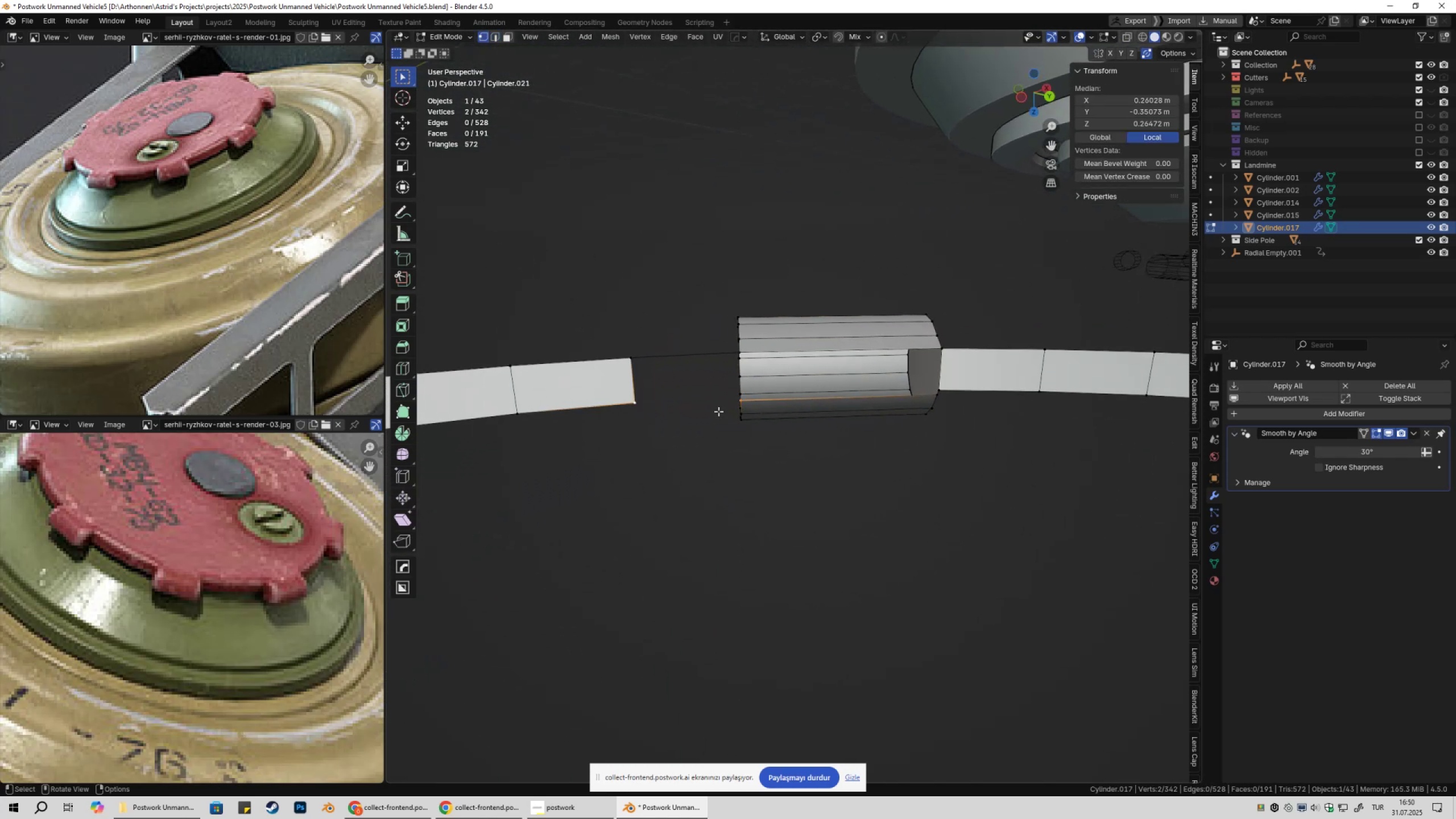 
type(f2)
 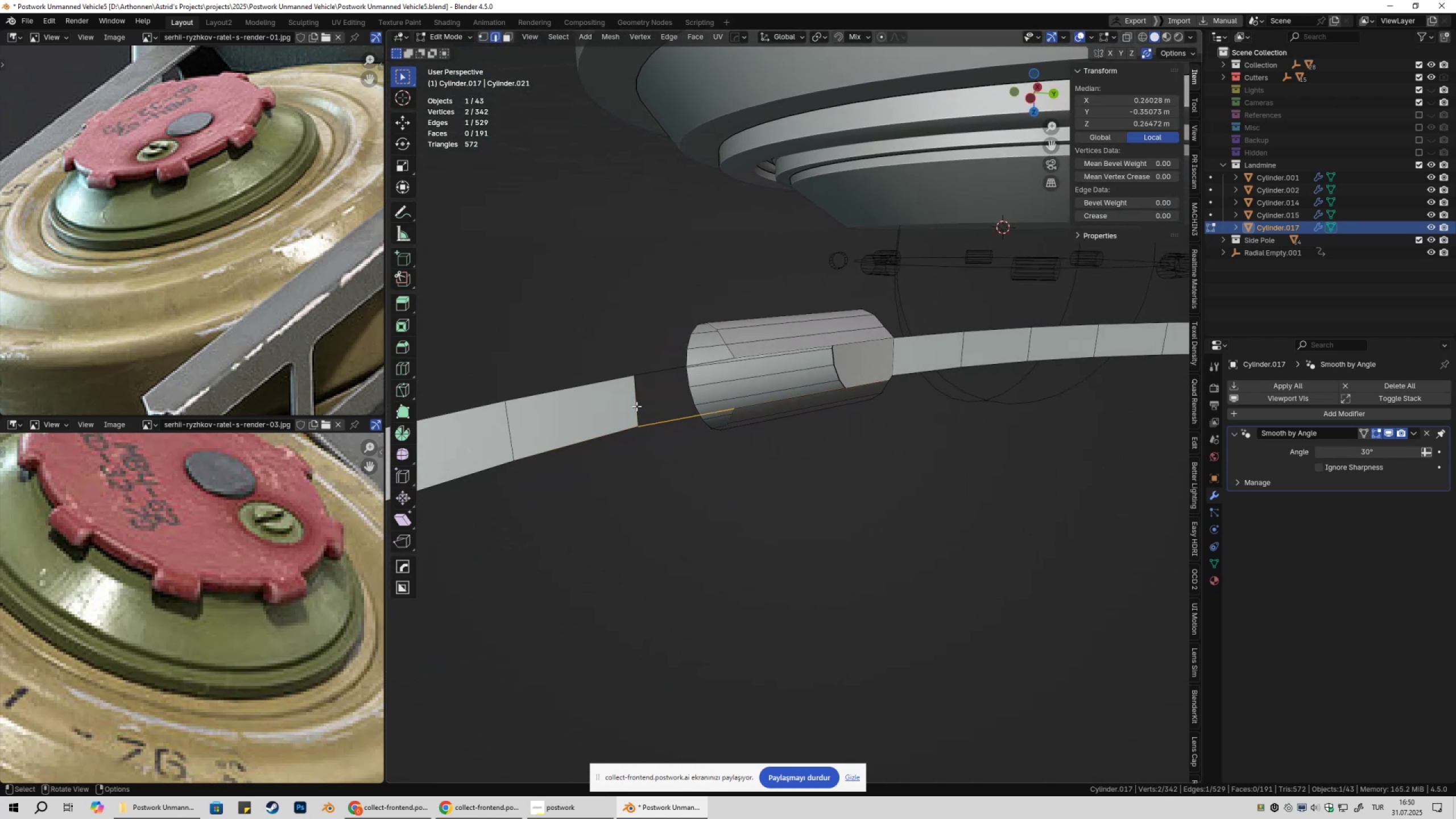 
left_click([636, 406])
 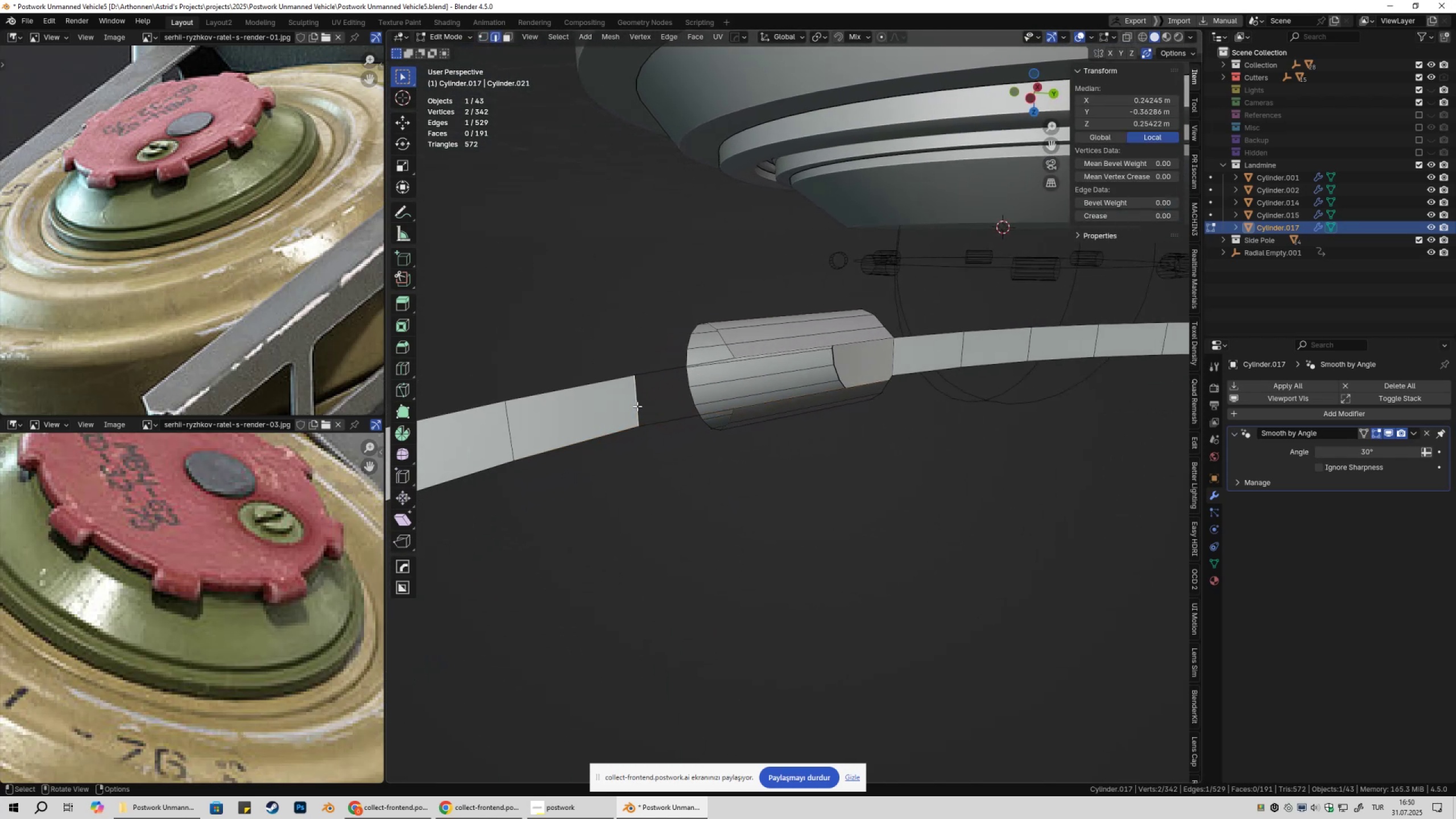 
type(ff)
 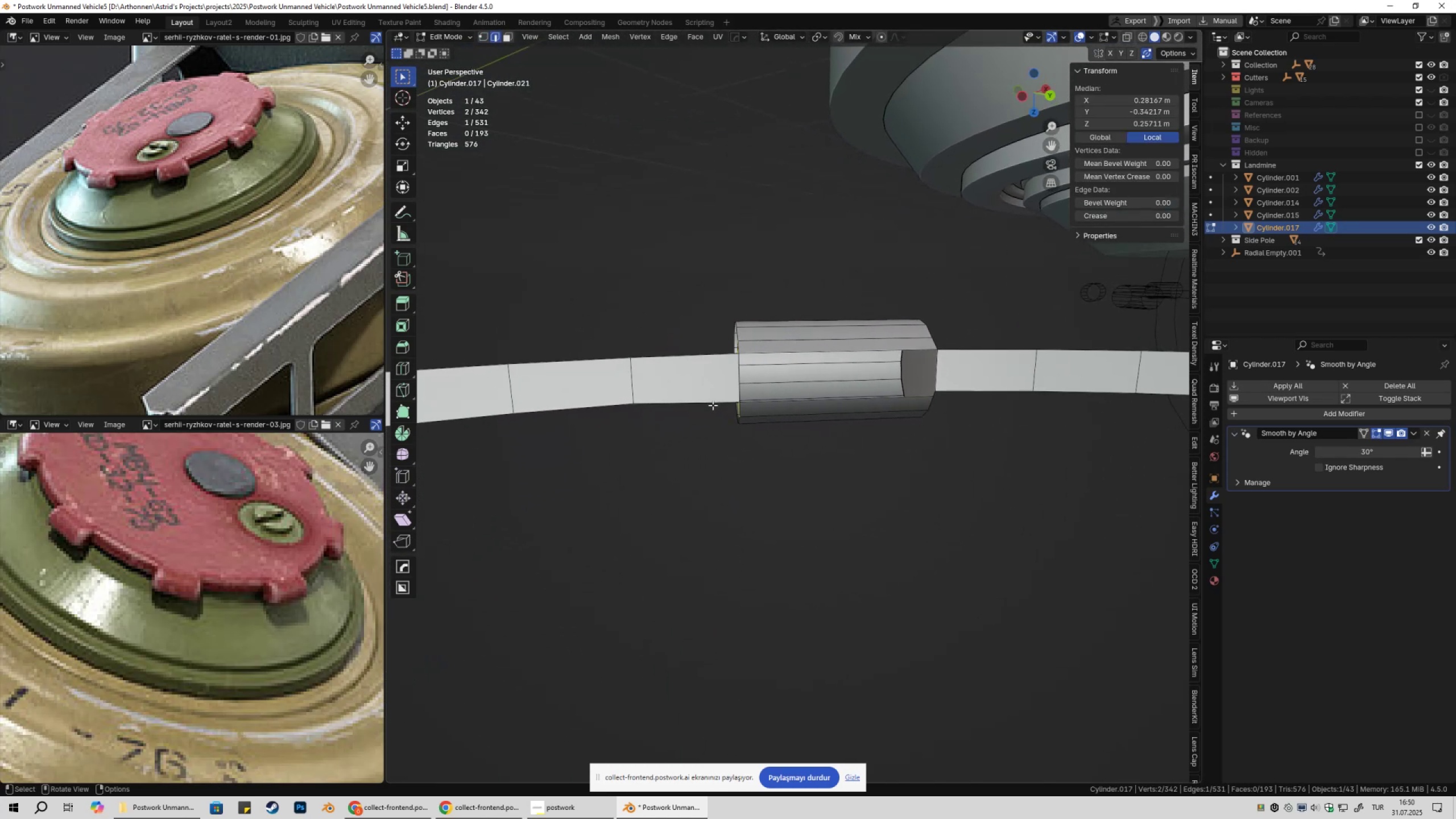 
key(Control+Z)
 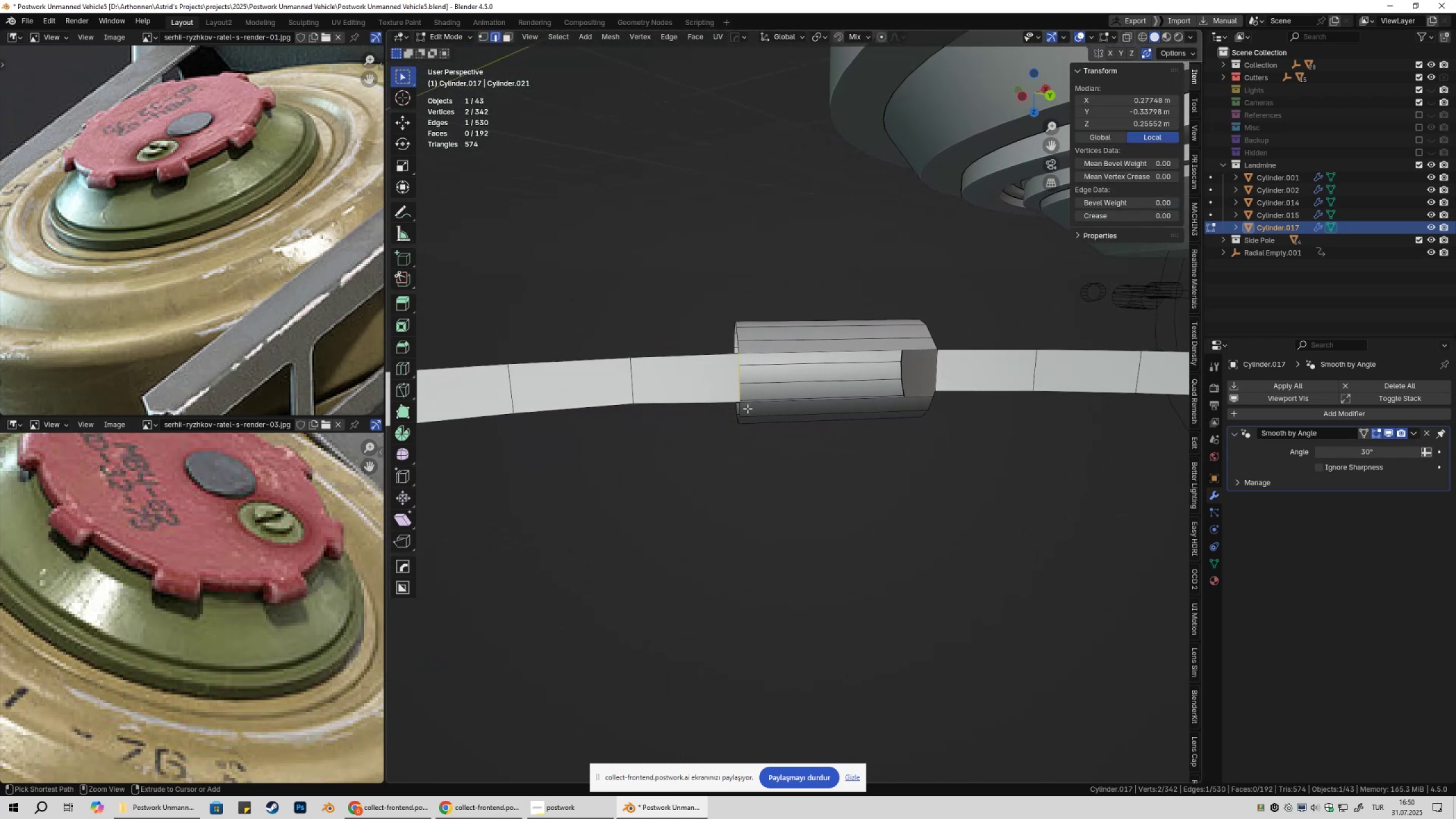 
key(Control+Z)
 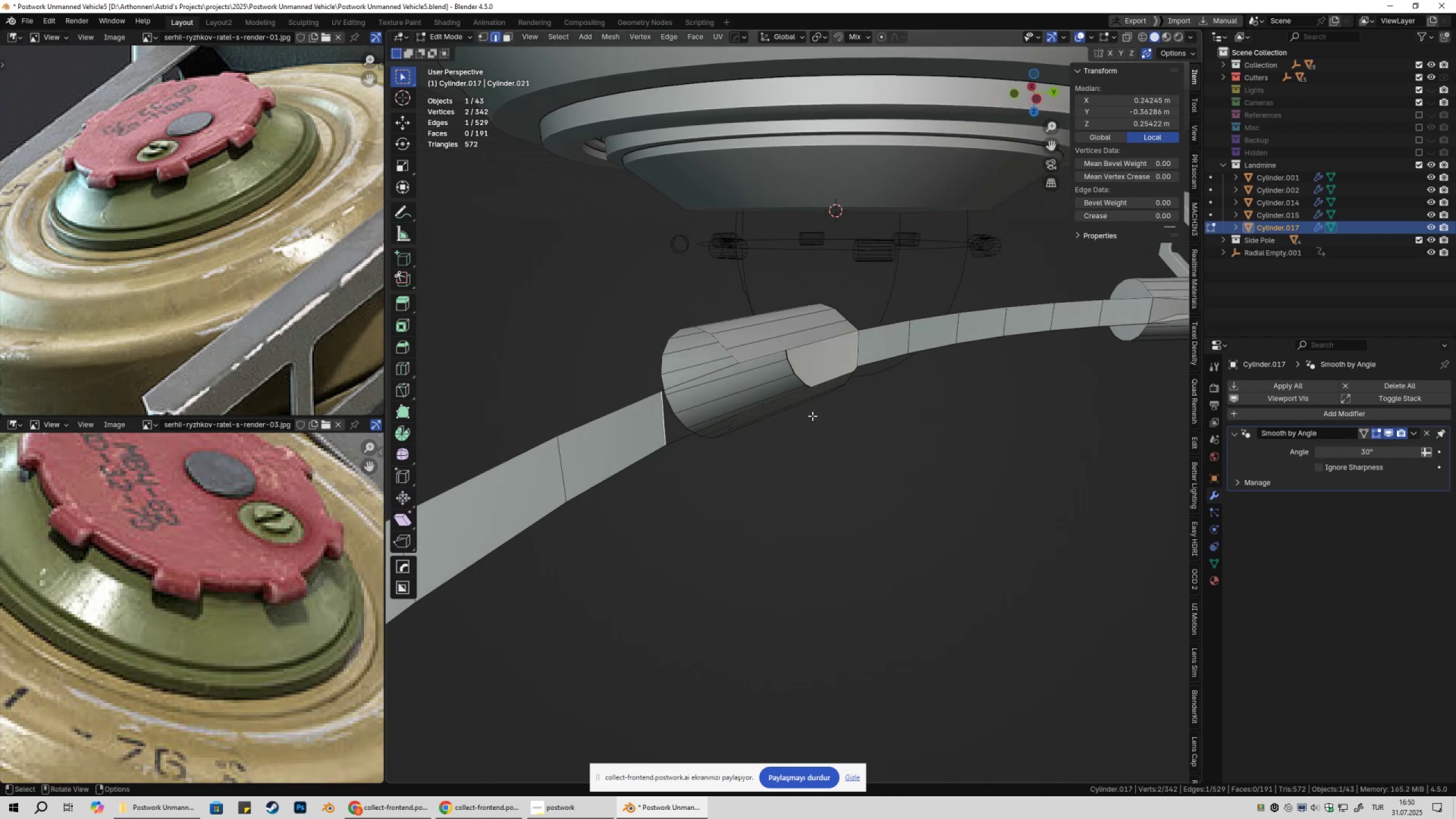 
type(f12f)
 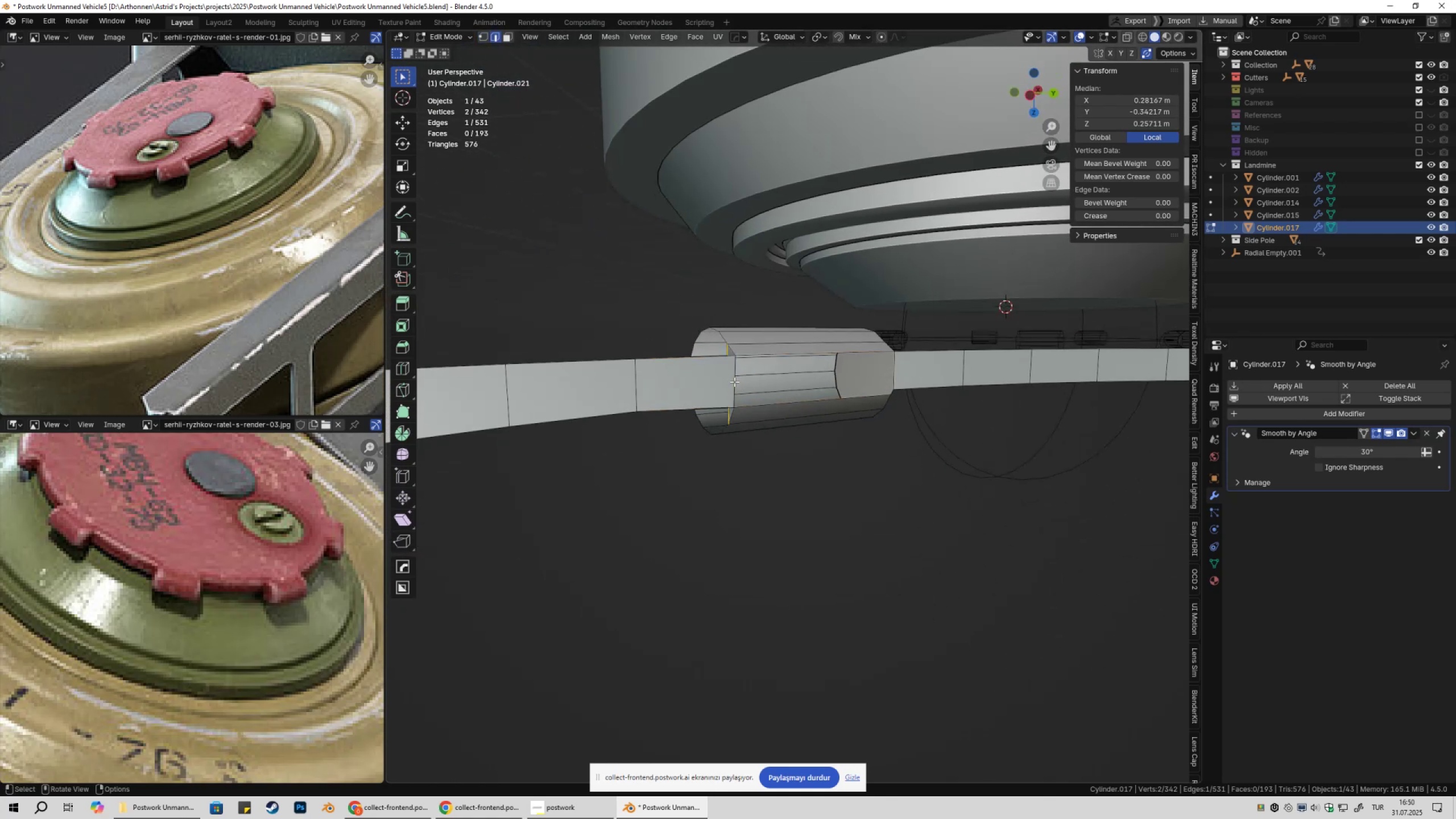 
key(Control+Z)
 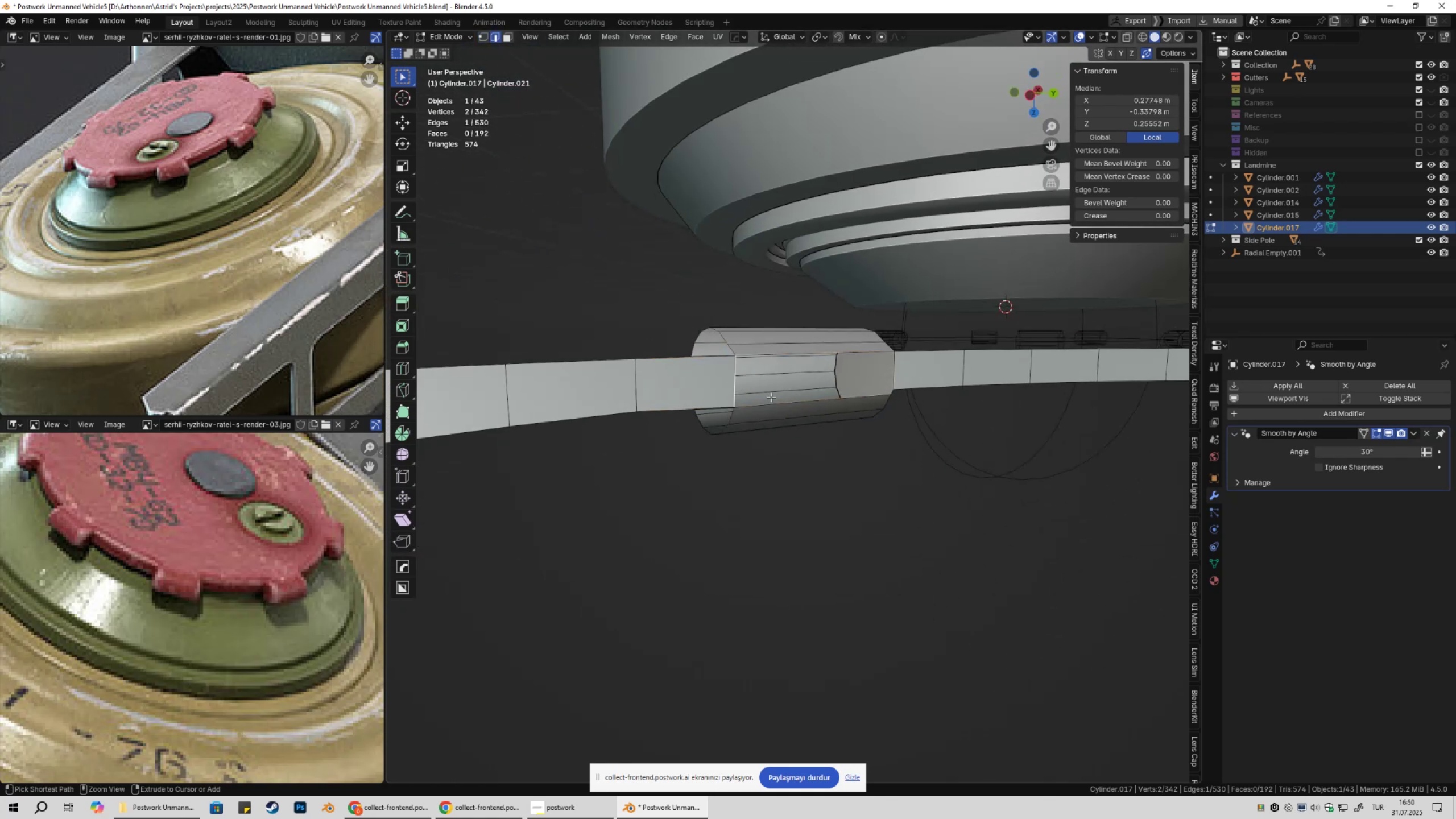 
key(Control+Z)
 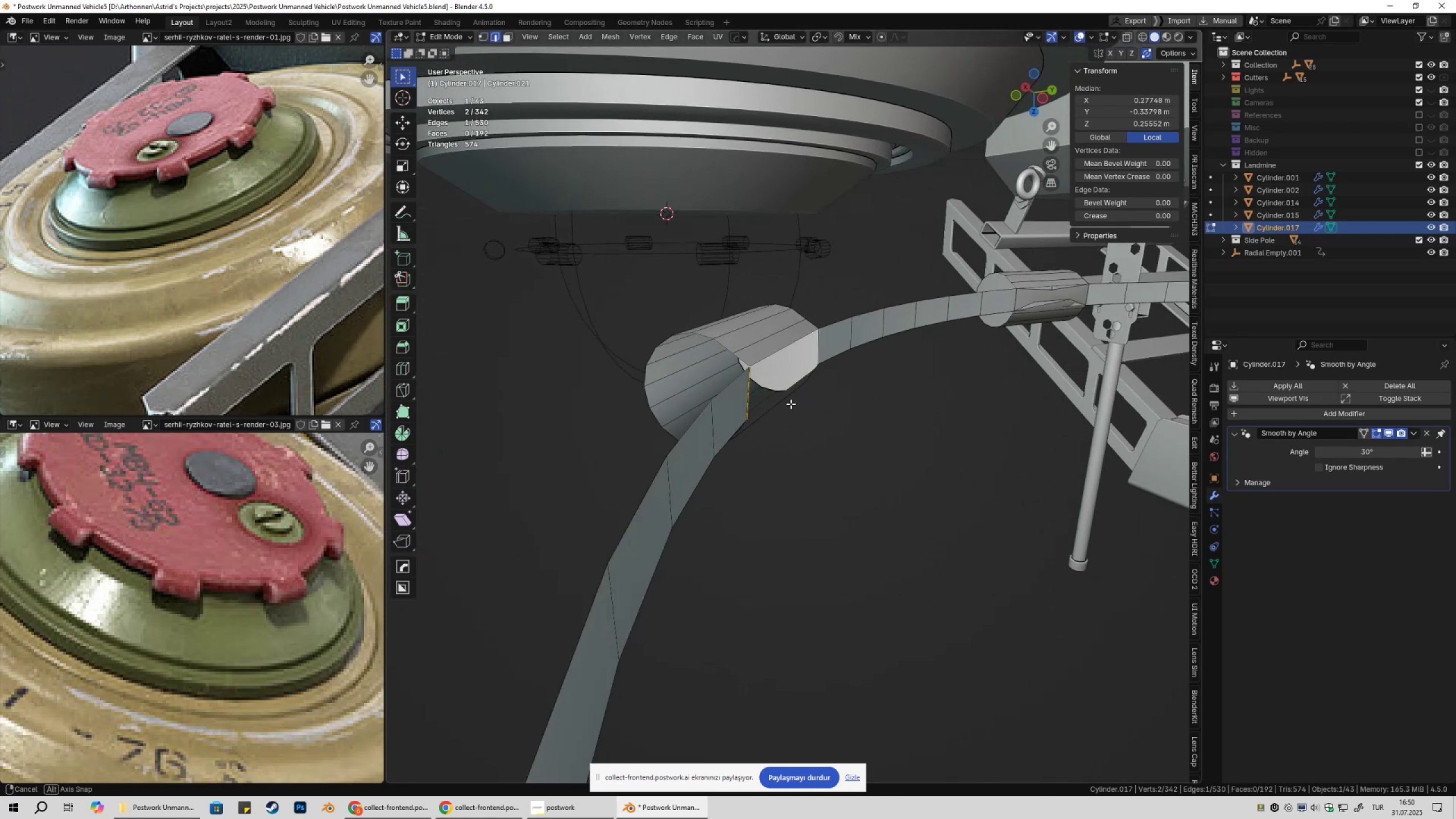 
key(1)
 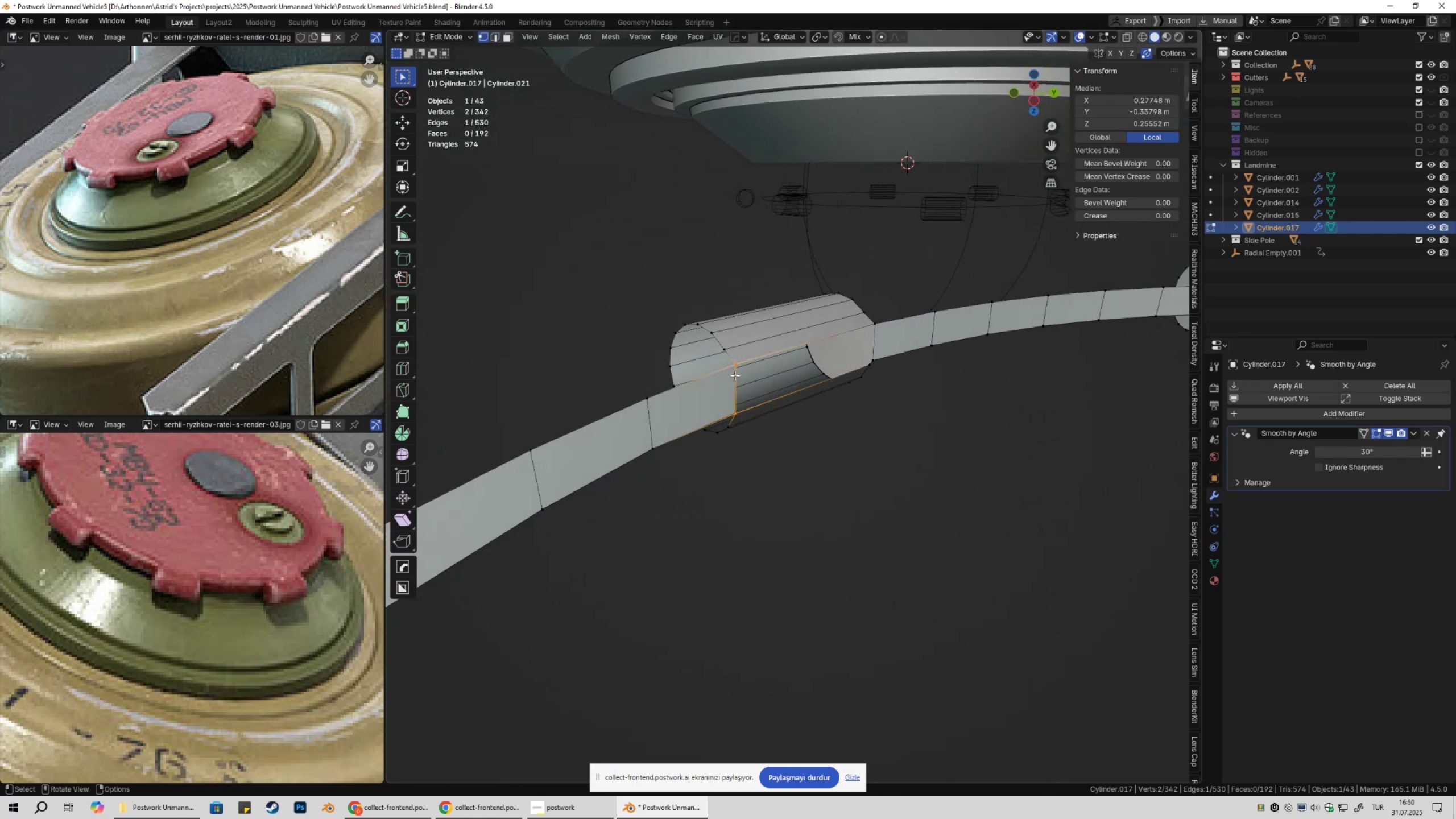 
left_click([735, 375])
 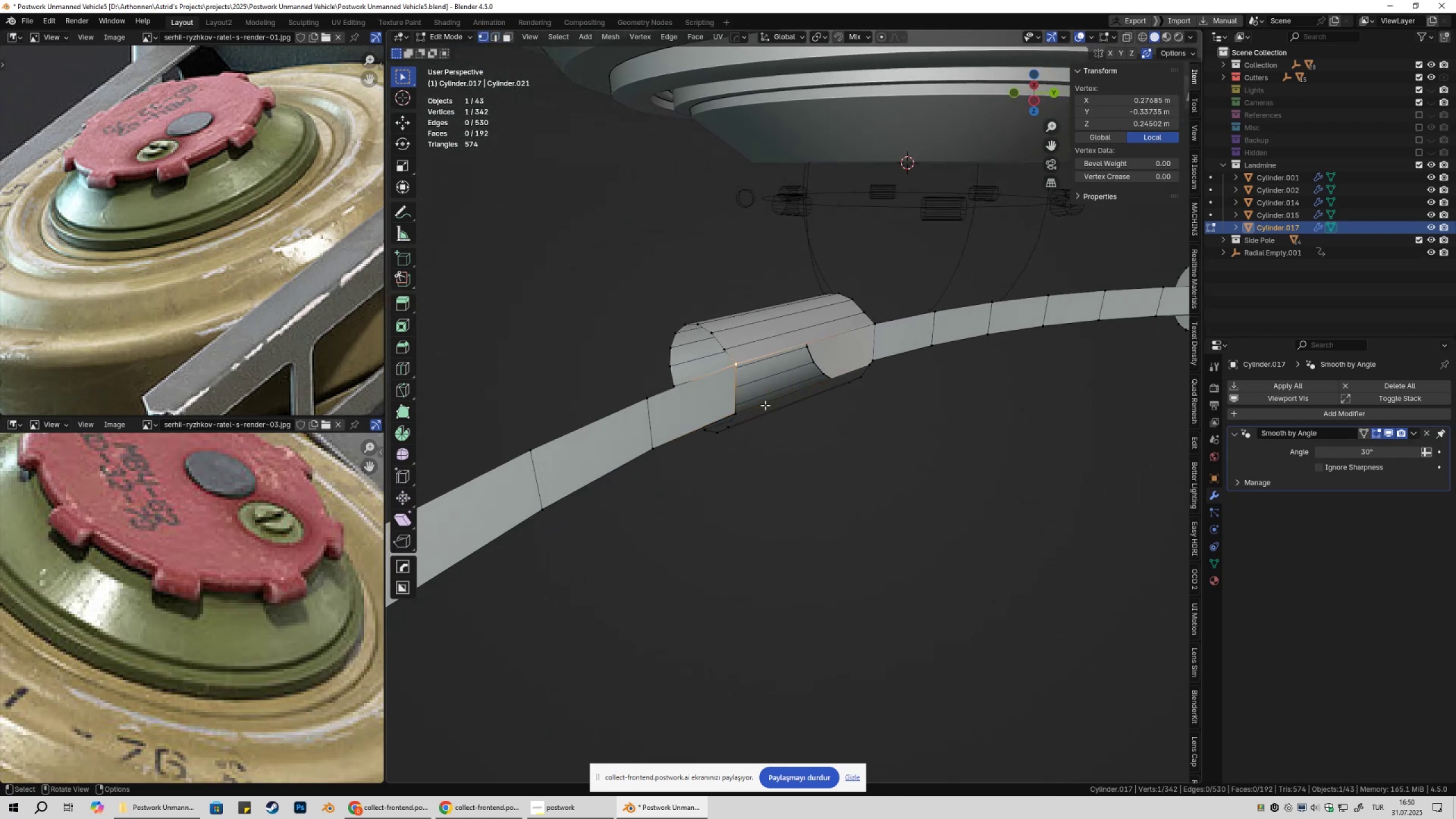 
hold_key(key=ShiftLeft, duration=0.45)
 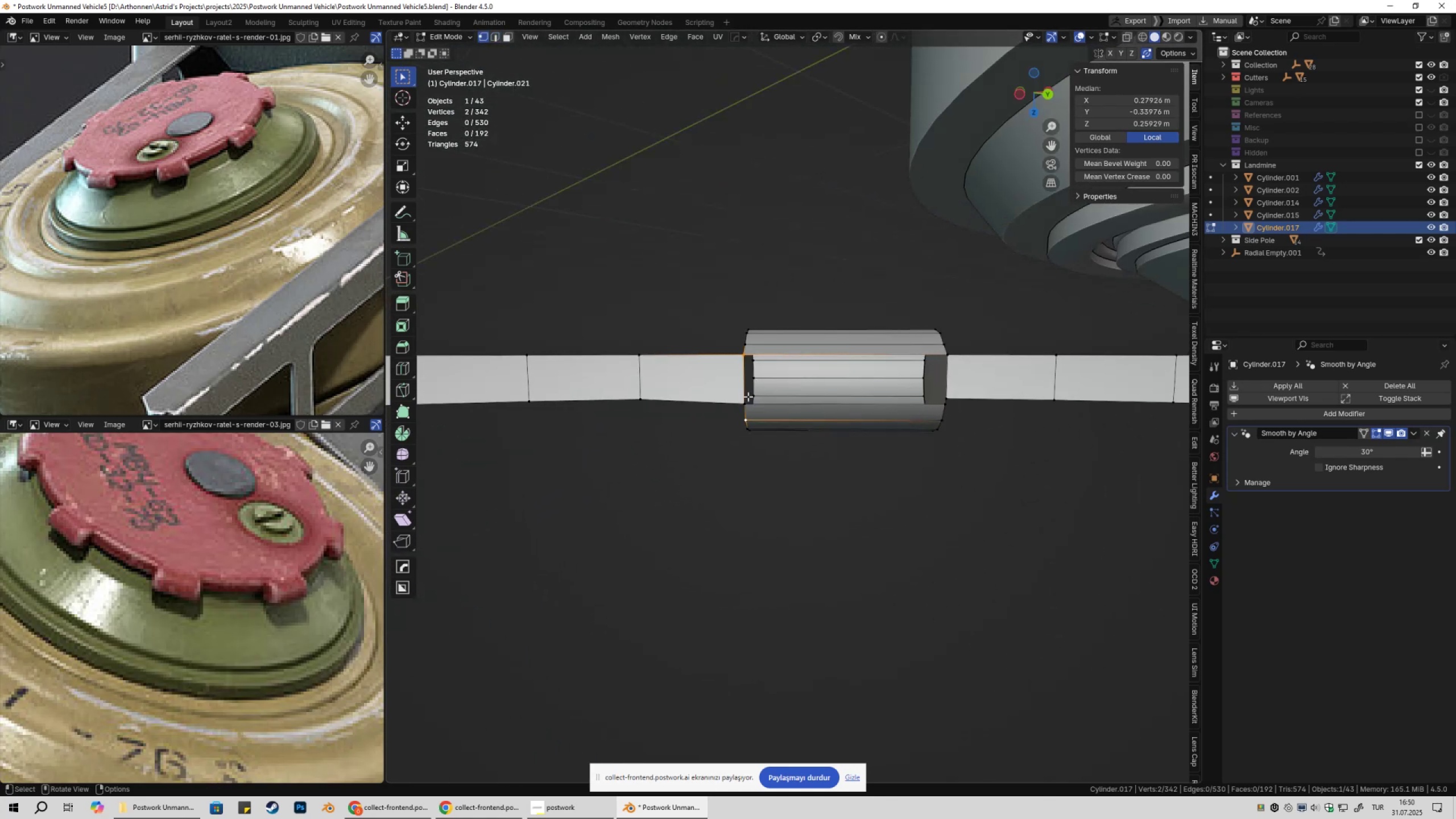 
left_click([753, 404])
 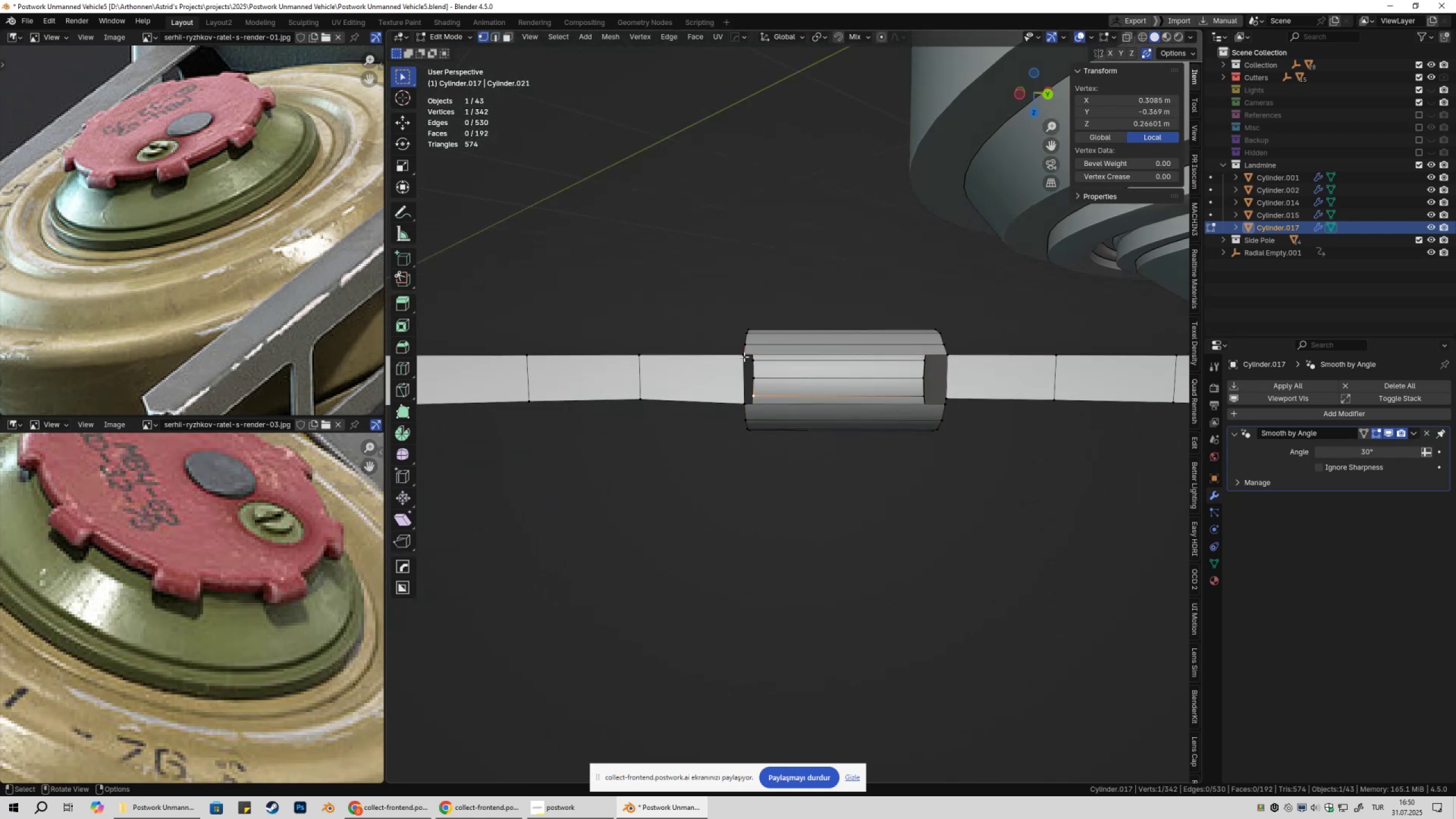 
left_click([742, 353])
 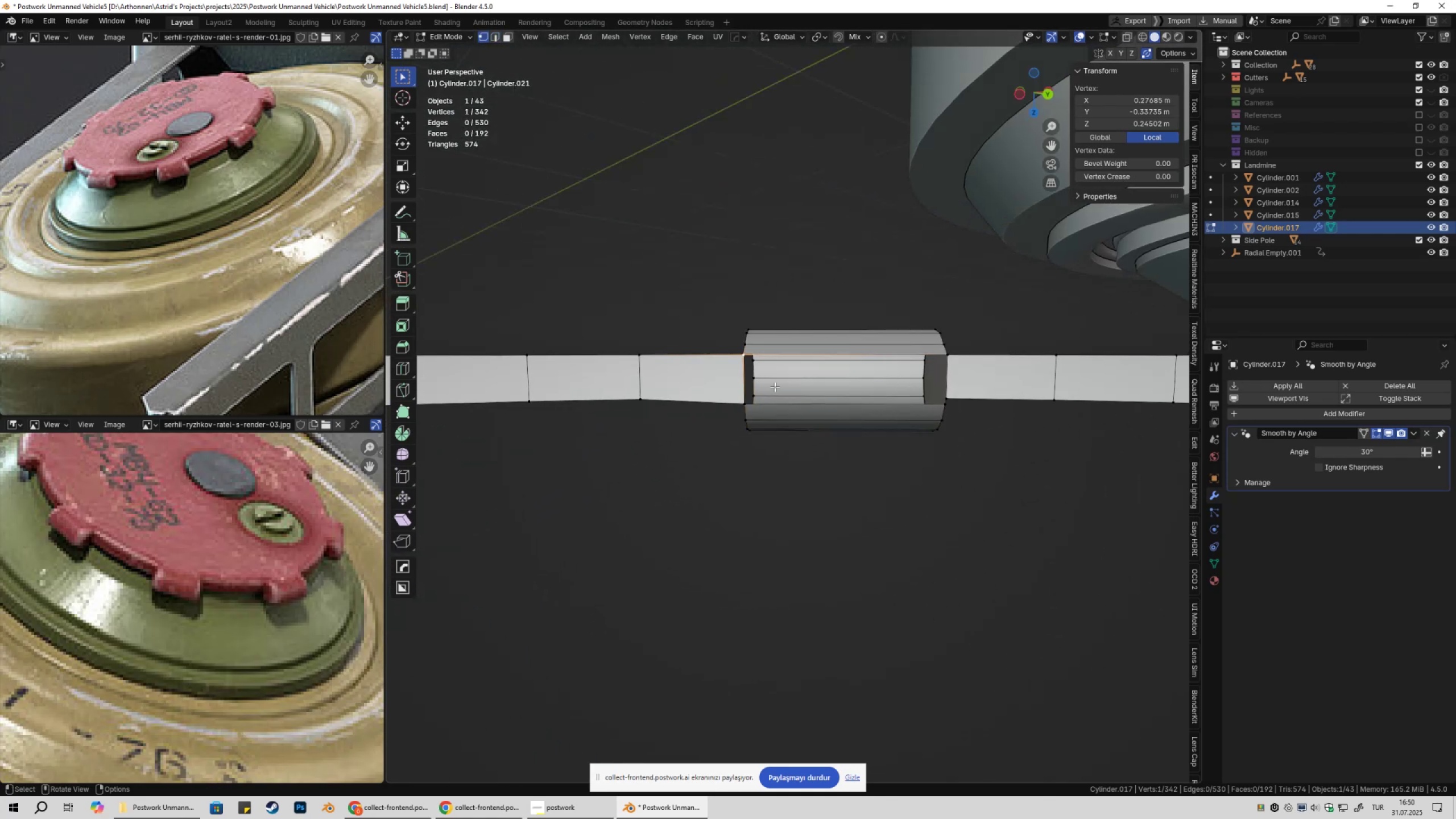 
hold_key(key=ShiftLeft, duration=0.45)
 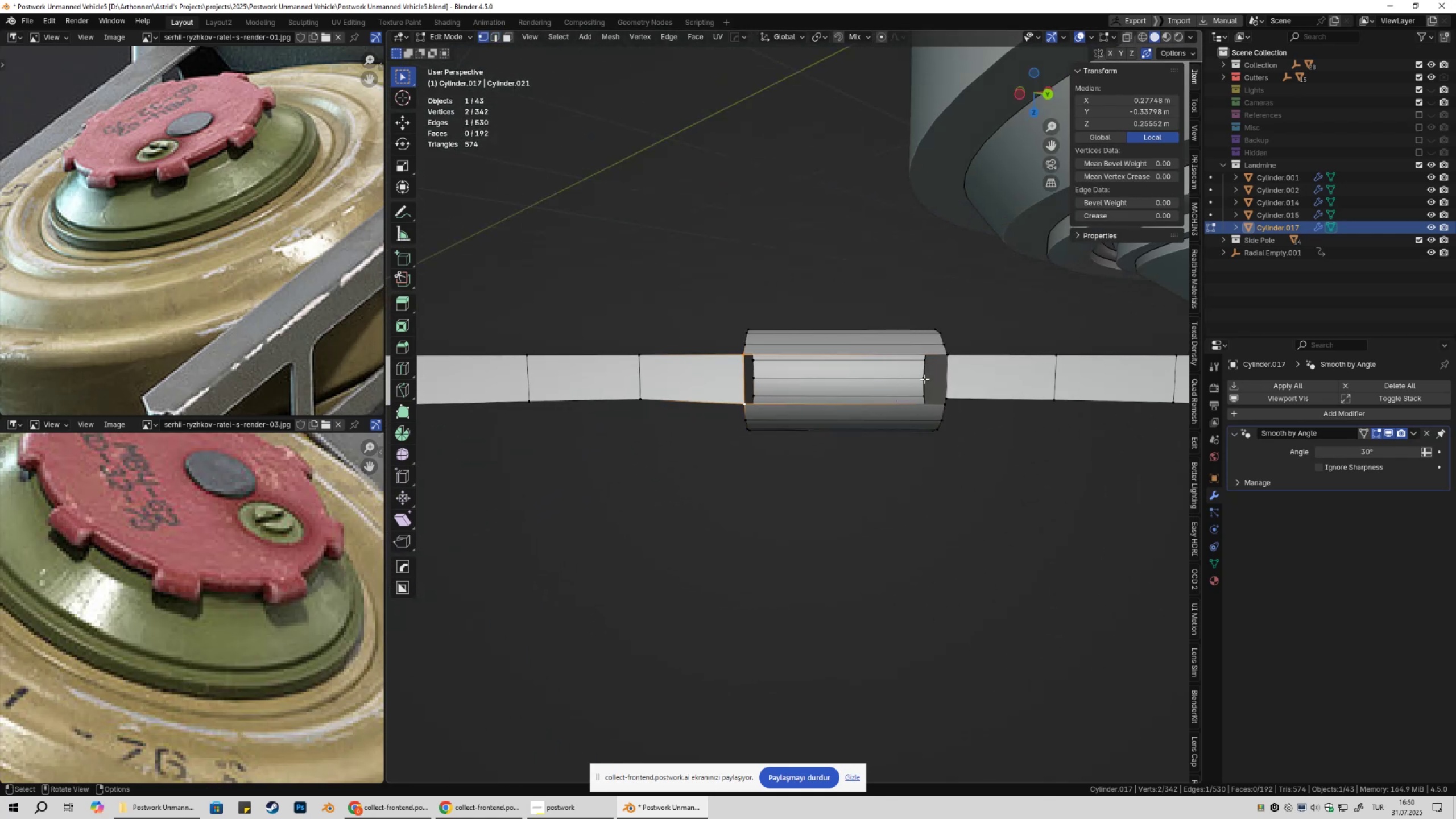 
hold_key(key=ShiftLeft, duration=0.86)
left_click([953, 358])
 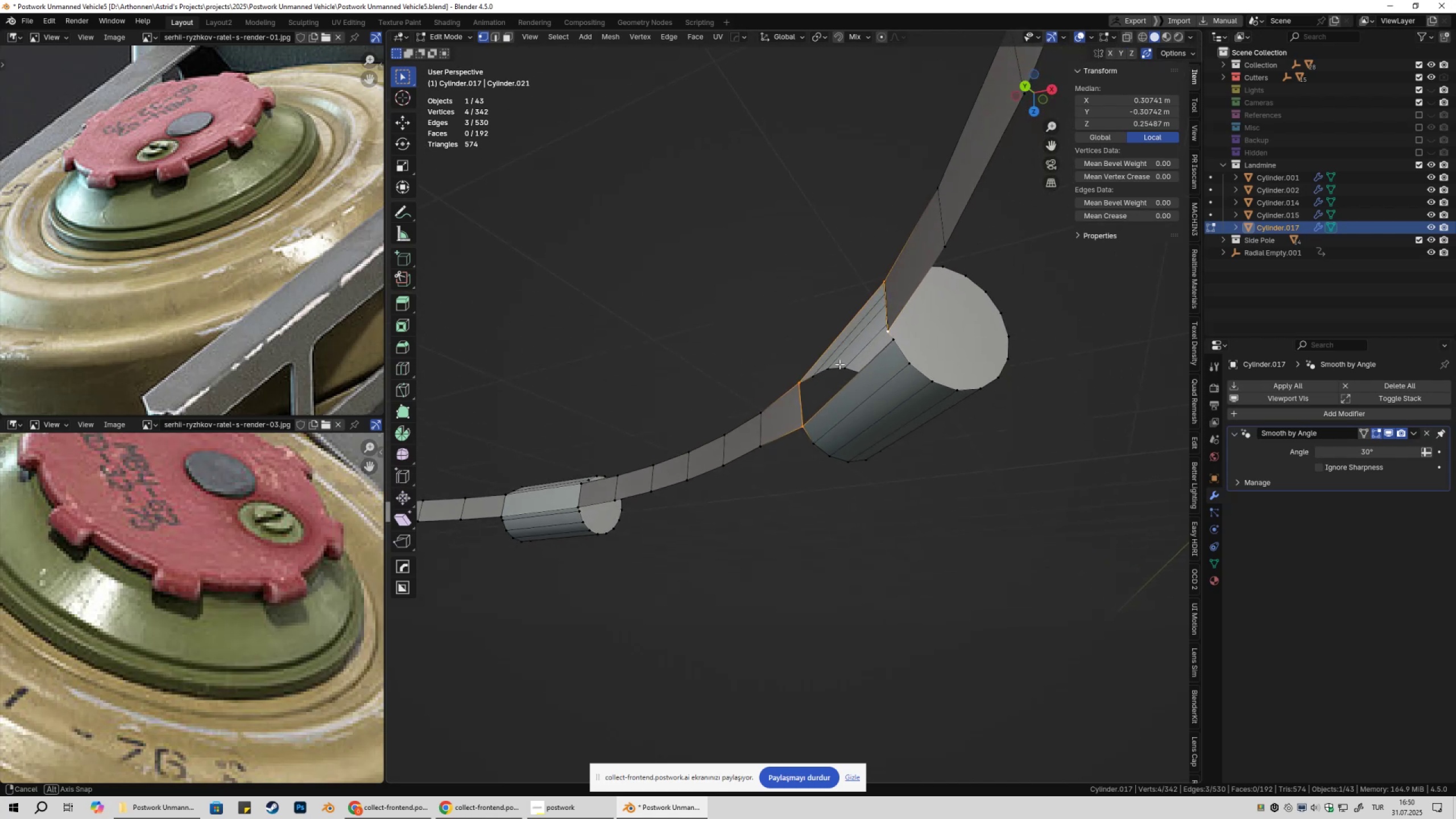 
key(F)
 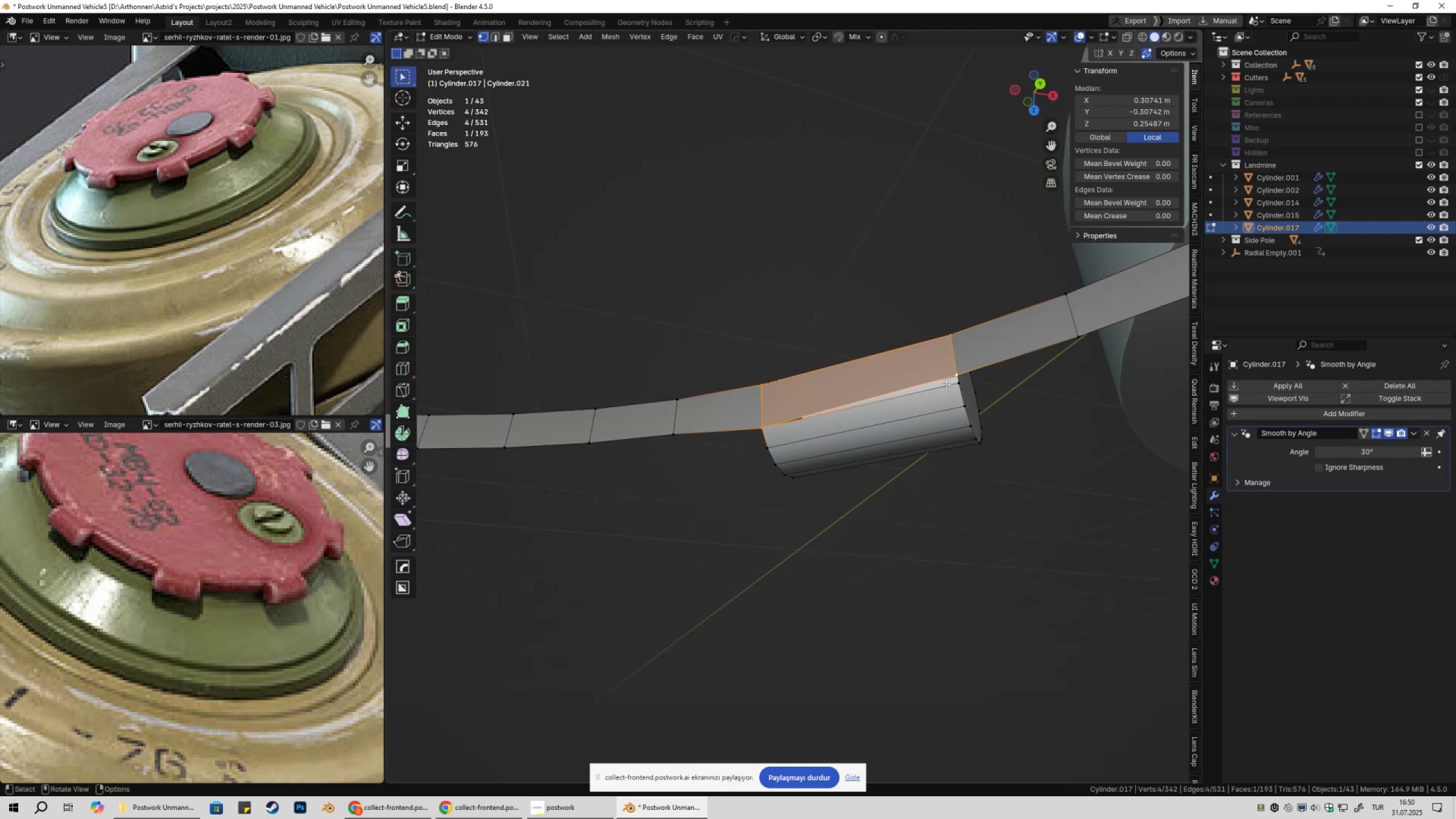 
hold_key(key=ShiftLeft, duration=0.38)
double_click([952, 375])
 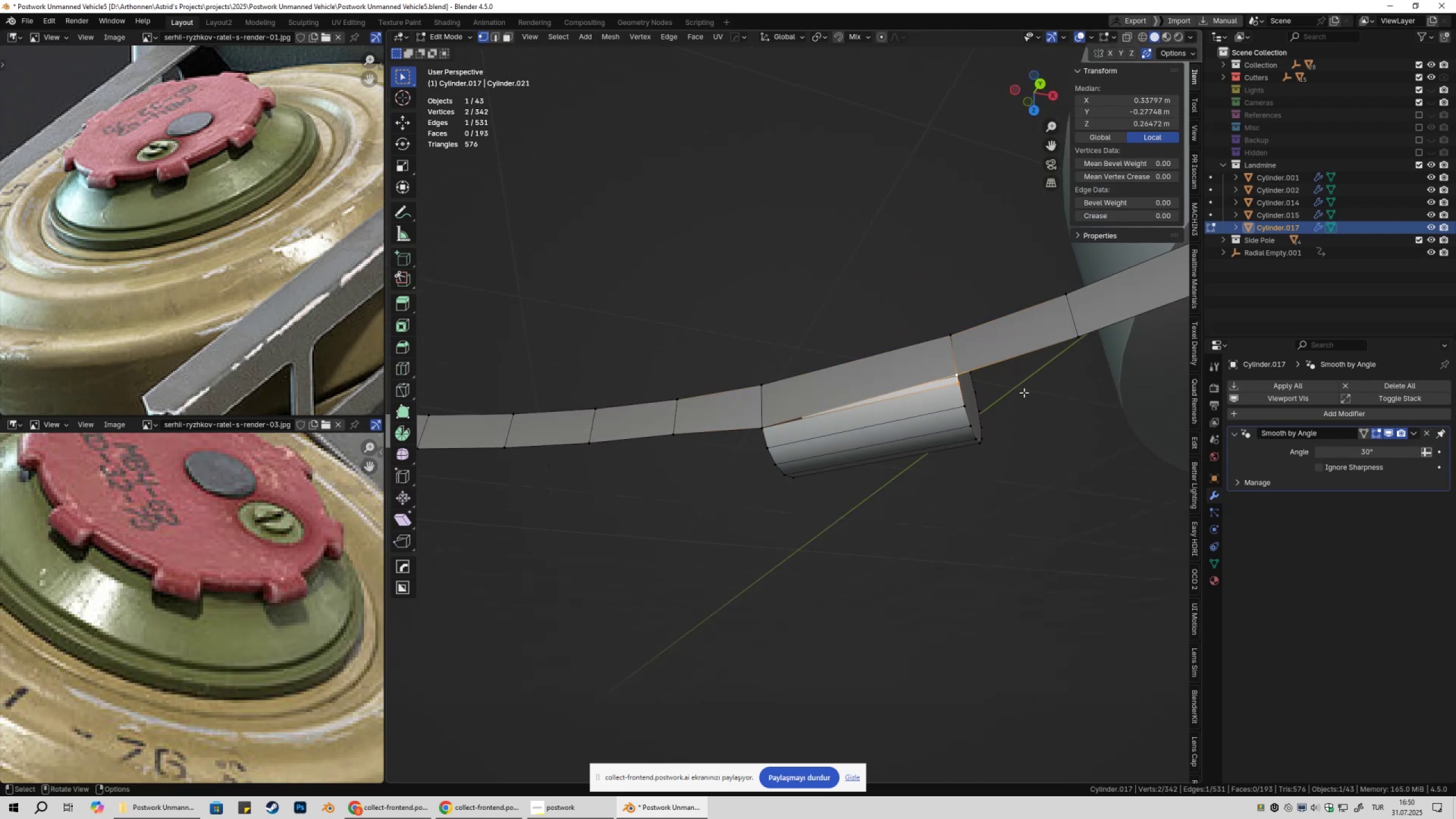 
key(4)
 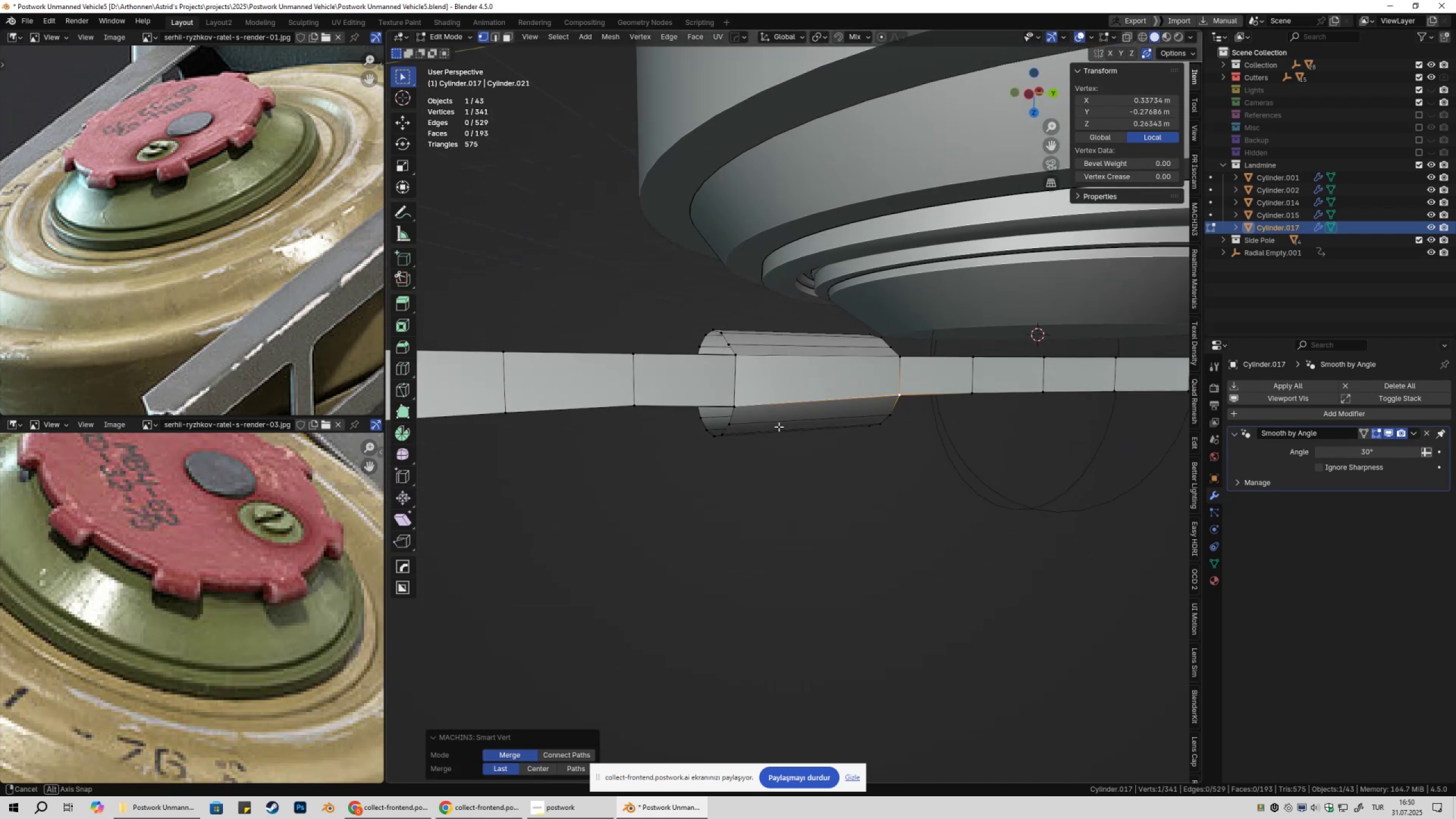 
key(Control+Z)
 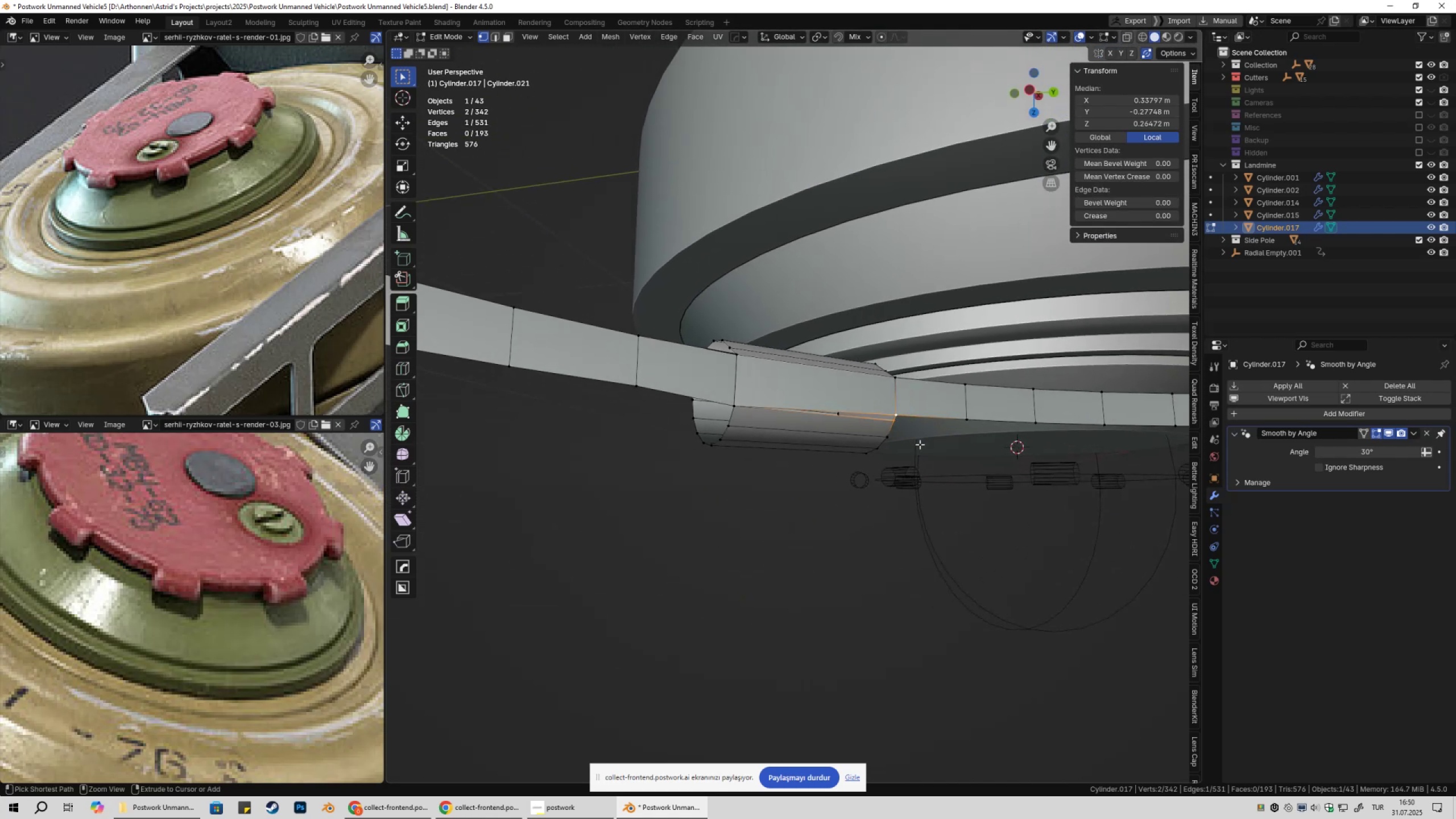 
key(Control+Z)
 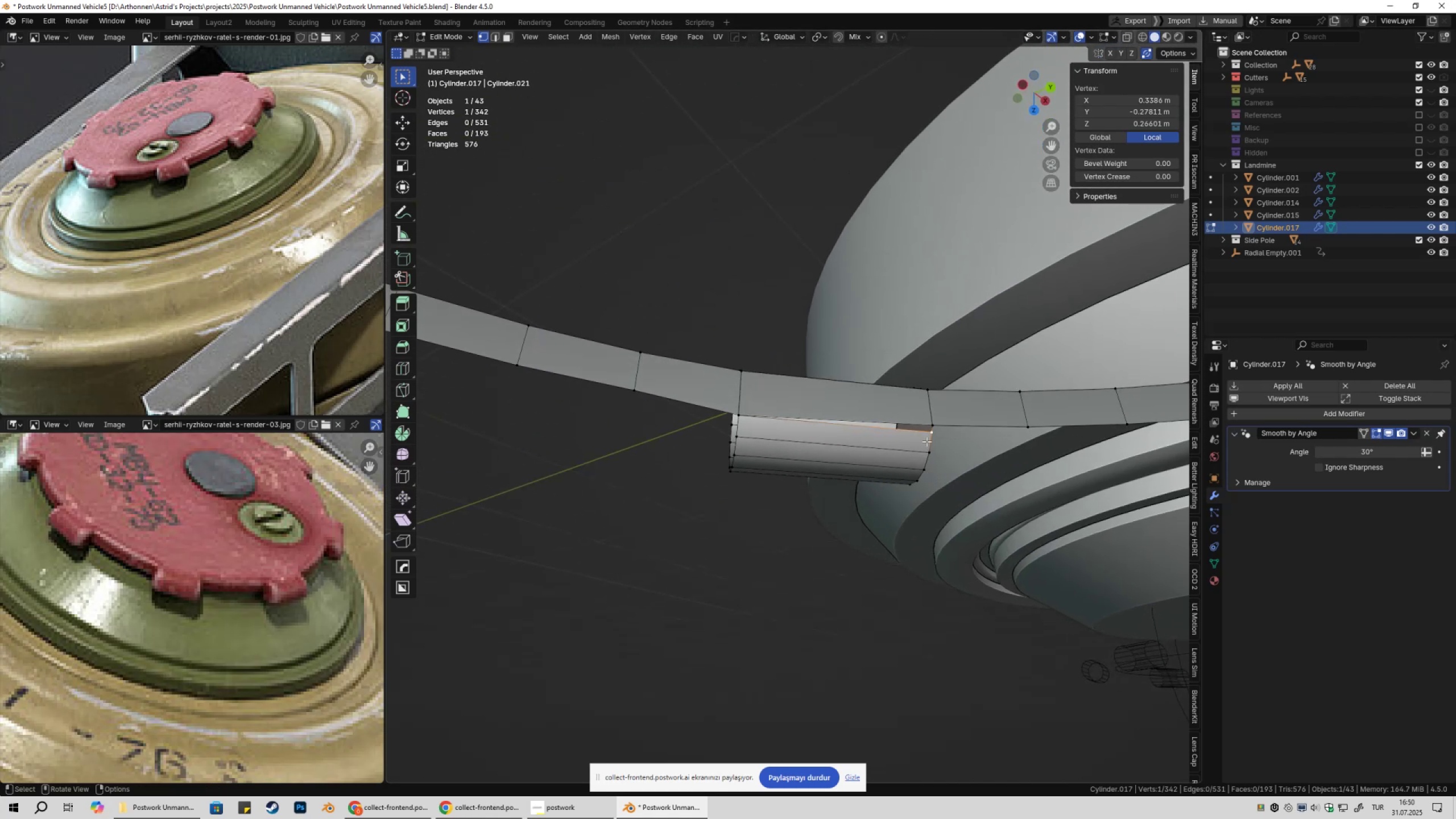 
double_click([933, 425])
 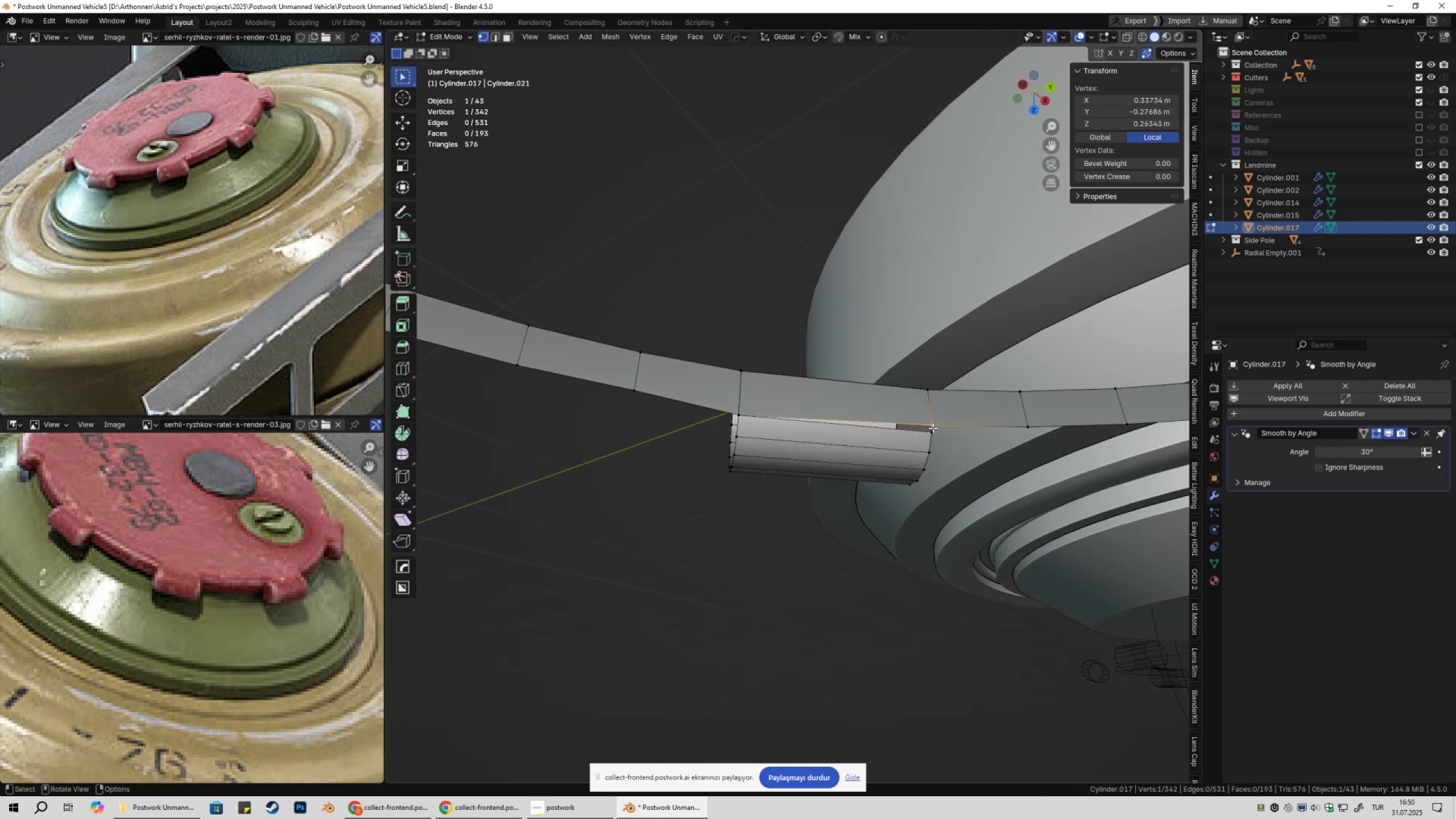 
key(Shift+ShiftLeft)
 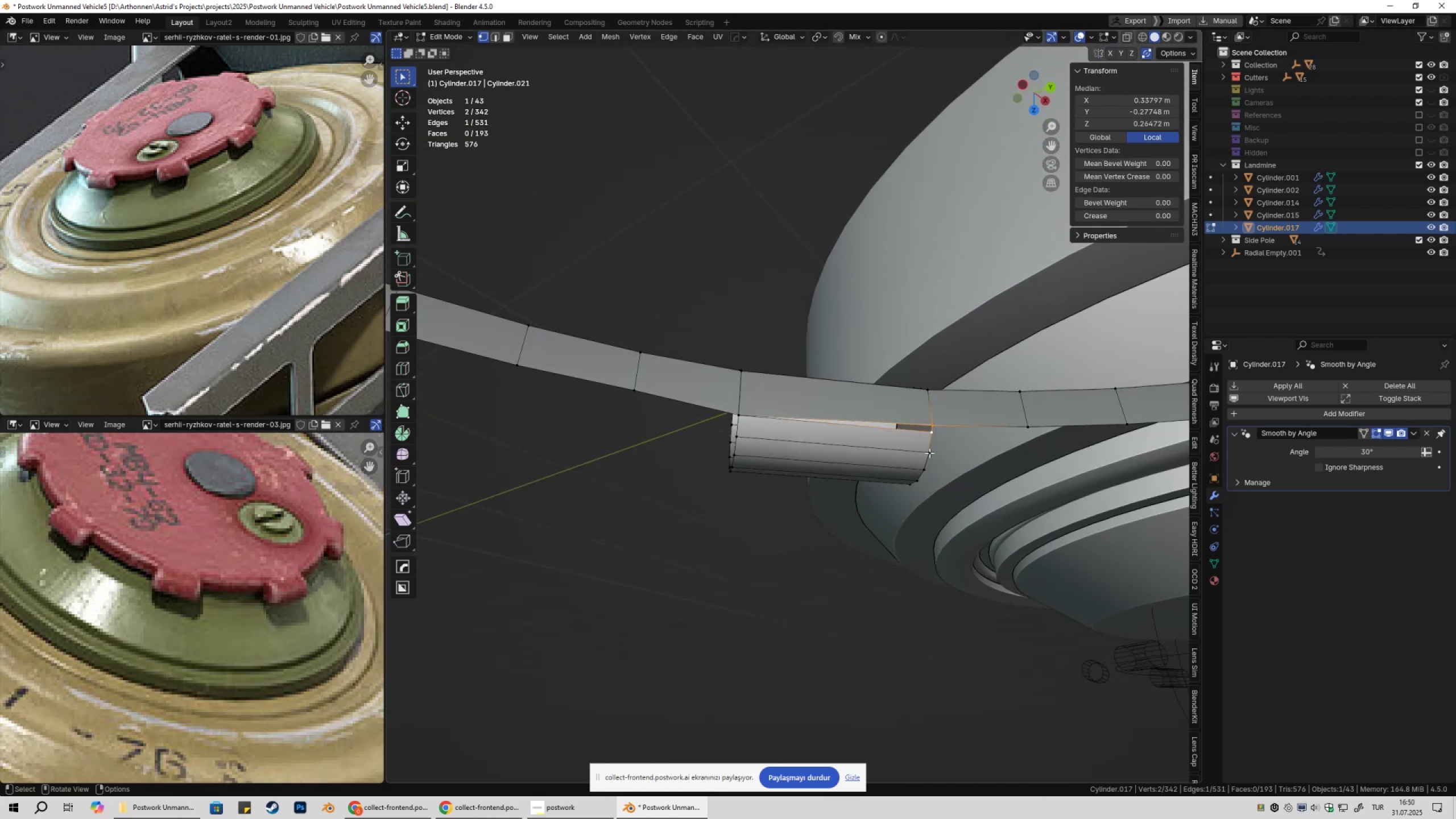 
key(4)
 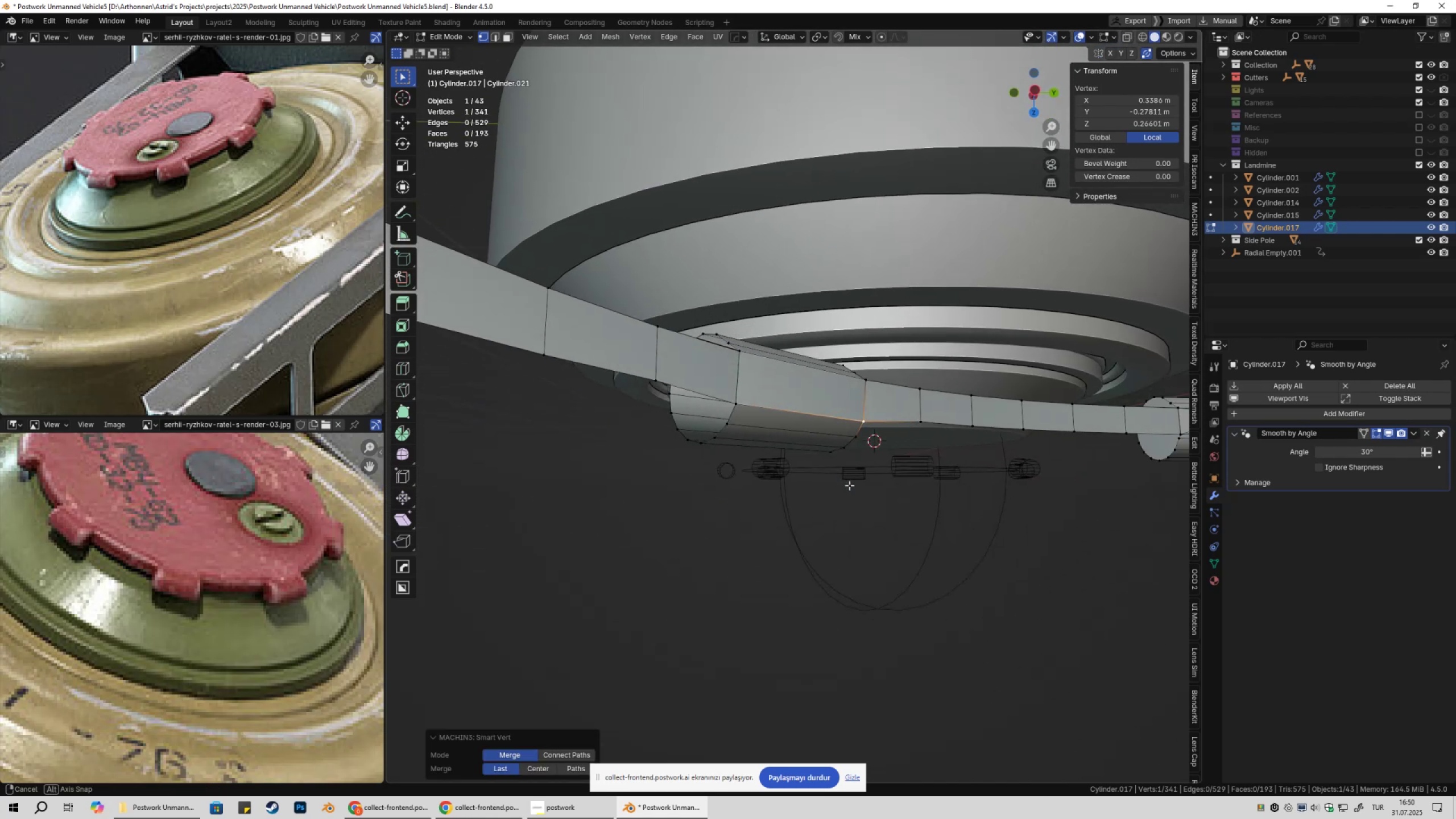 
key(Control+Z)
 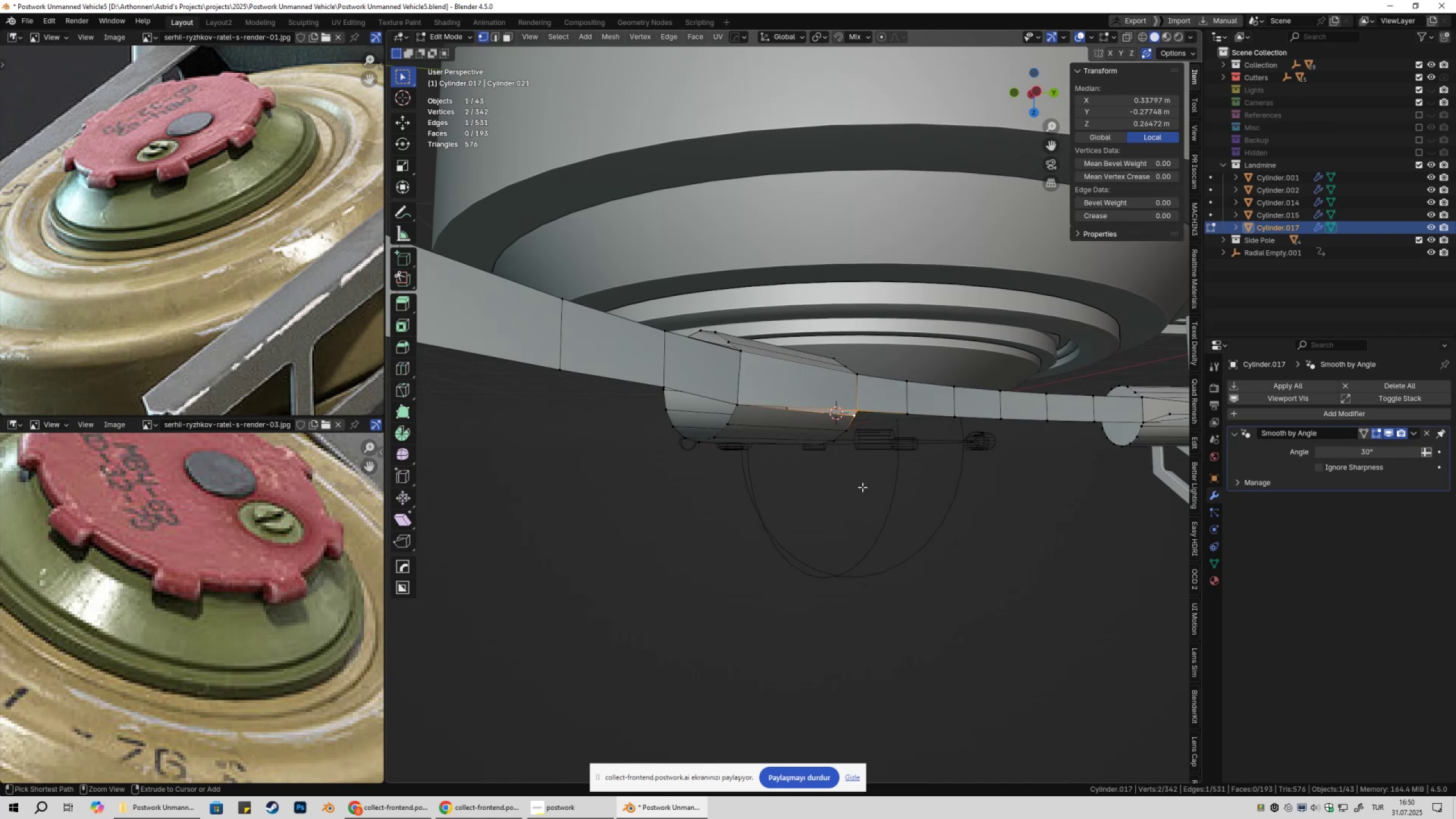 
key(Control+Z)
 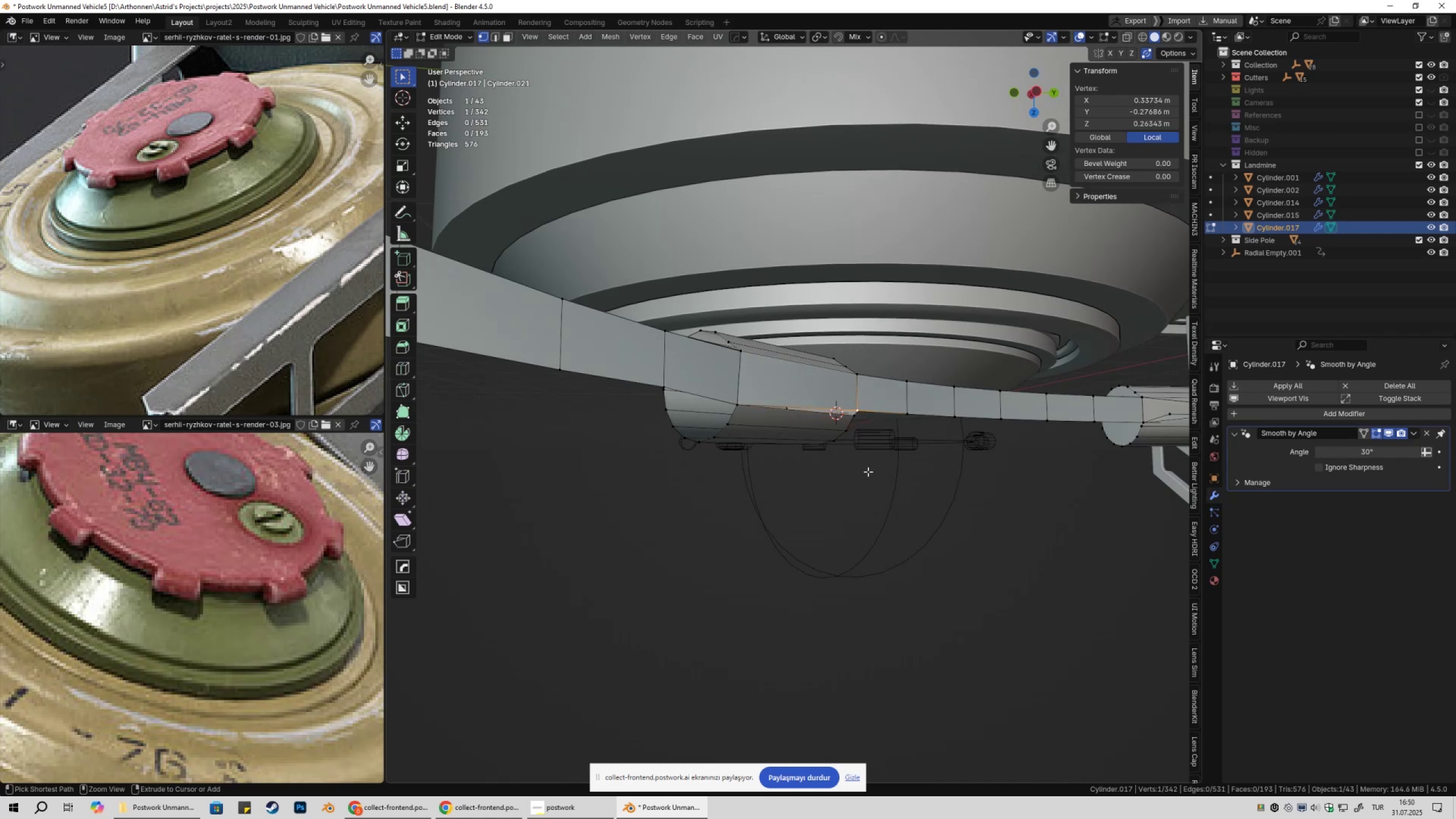 
key(Control+Z)
 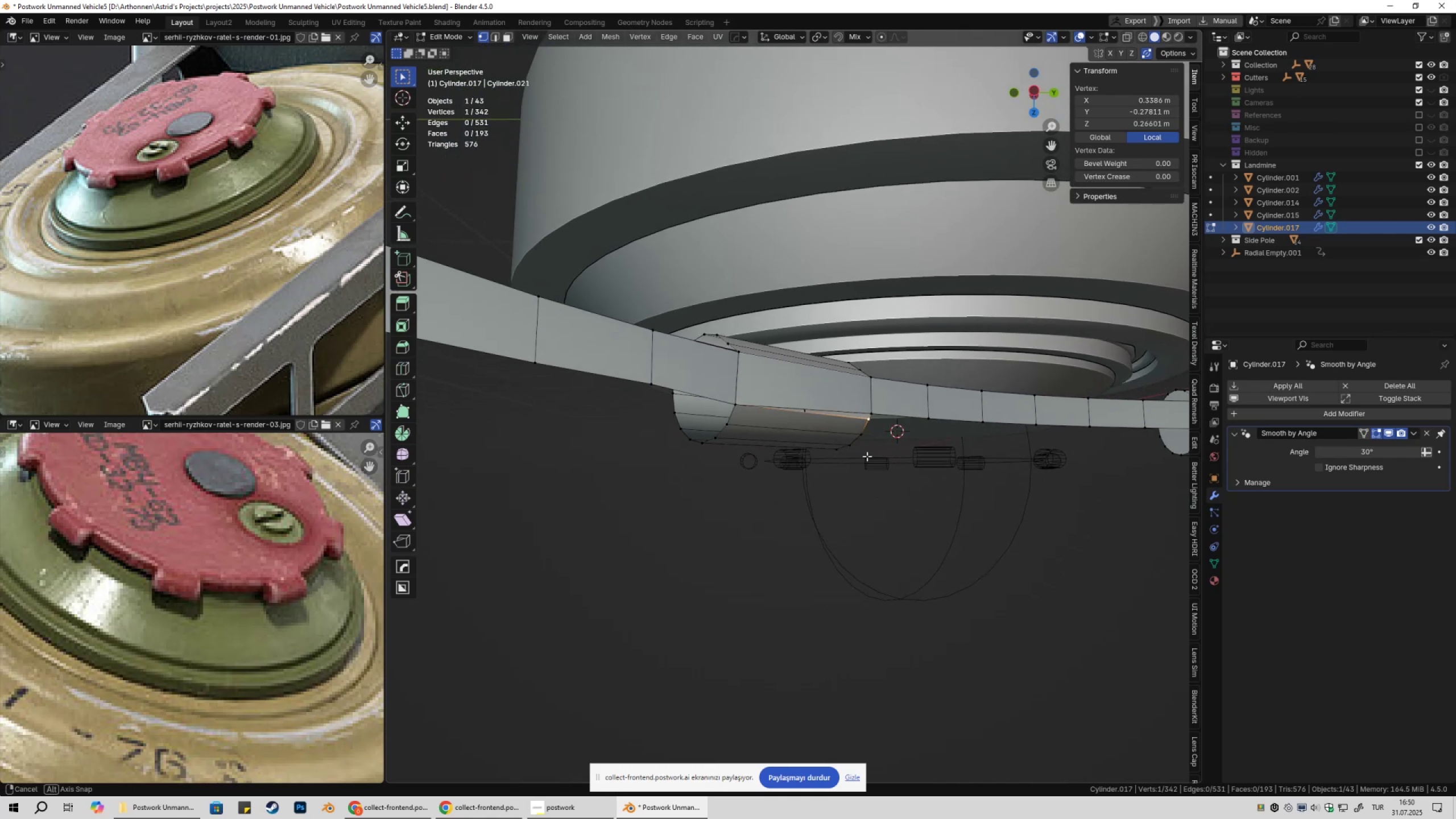 
hold_key(key=ShiftLeft, duration=0.32)
left_click([876, 417])
 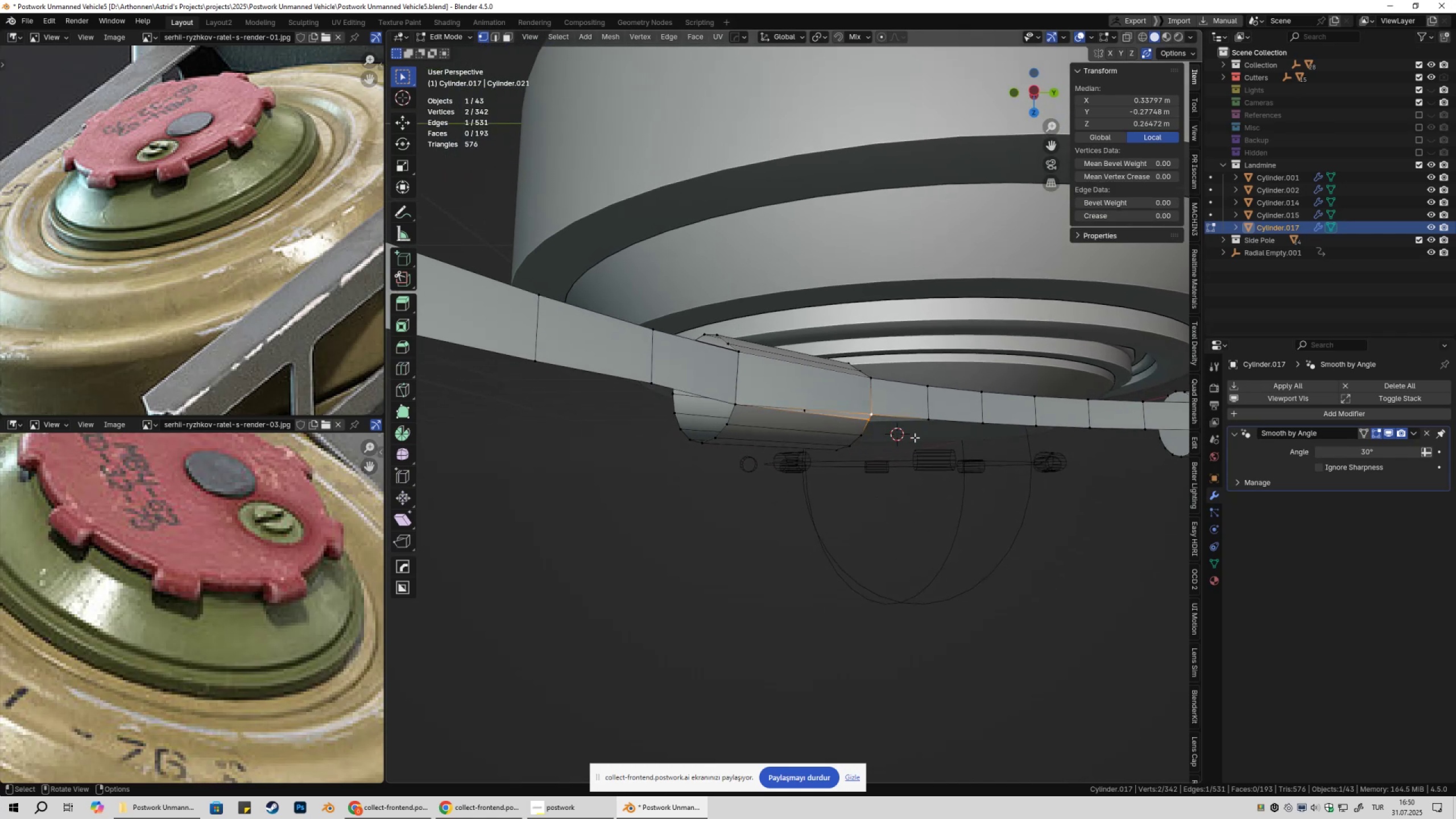 
type(4gz)
key(Tab)
key(Tab)
type(2)
 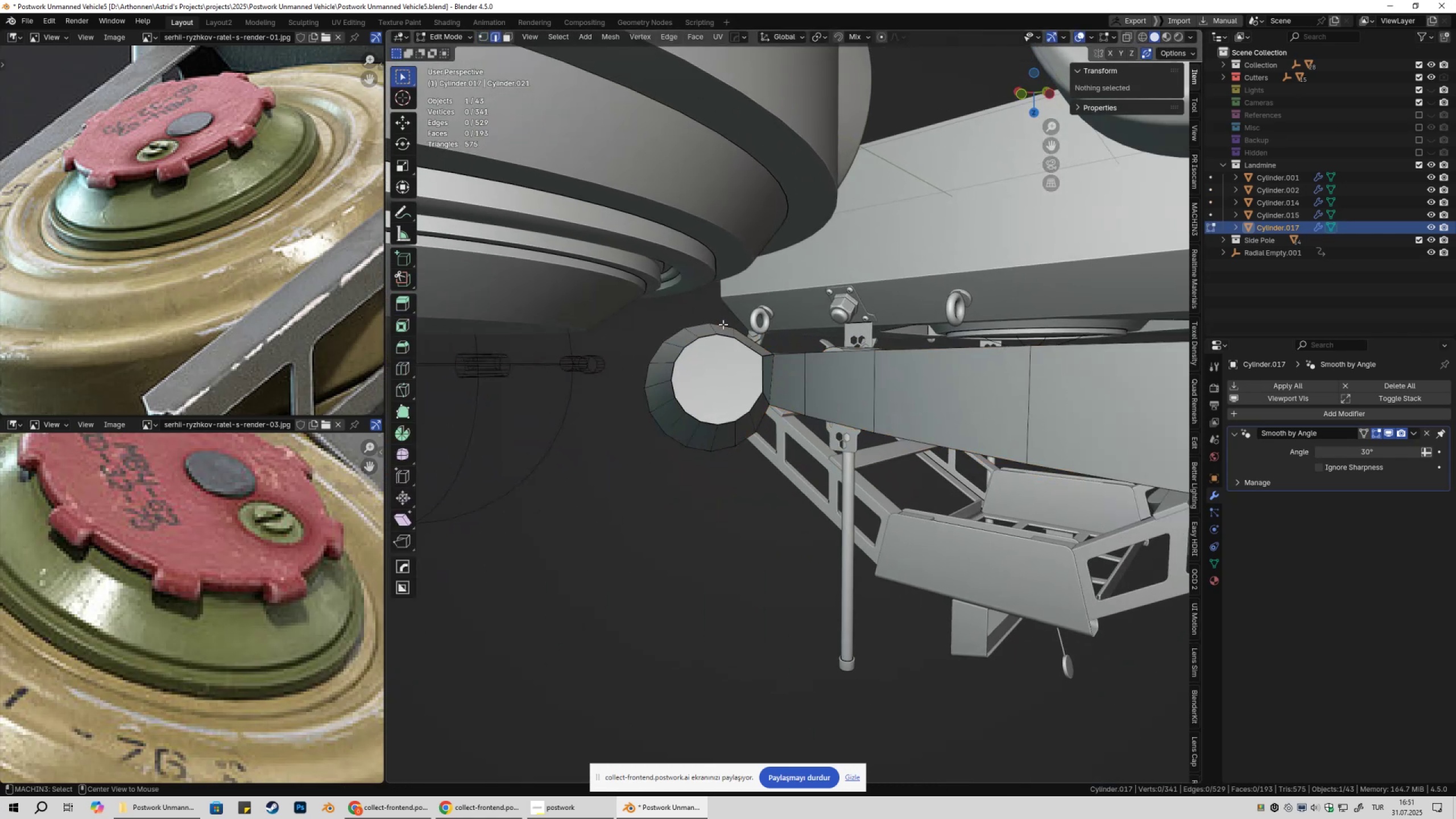 
hold_key(key=ControlLeft, duration=0.6)
 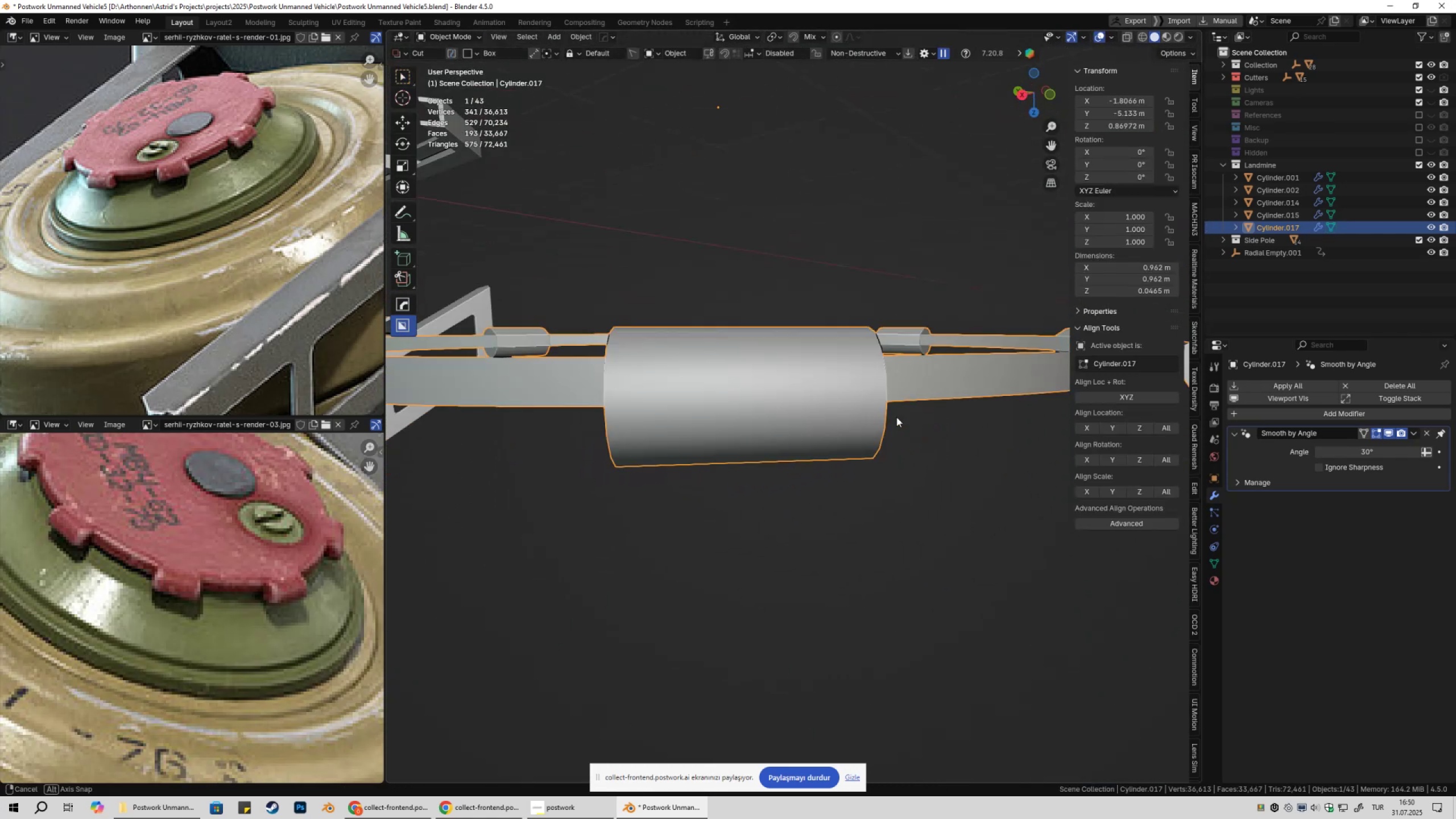 
key(Alt+AltLeft)
 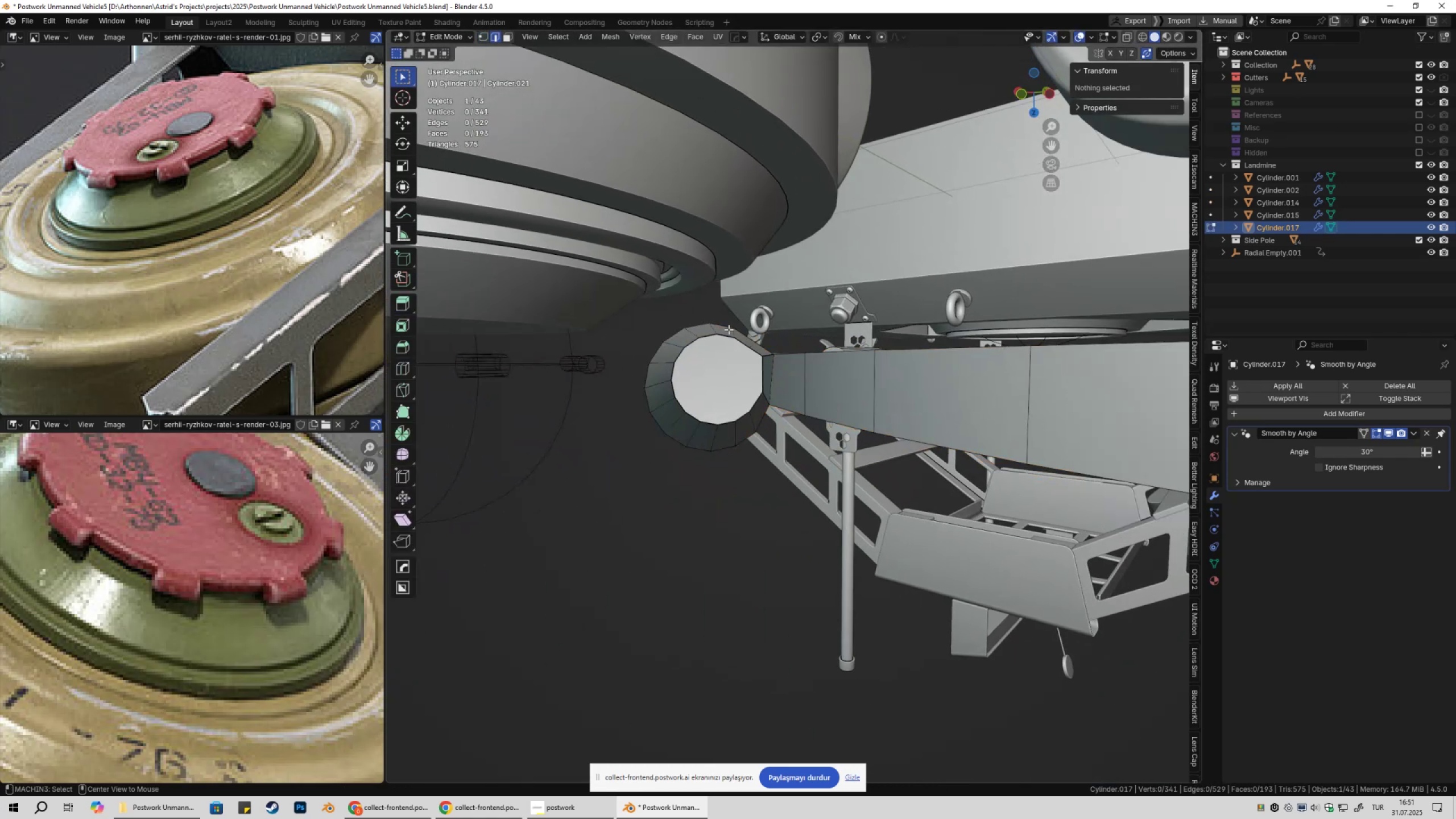 
hold_key(key=AltLeft, duration=0.34)
left_click([723, 324])
 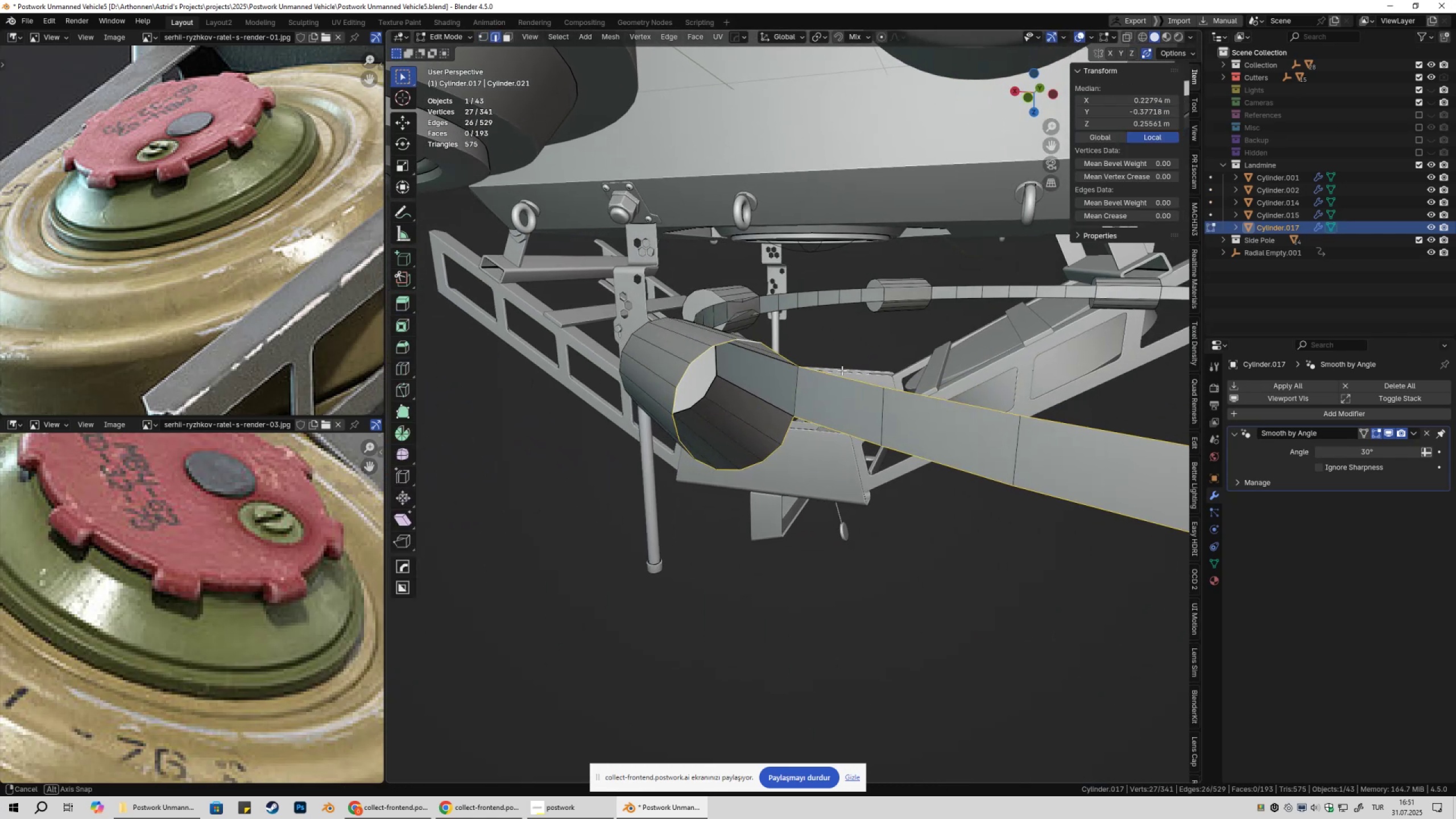 
scroll: coordinate [808, 394], scroll_direction: up, amount: 2.0
 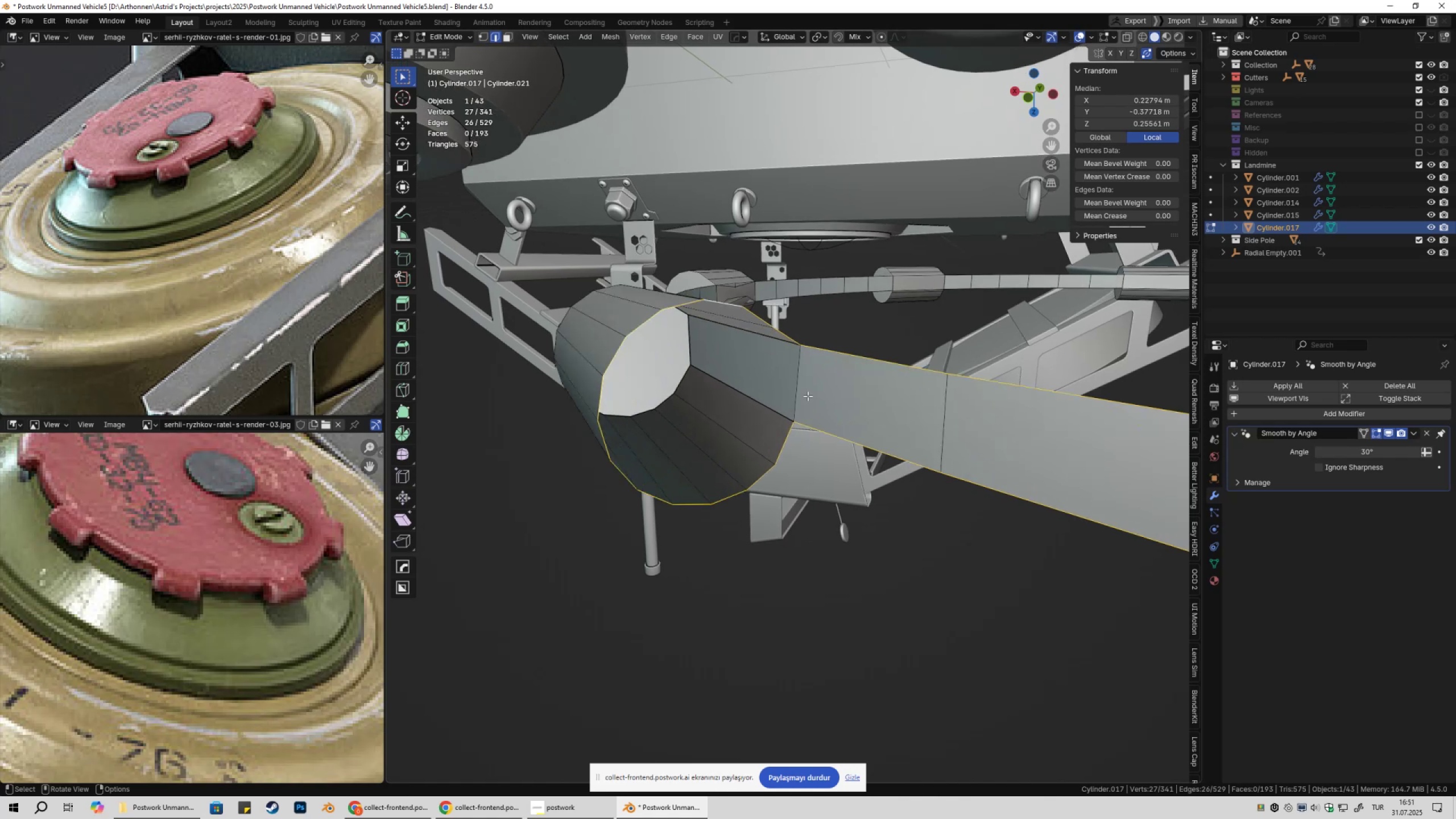 
key(1)
 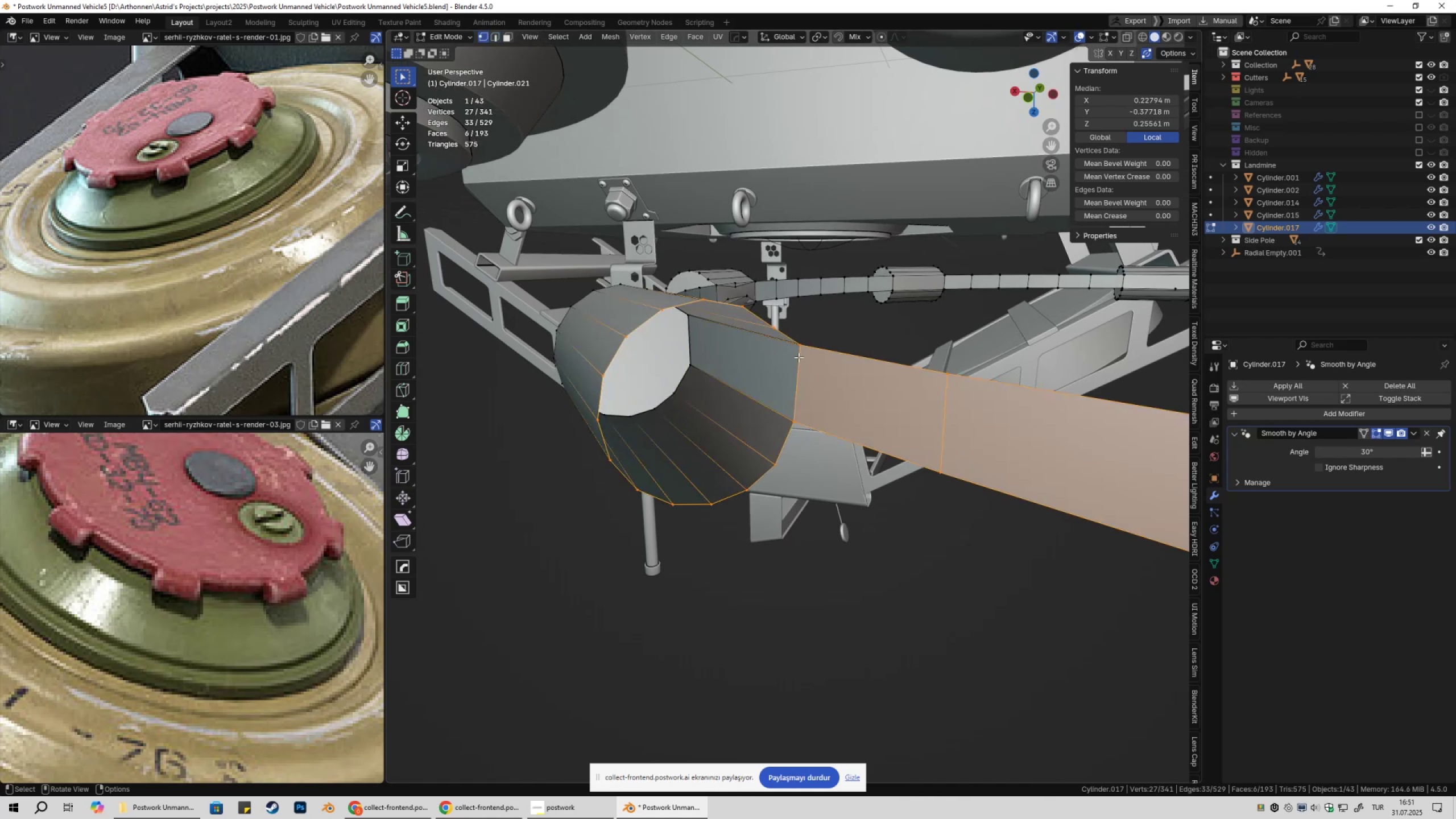 
left_click([799, 357])
 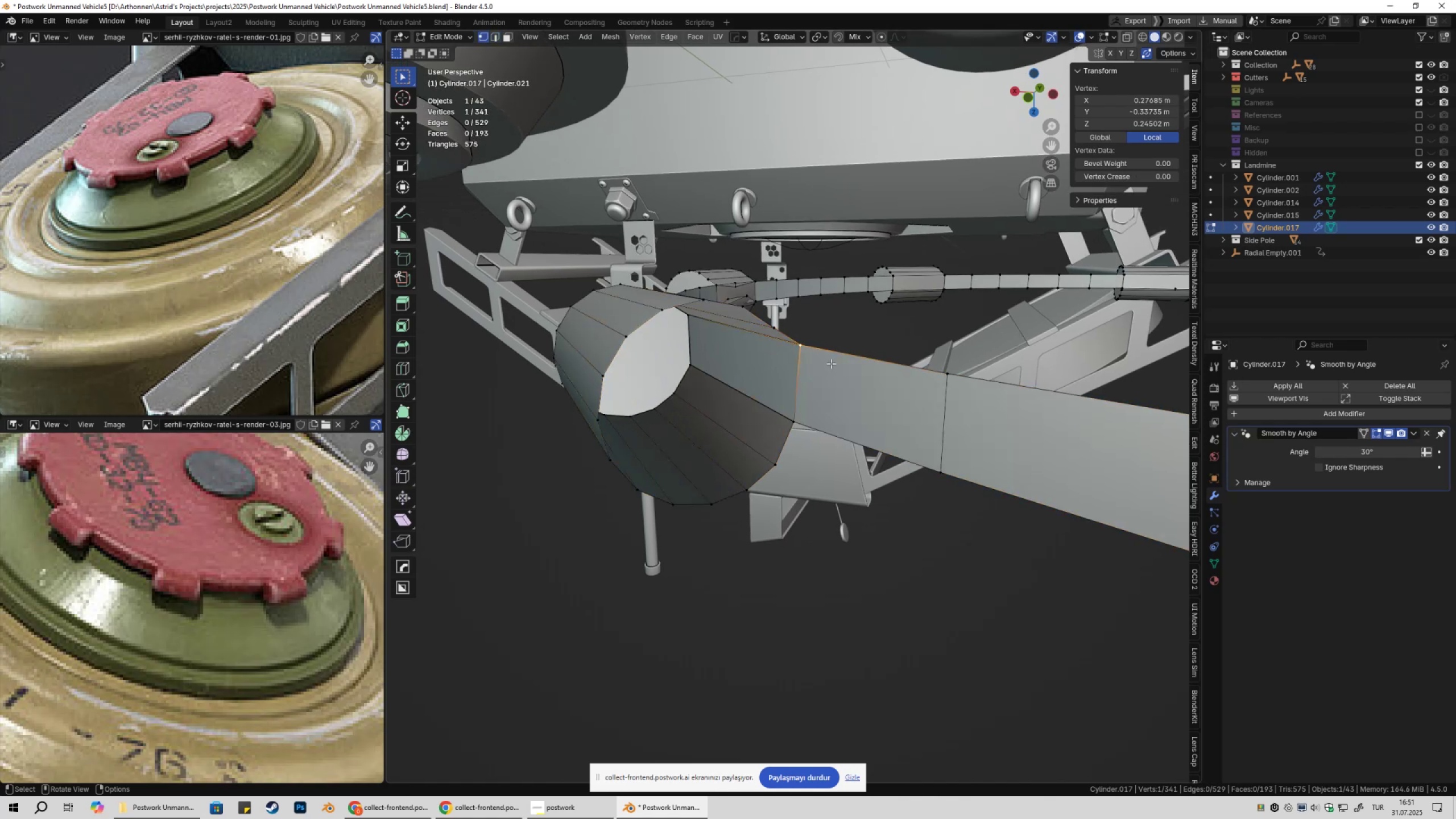 
key(G)
 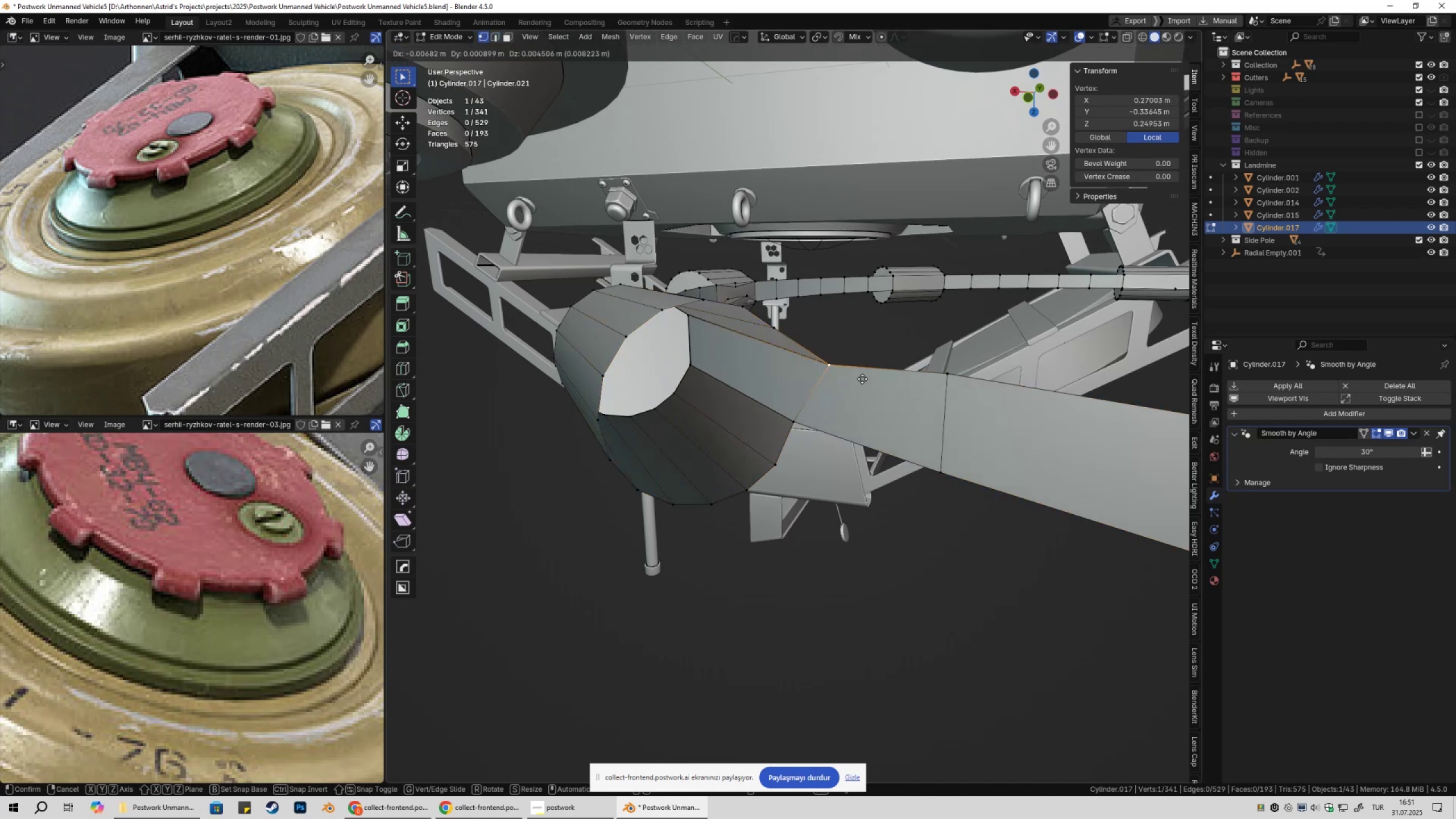 
key(Escape)
 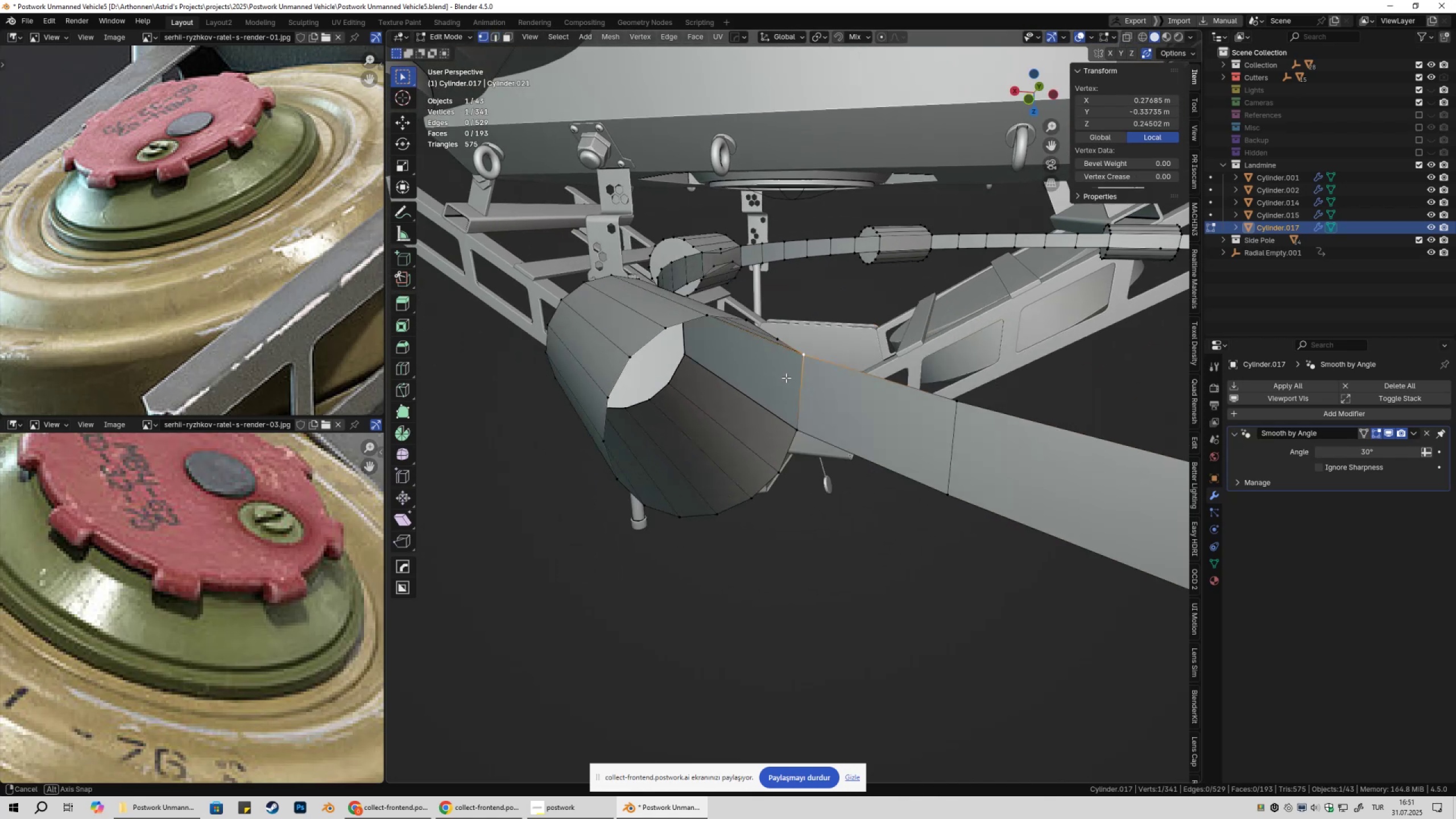 
key(2)
 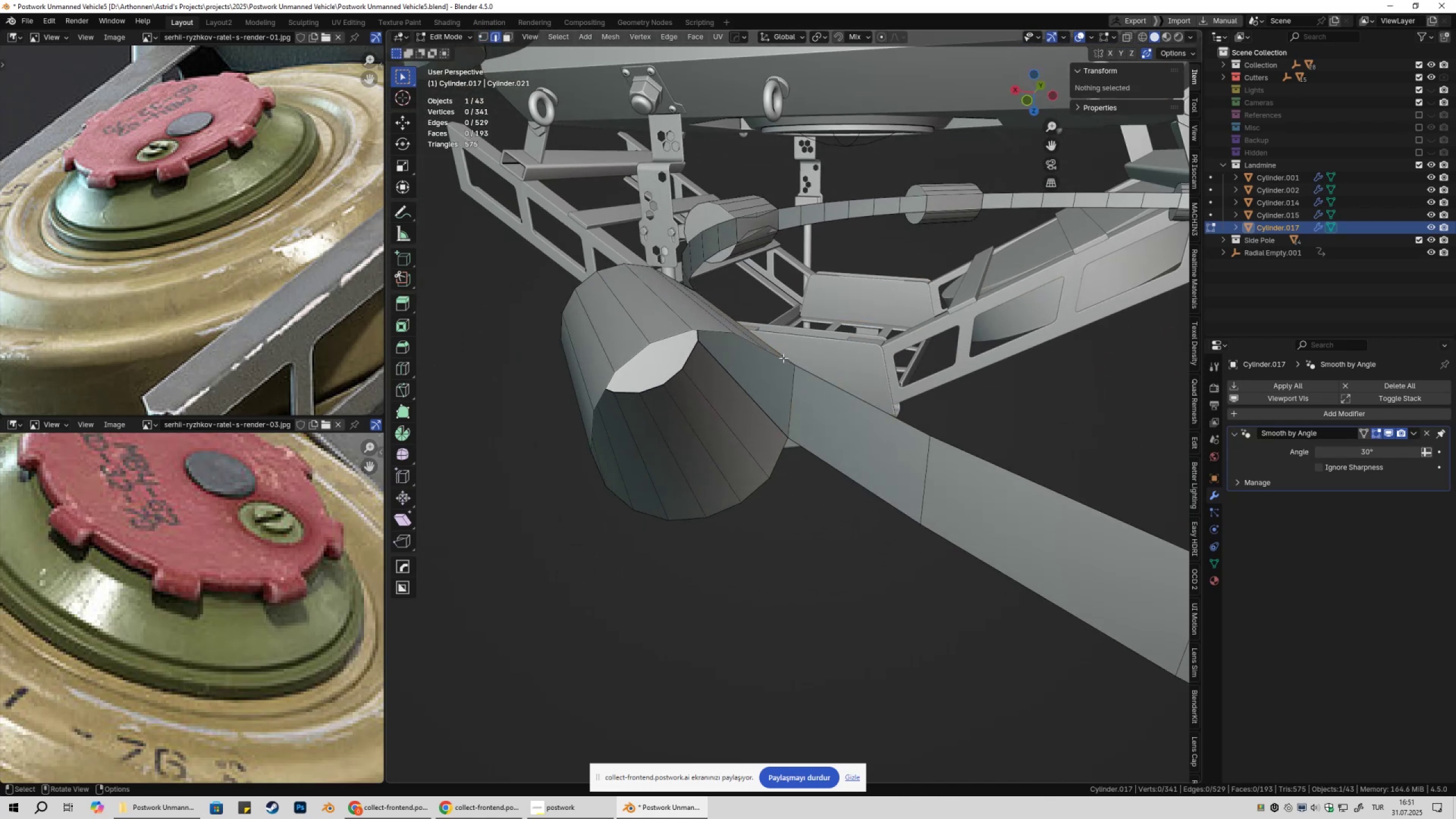 
left_click([783, 358])
 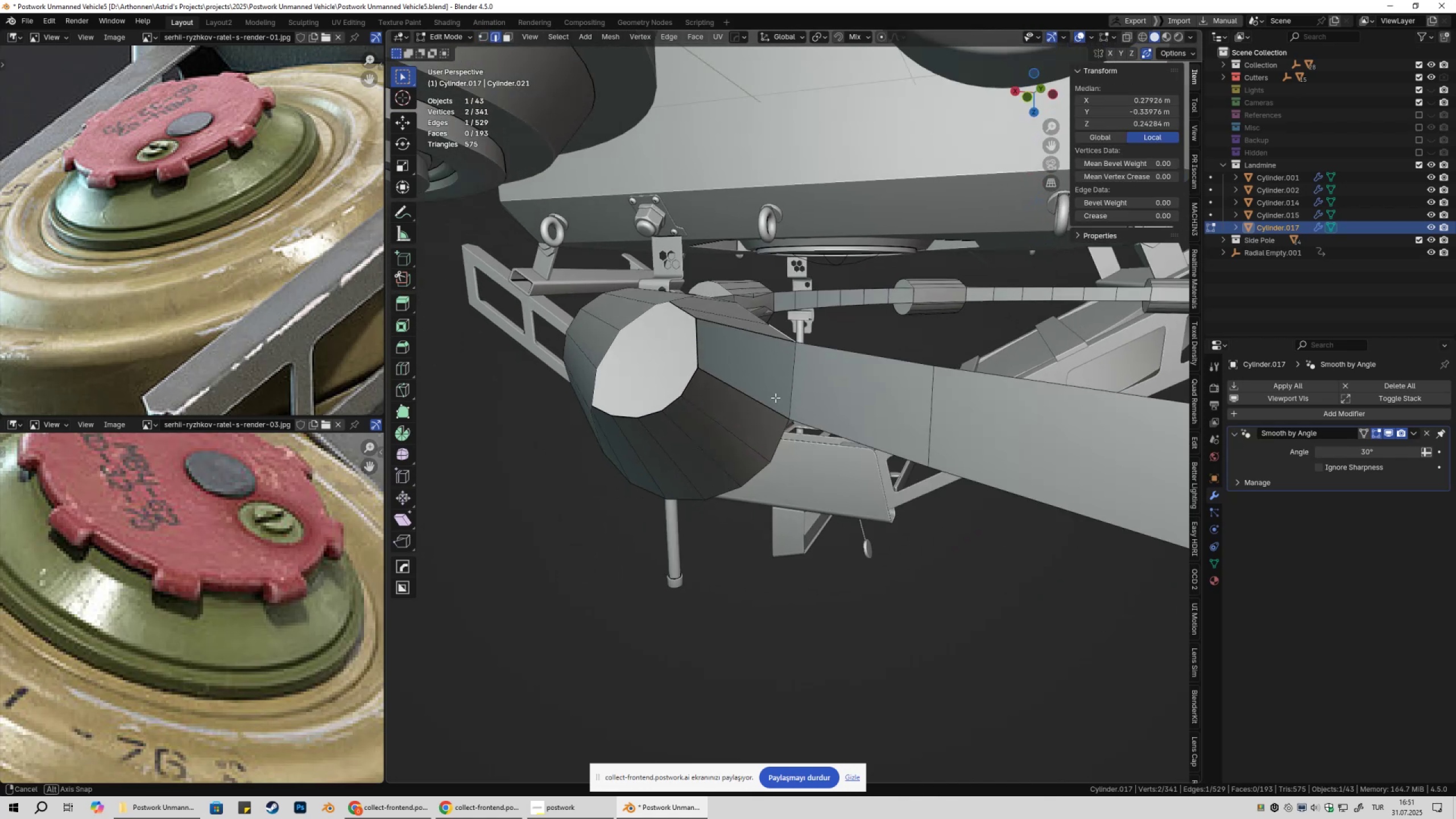 
hold_key(key=ControlLeft, duration=0.56)
left_click([787, 431])
 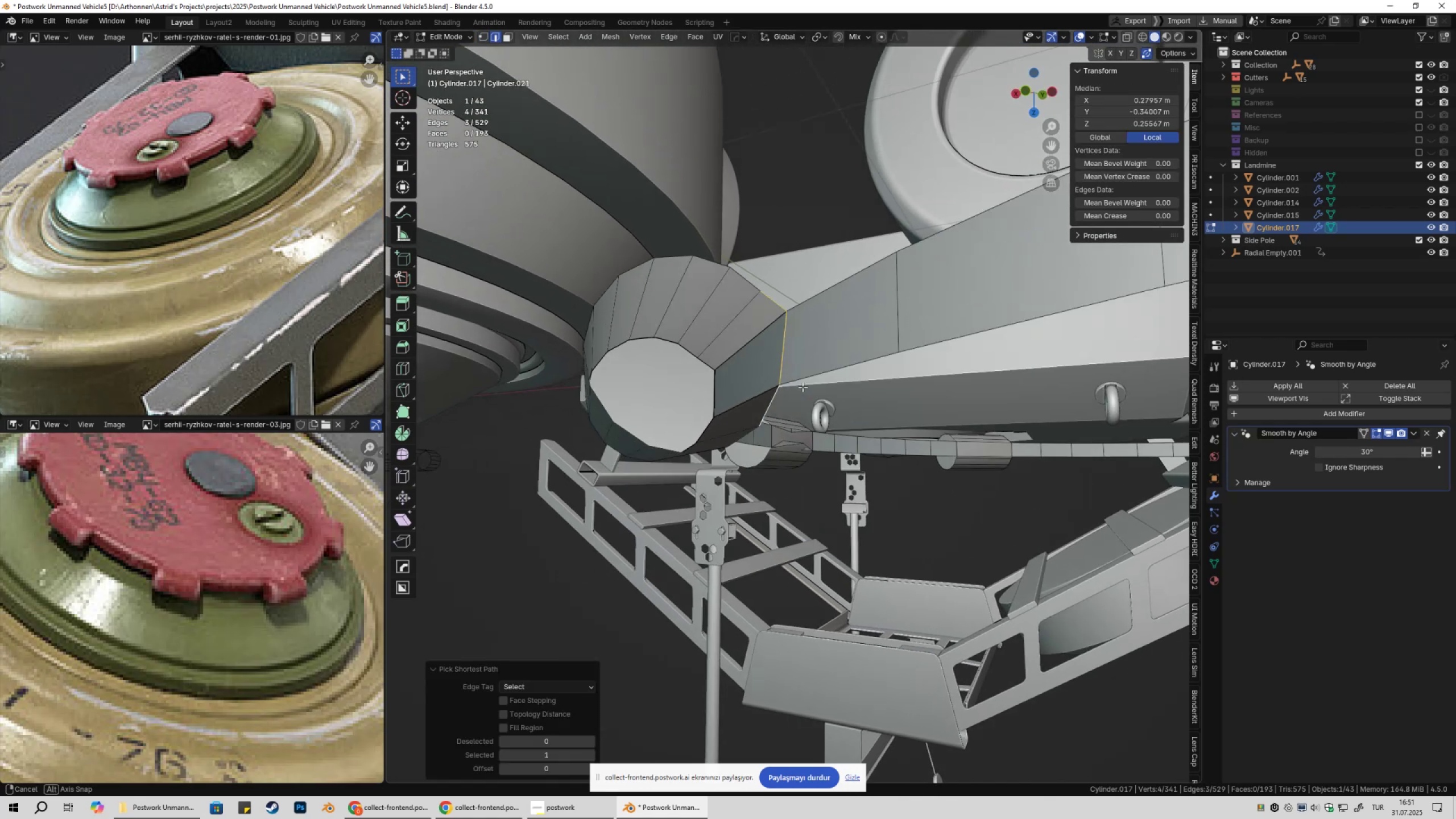 
hold_key(key=ControlLeft, duration=1.41)
left_click([606, 400])
 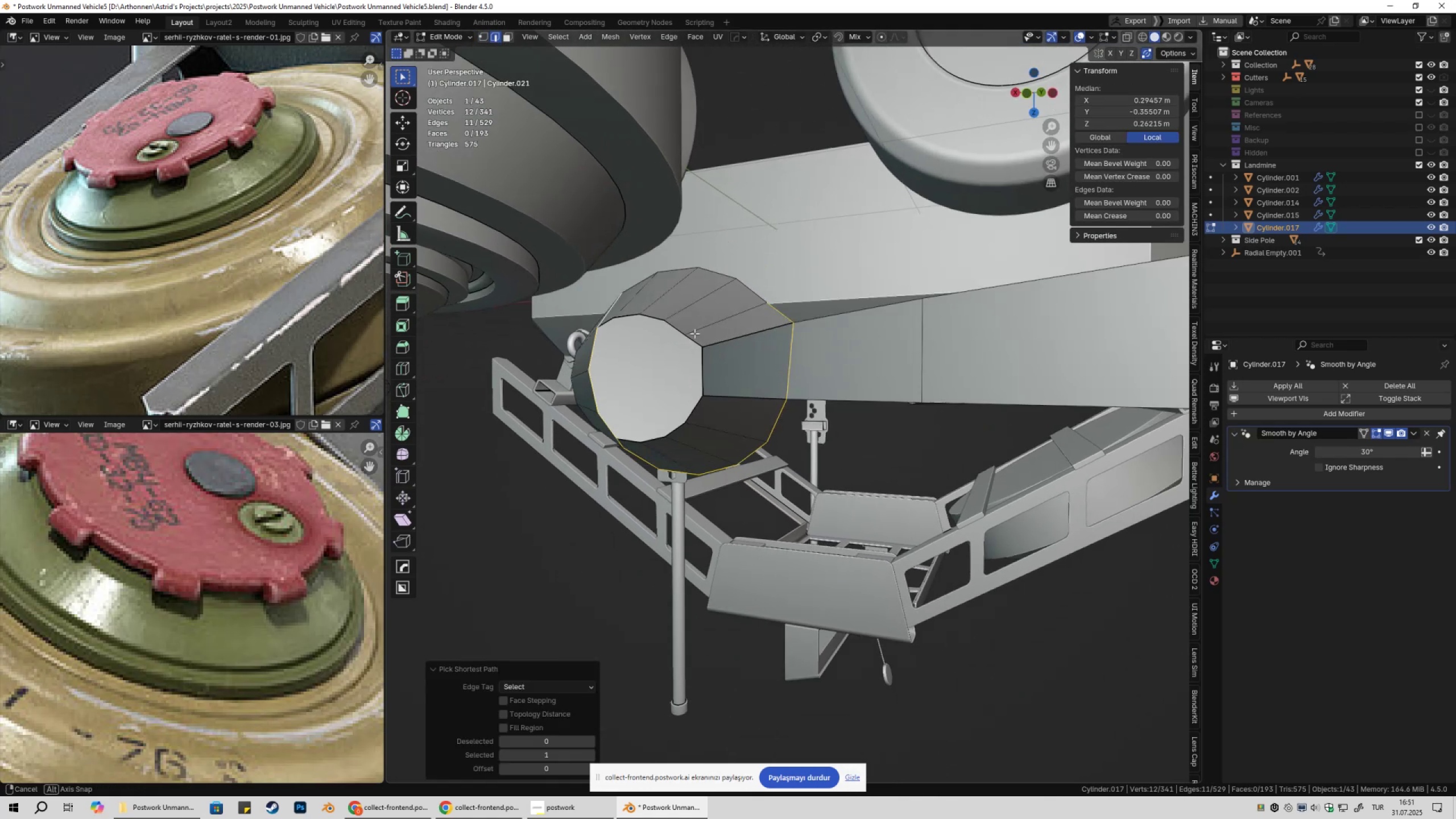 
hold_key(key=ControlLeft, duration=0.59)
 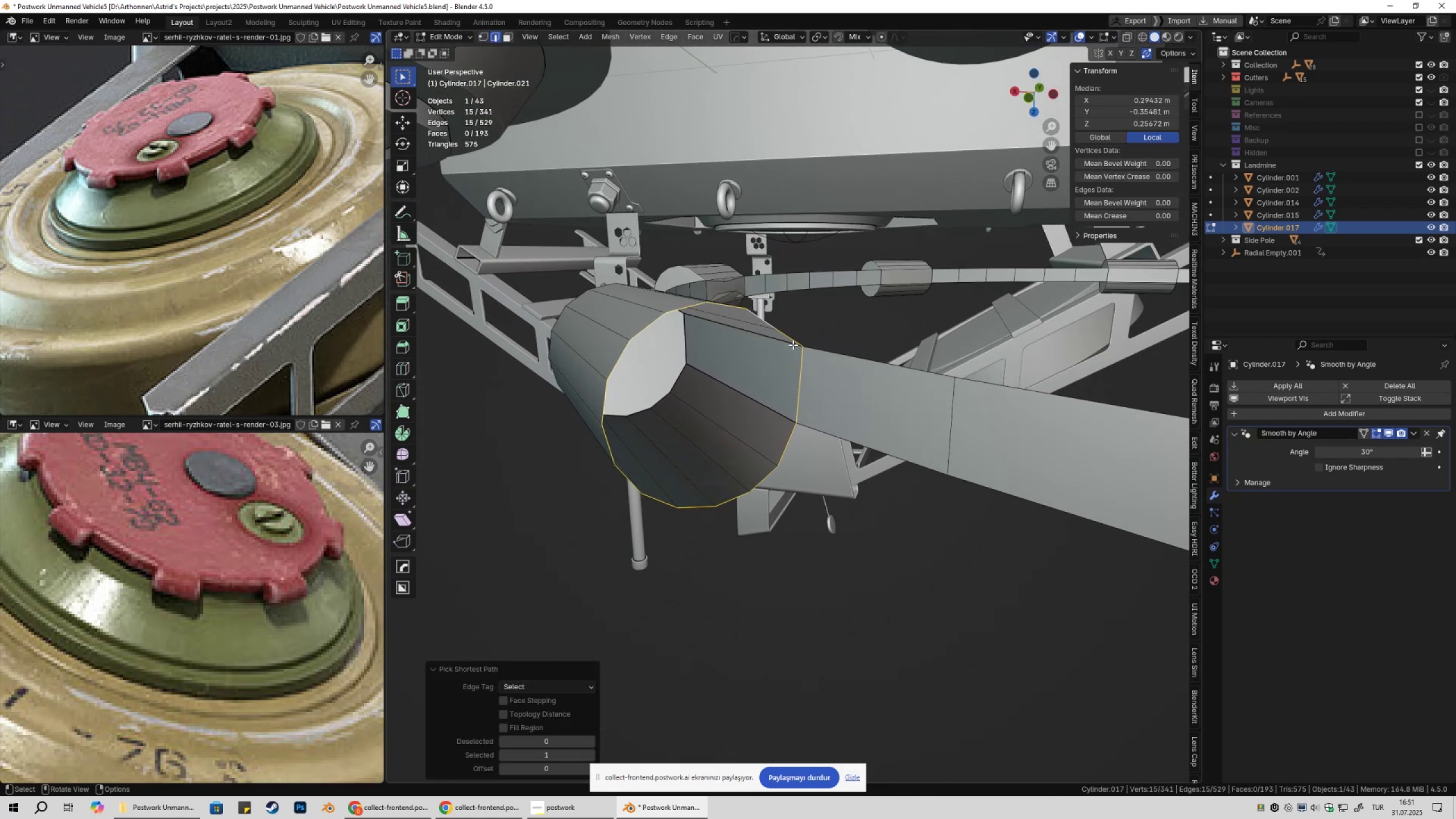 
type(f)
key(Tab)
key(Tab)
type(1g)
key(Escape)
 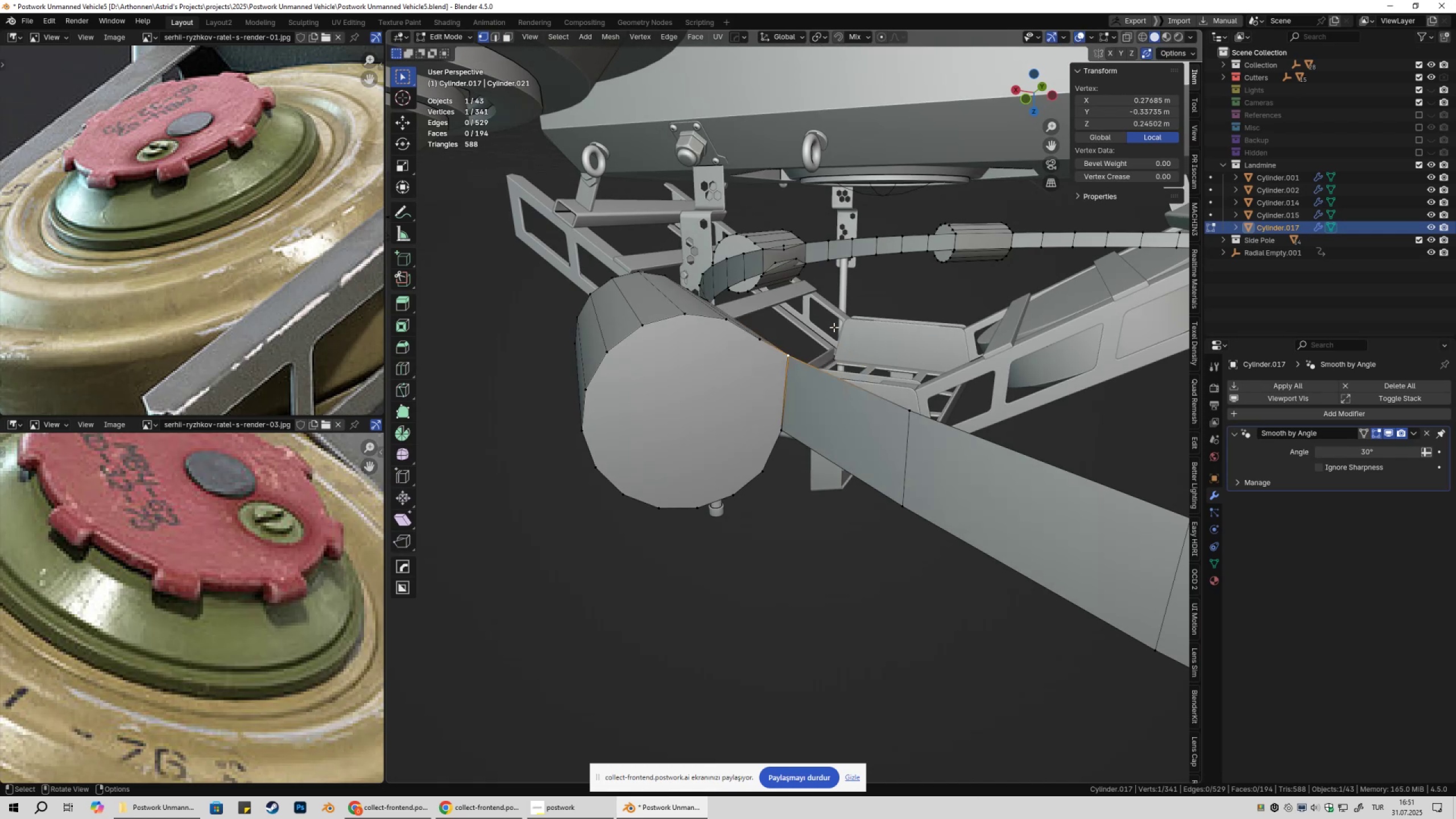 
scroll: coordinate [832, 355], scroll_direction: down, amount: 3.0
 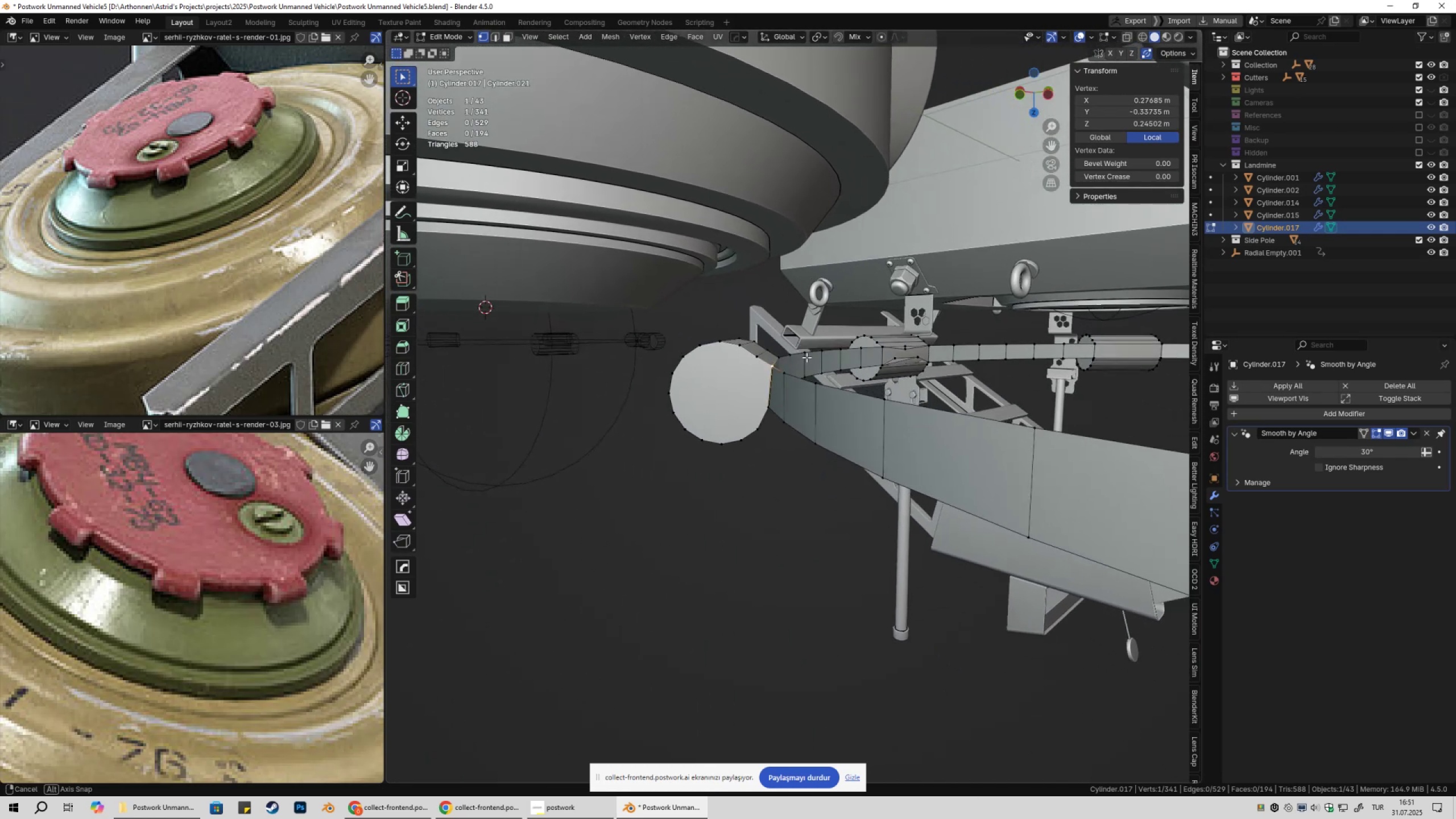 
hold_key(key=ShiftLeft, duration=0.3)
 